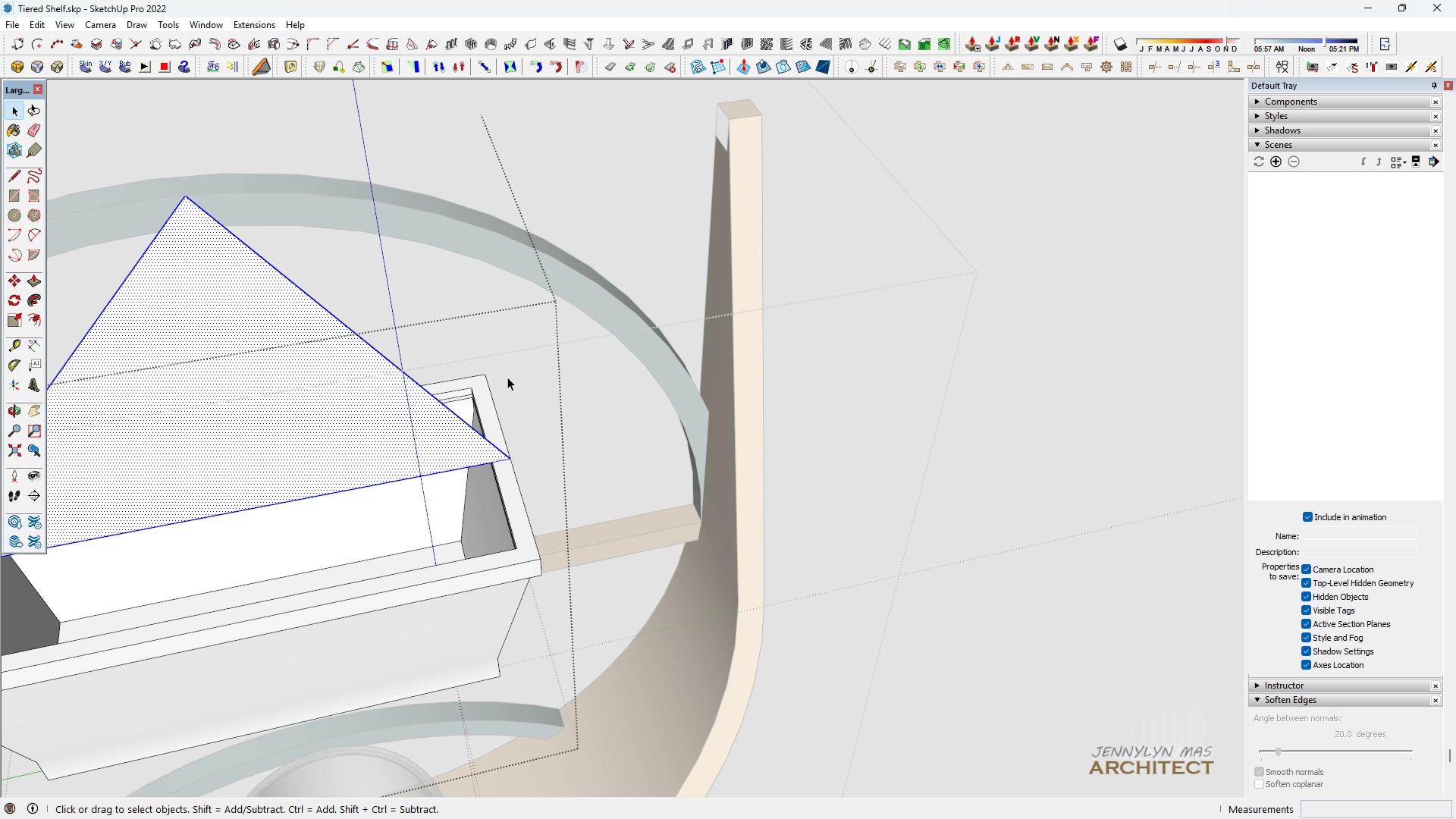 
key(L)
 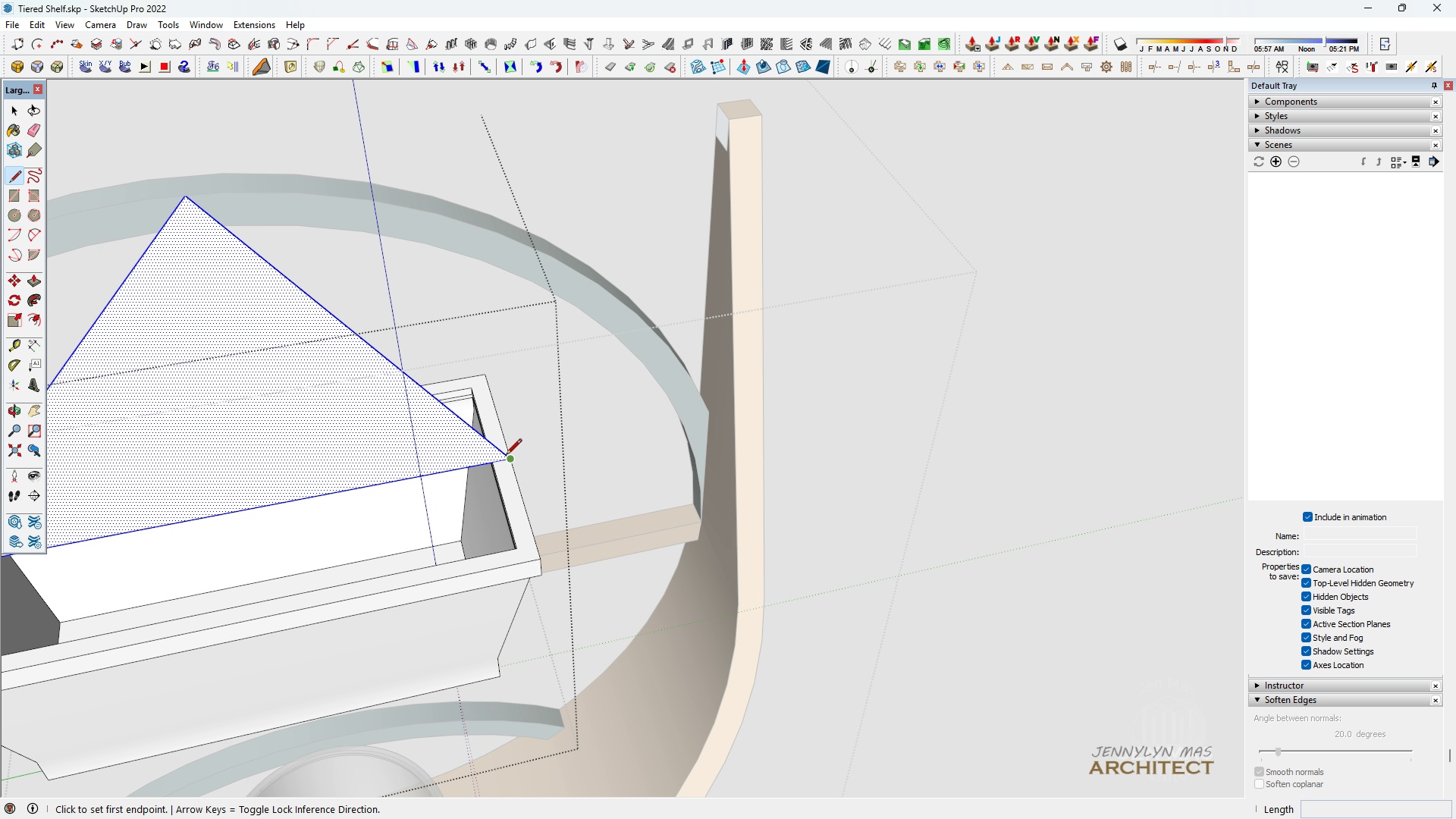 
key(Space)
 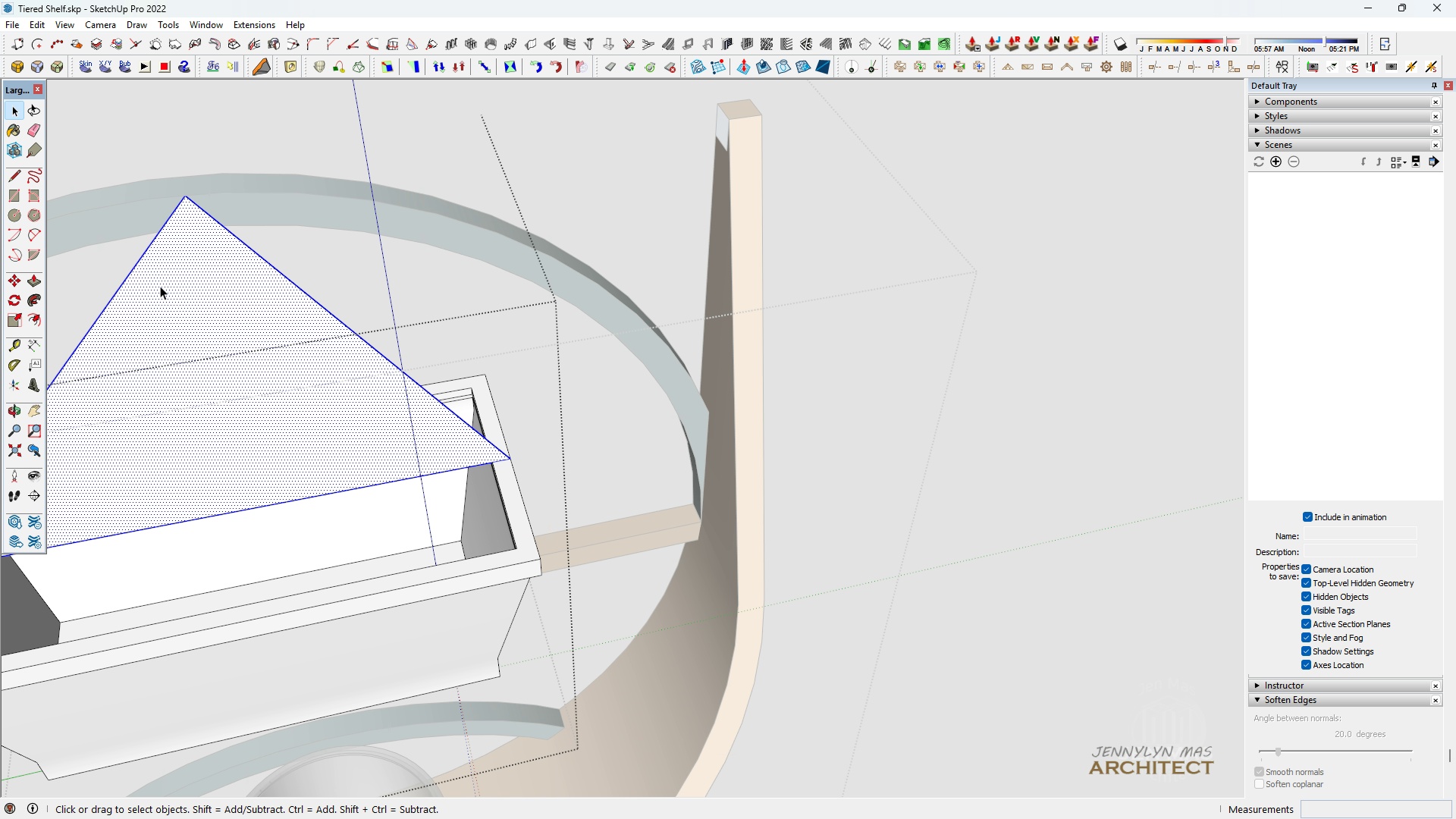 
scroll: coordinate [160, 287], scroll_direction: up, amount: 1.0
 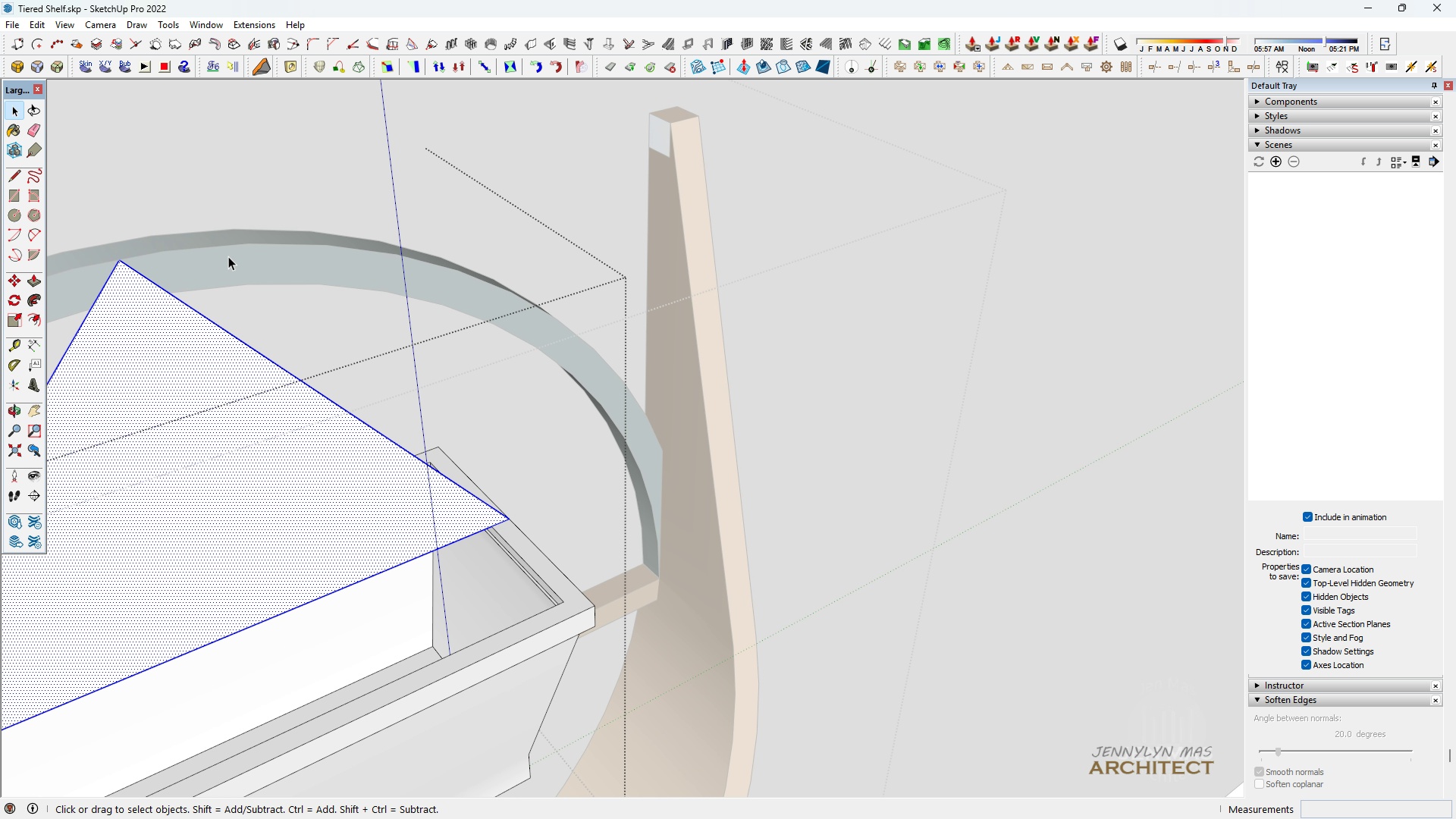 
key(E)
 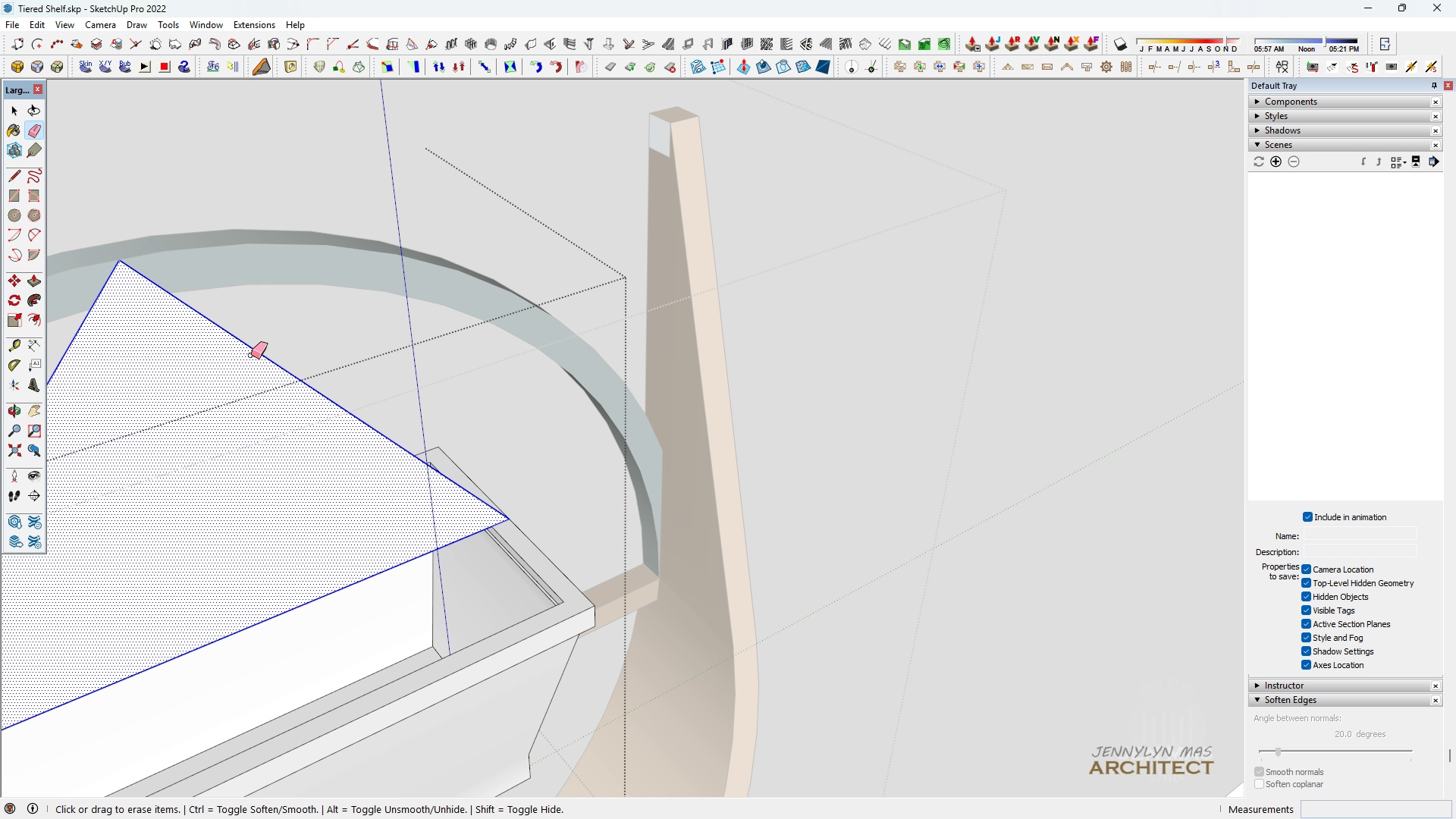 
left_click_drag(start_coordinate=[251, 358], to_coordinate=[286, 329])
 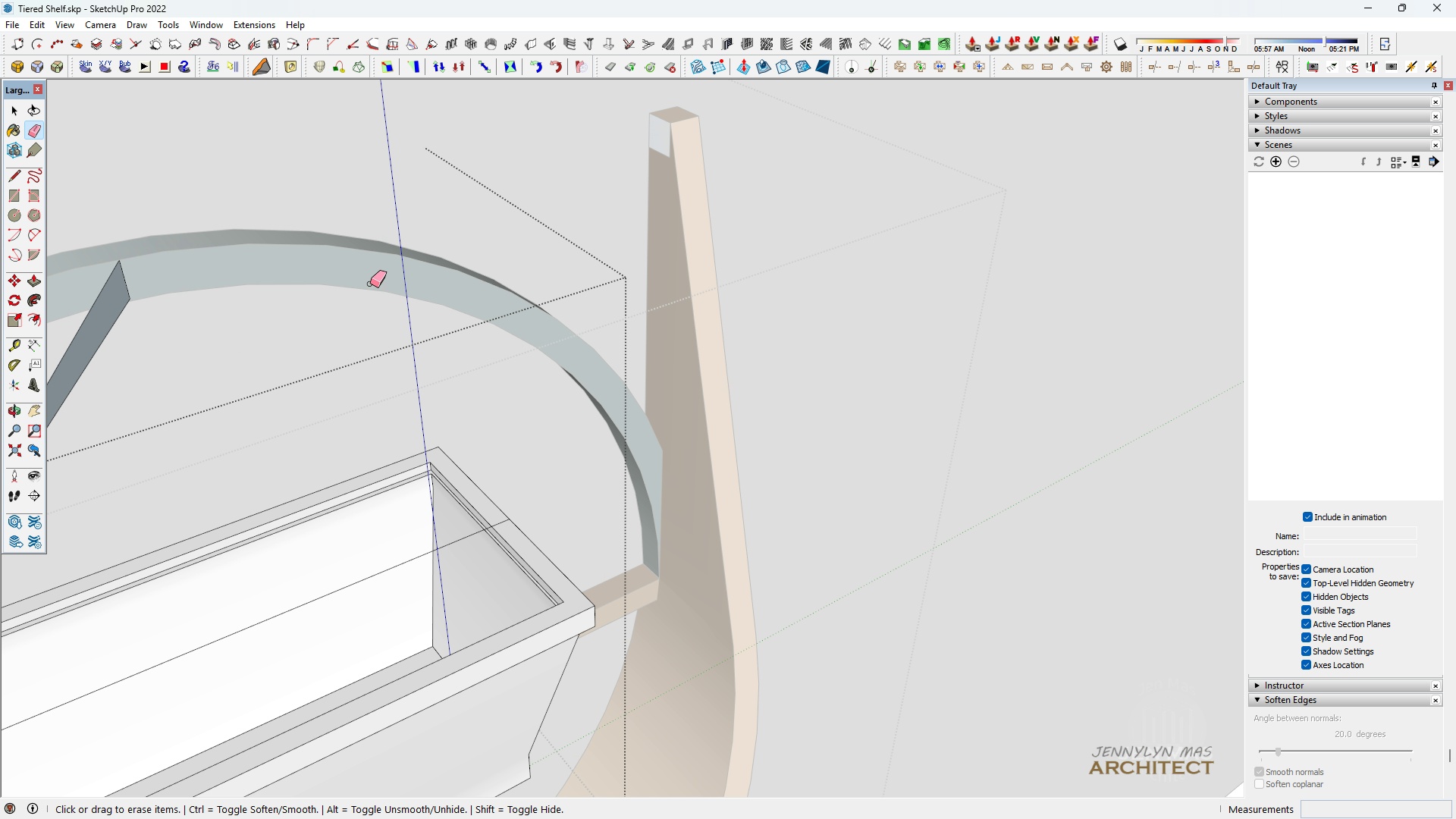 
scroll: coordinate [140, 315], scroll_direction: down, amount: 1.0
 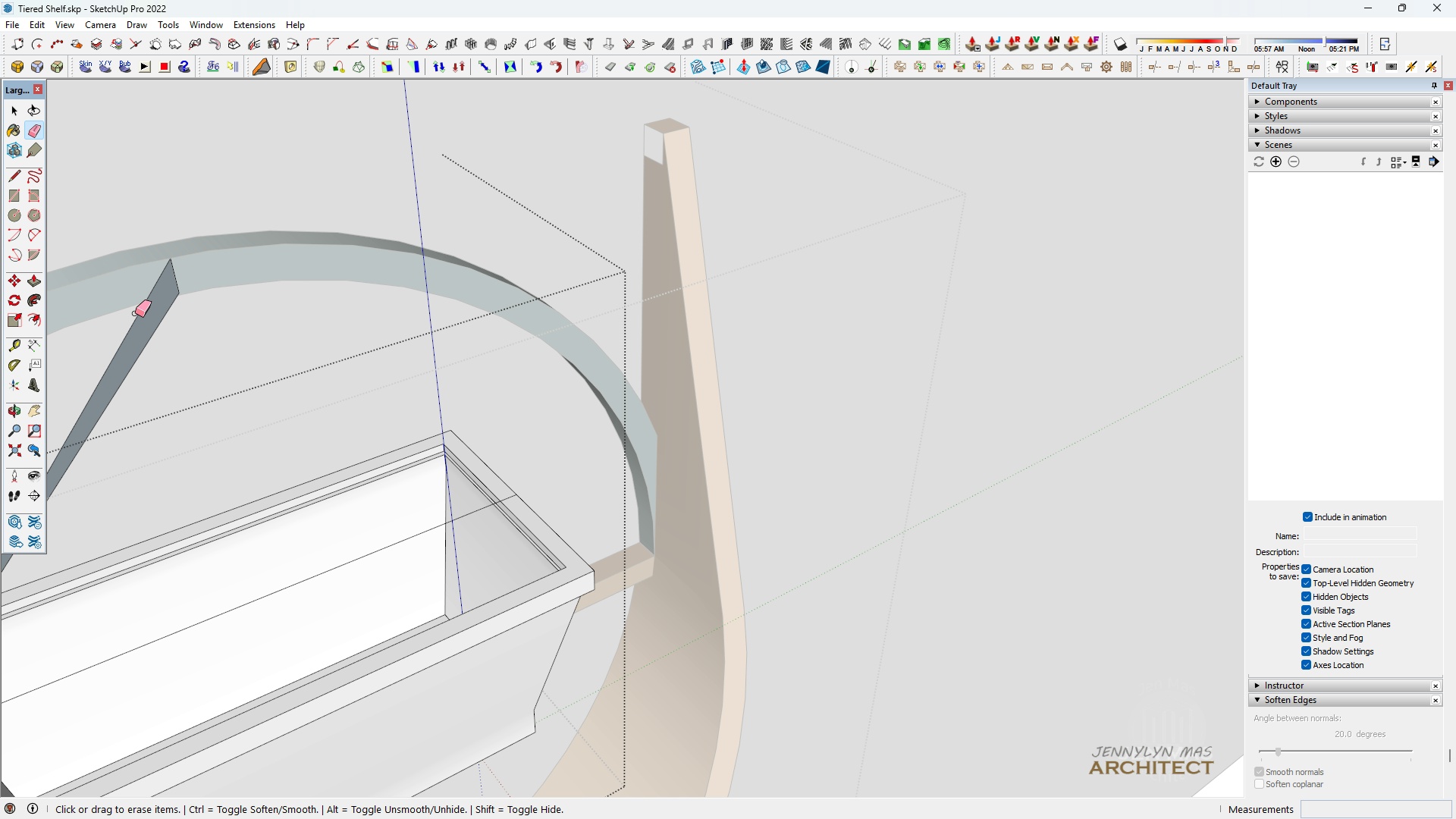 
left_click_drag(start_coordinate=[133, 313], to_coordinate=[140, 314])
 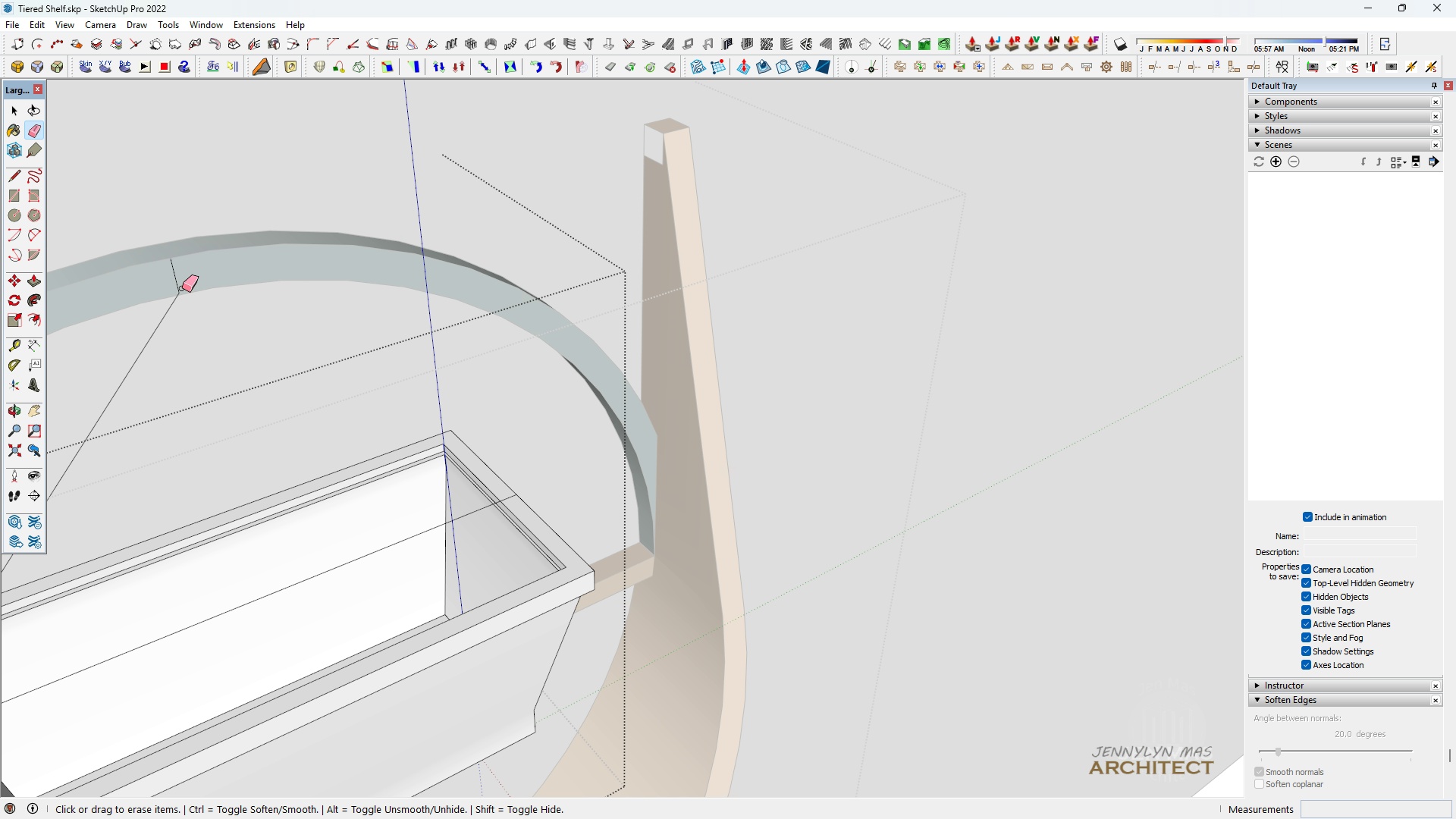 
key(Space)
 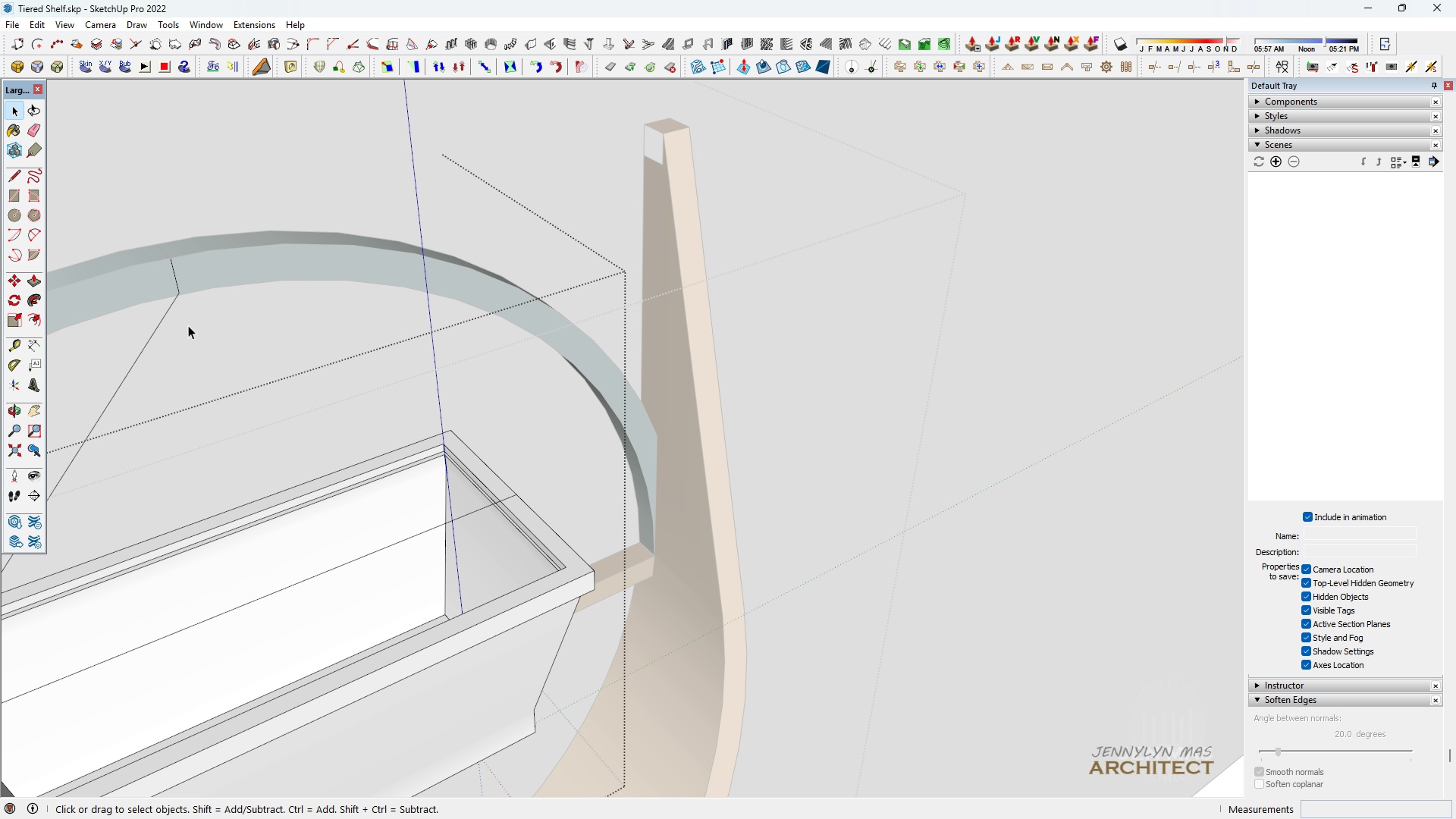 
key(L)
 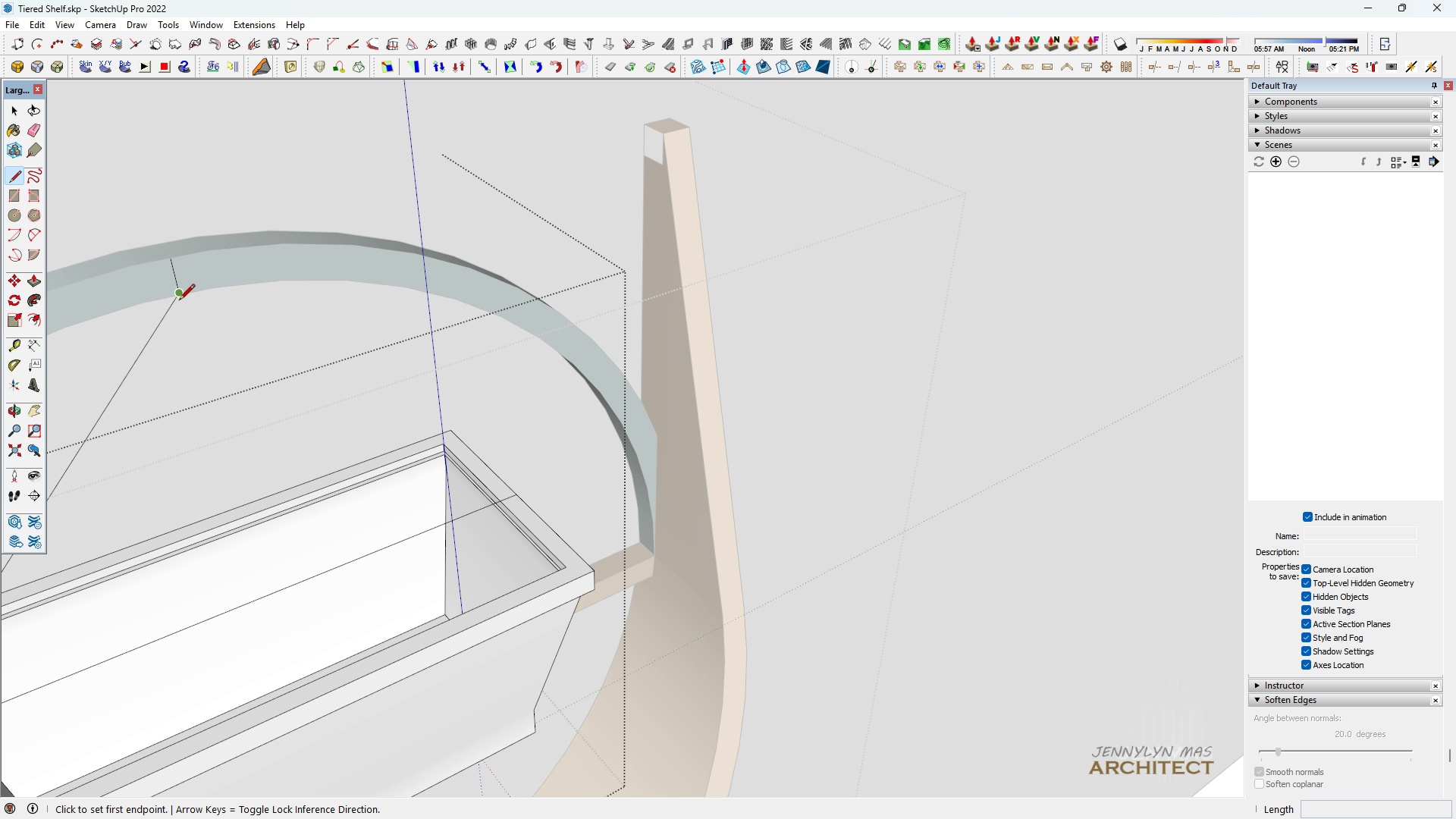 
left_click_drag(start_coordinate=[181, 300], to_coordinate=[186, 299])
 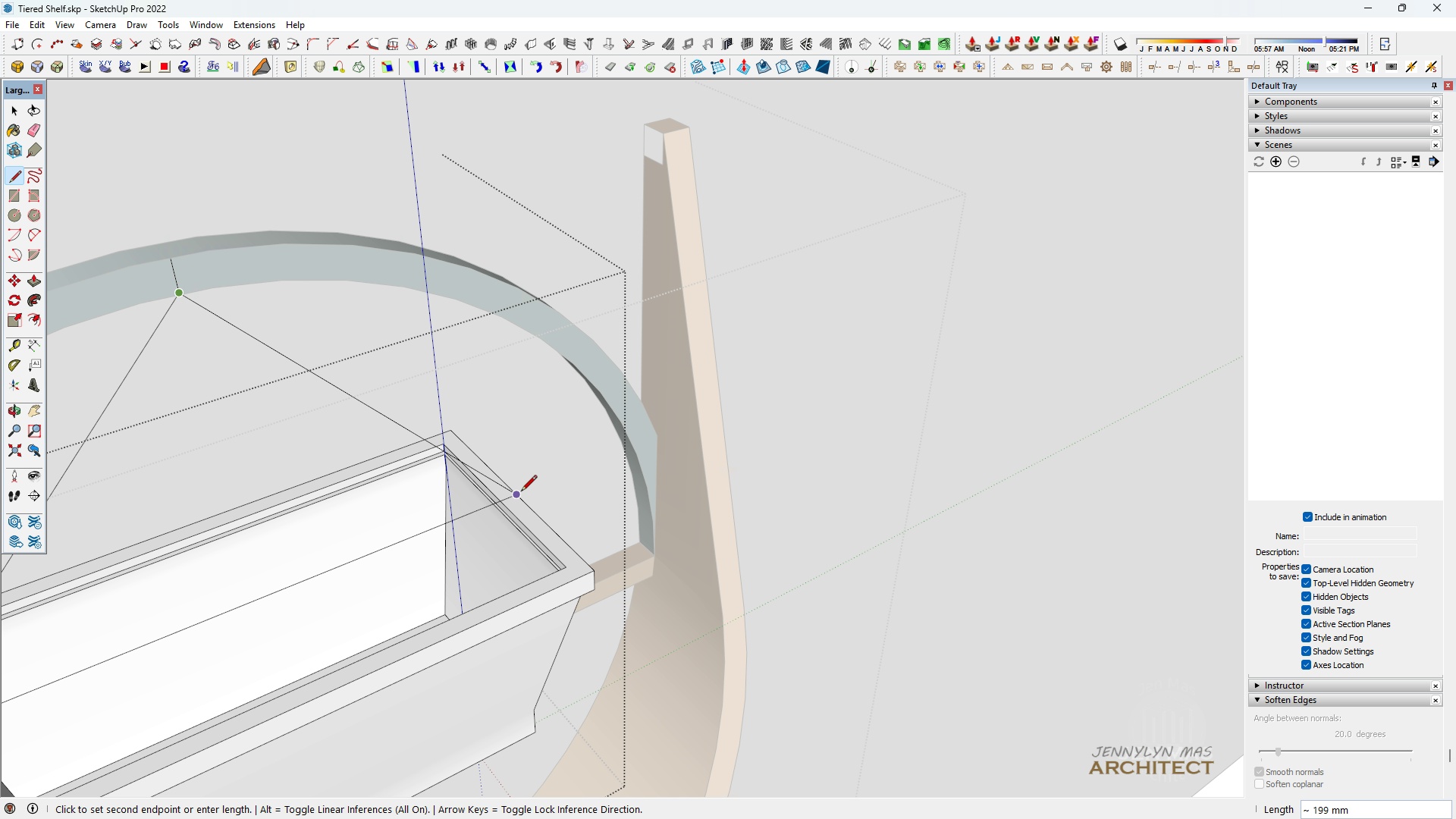 
scroll: coordinate [391, 356], scroll_direction: none, amount: 0.0
 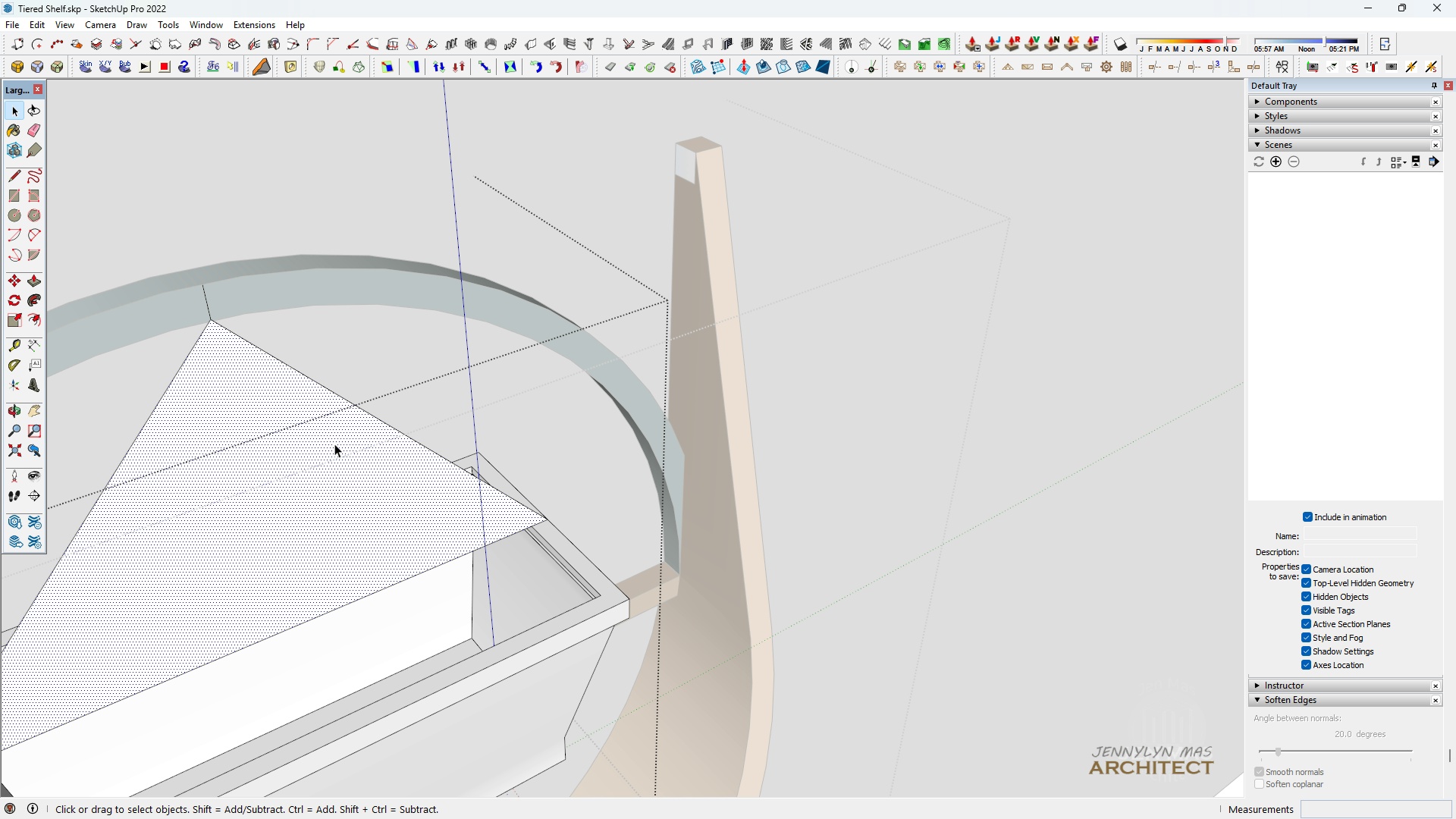 
key(Space)
 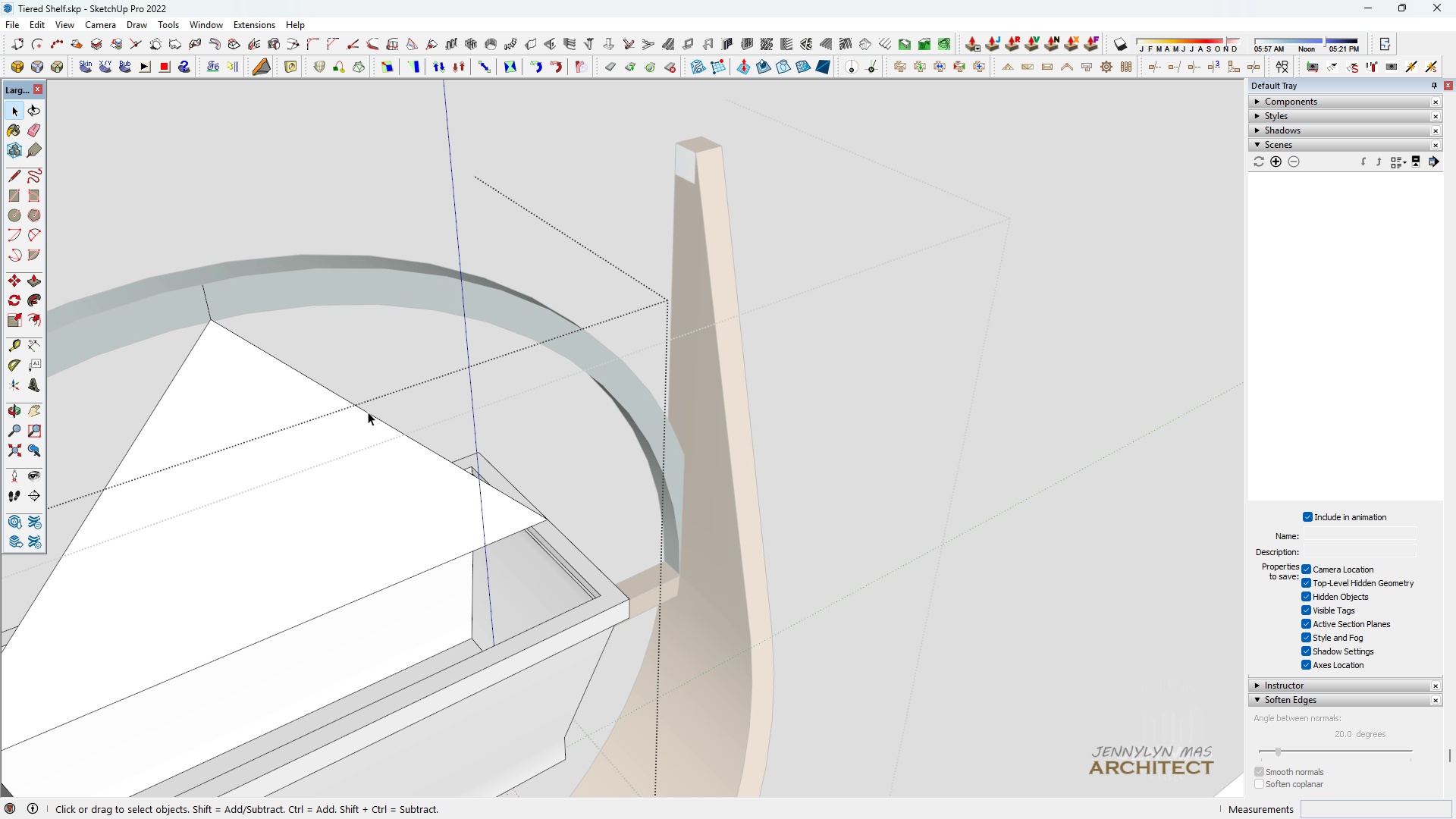 
left_click_drag(start_coordinate=[339, 442], to_coordinate=[334, 444])
 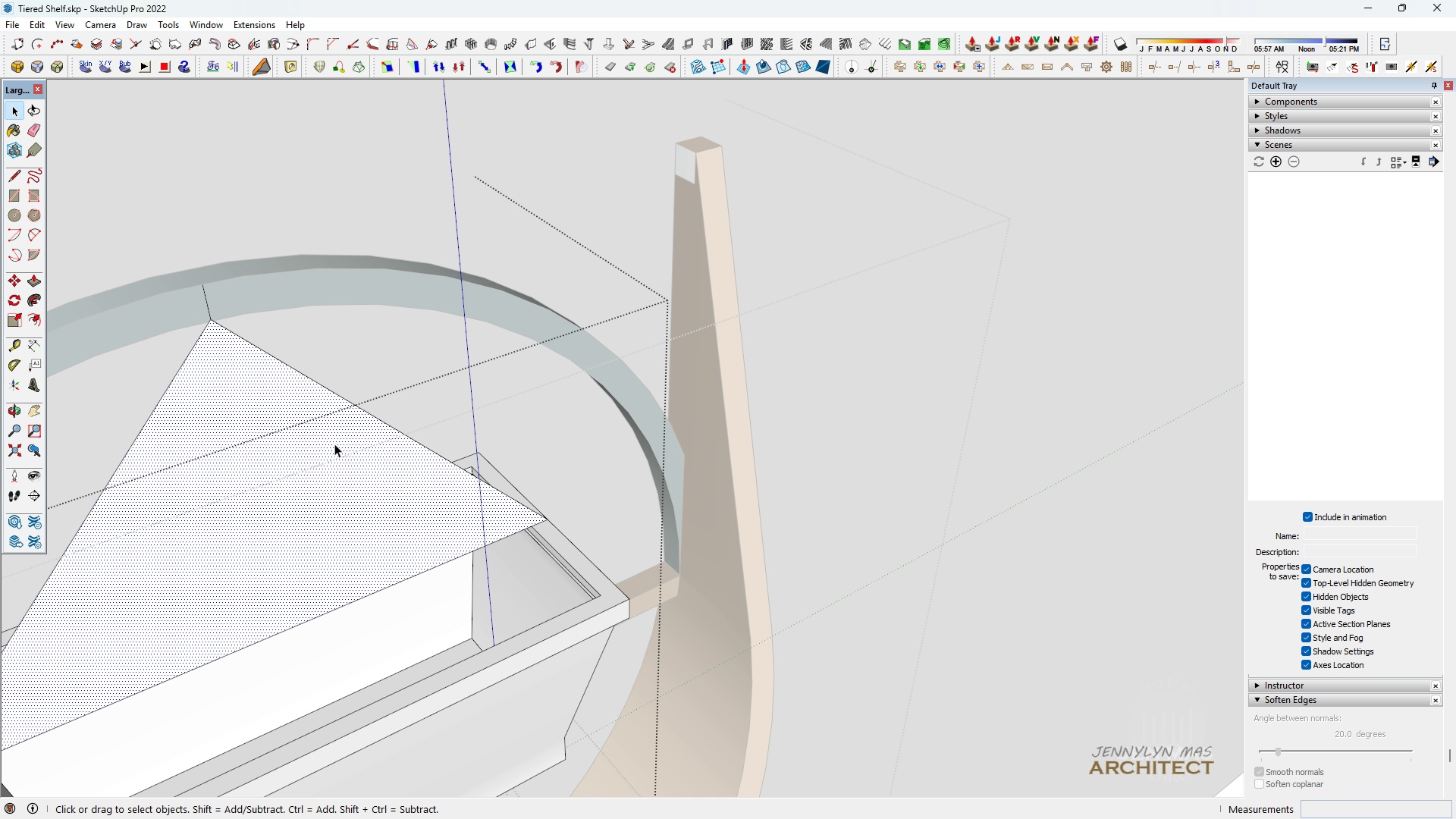 
double_click([334, 444])
 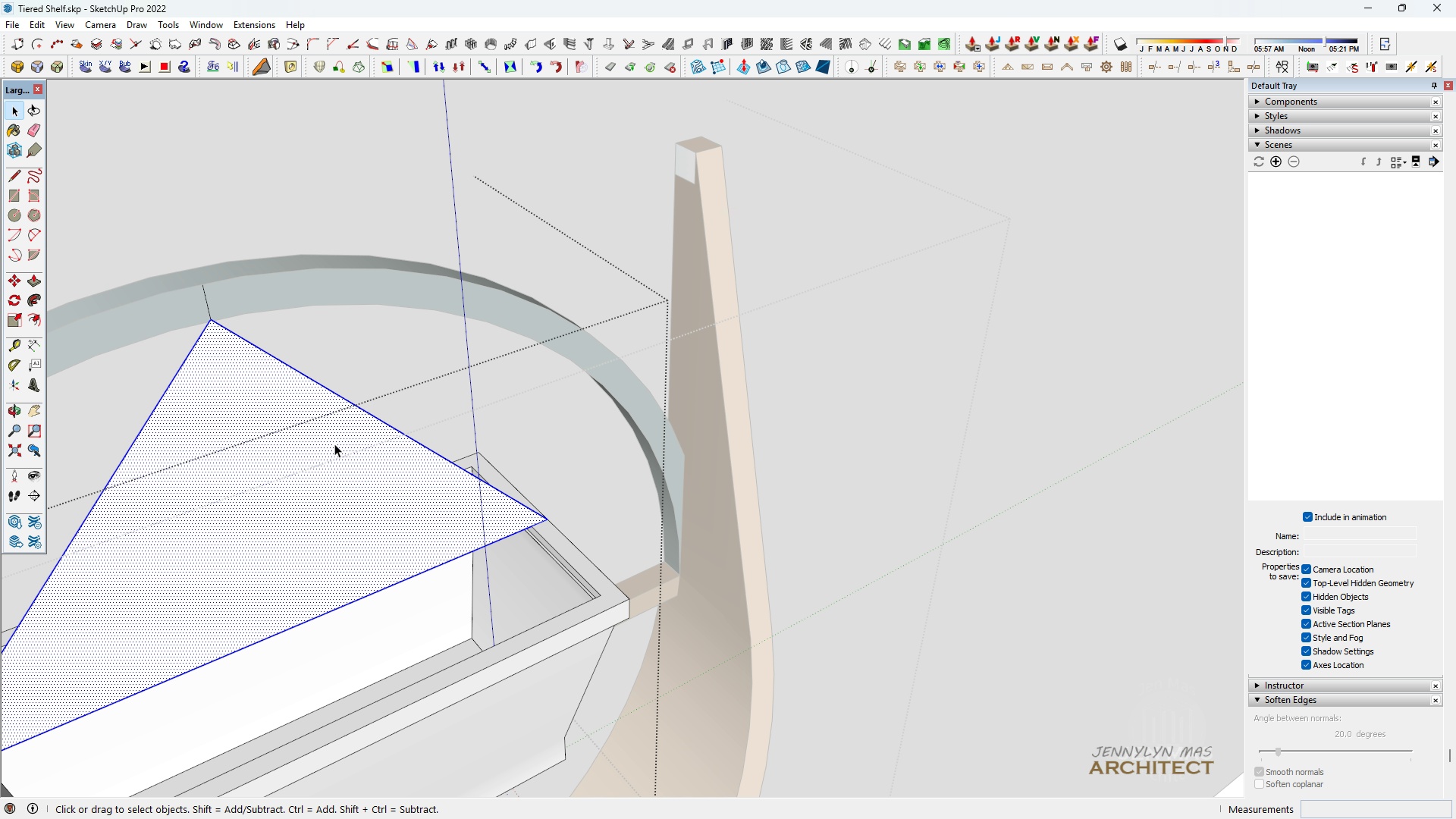 
triple_click([334, 444])
 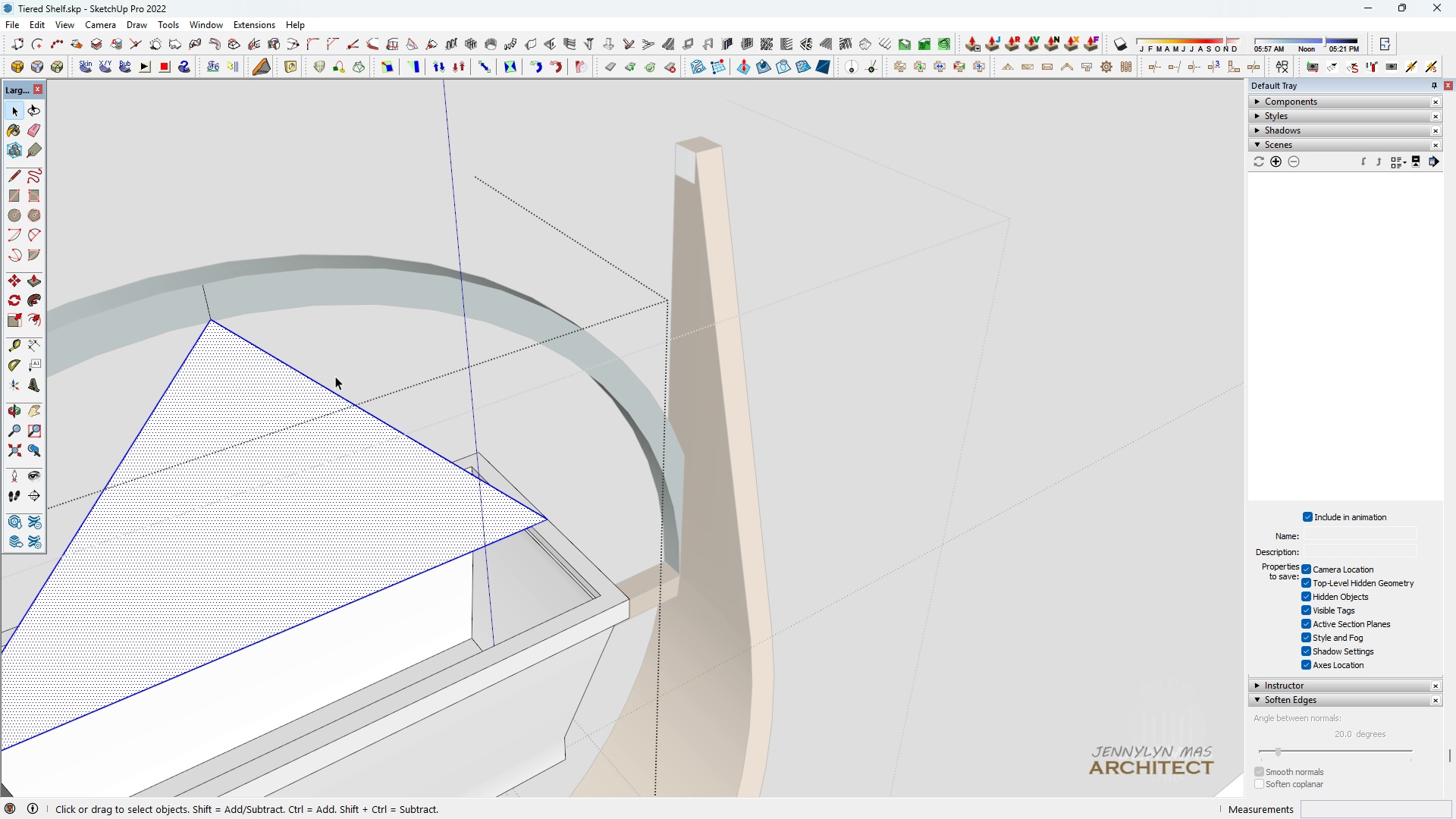 
scroll: coordinate [275, 393], scroll_direction: down, amount: 2.0
 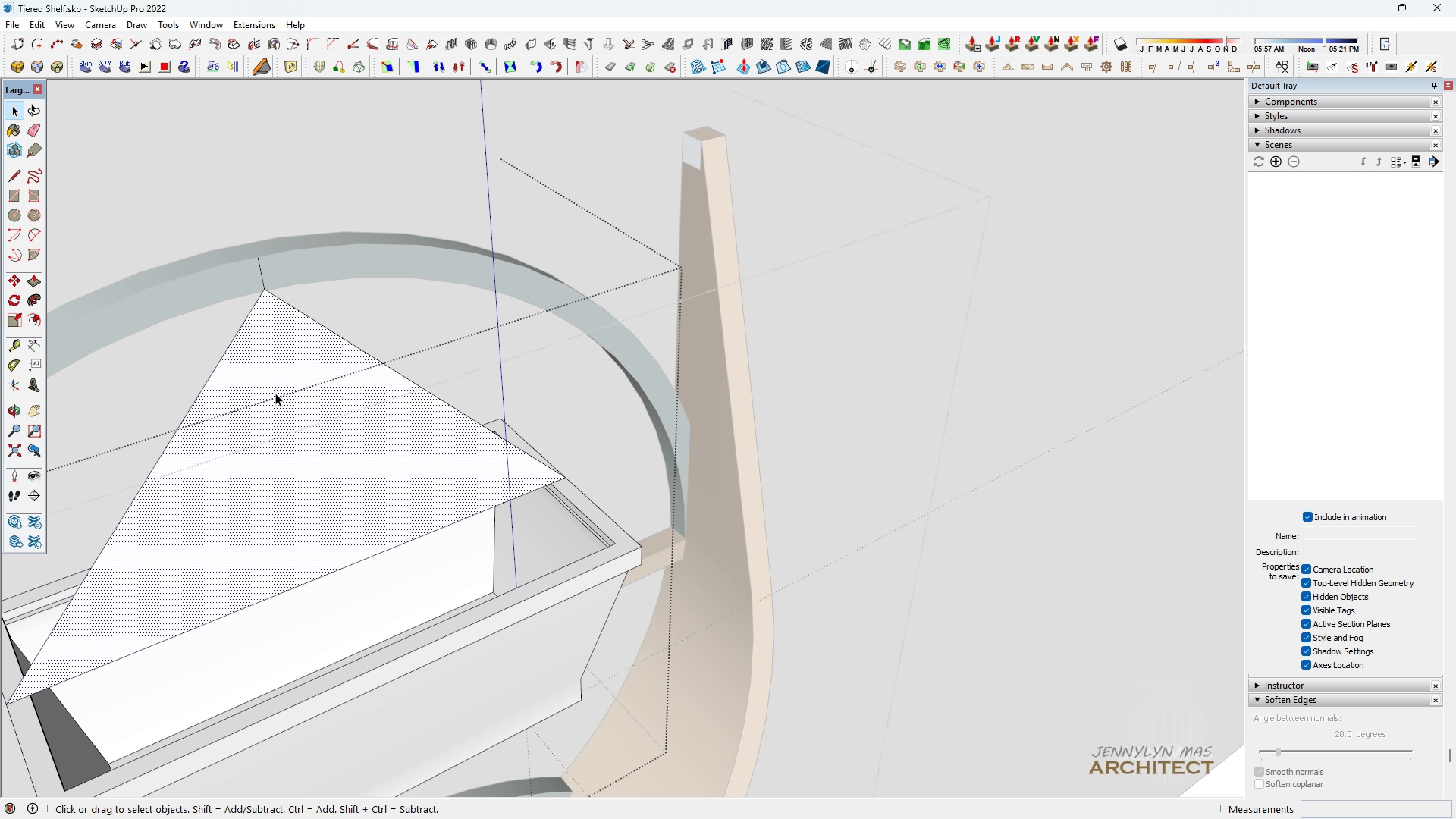 
double_click([275, 393])
 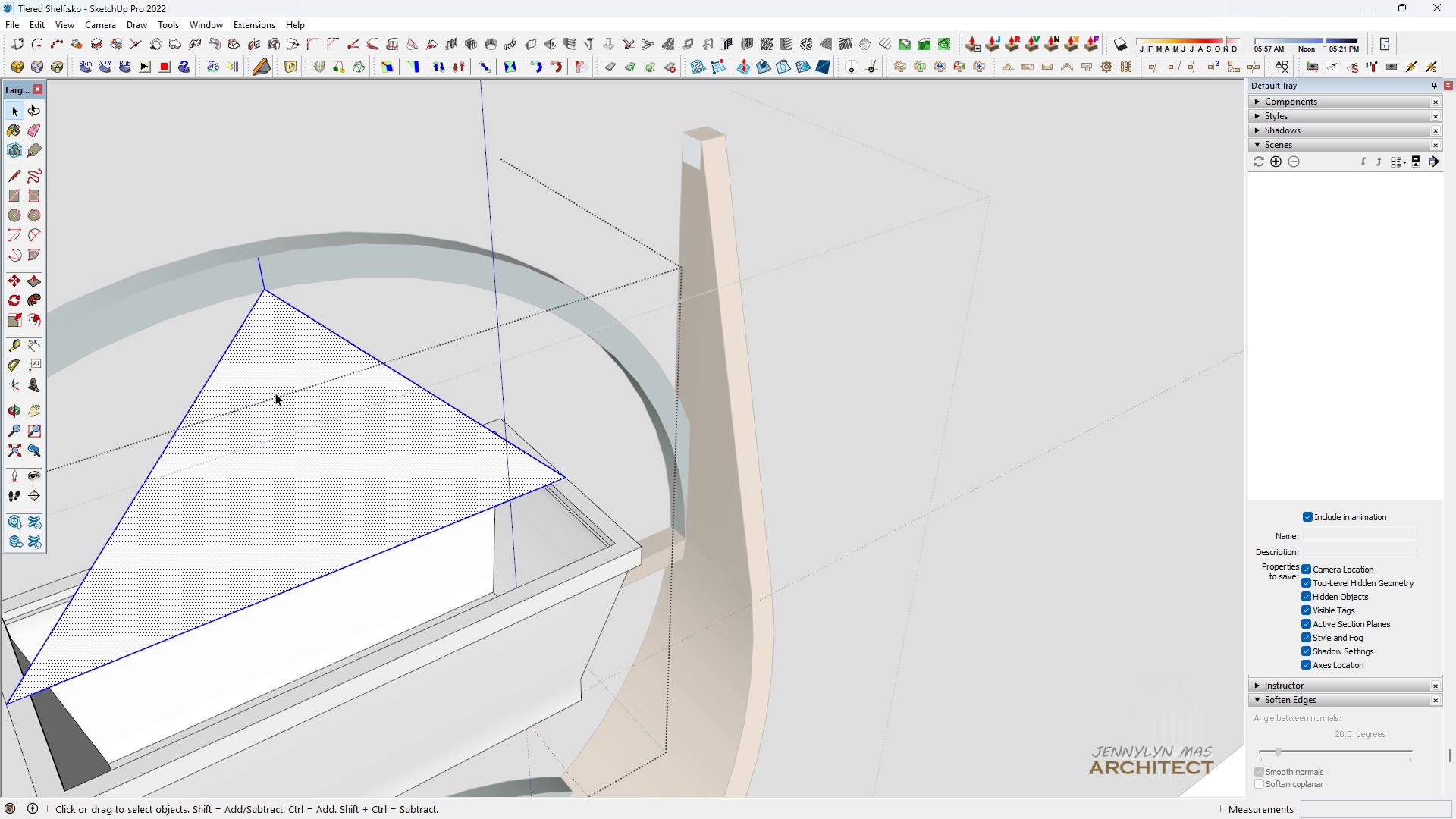 
triple_click([275, 393])
 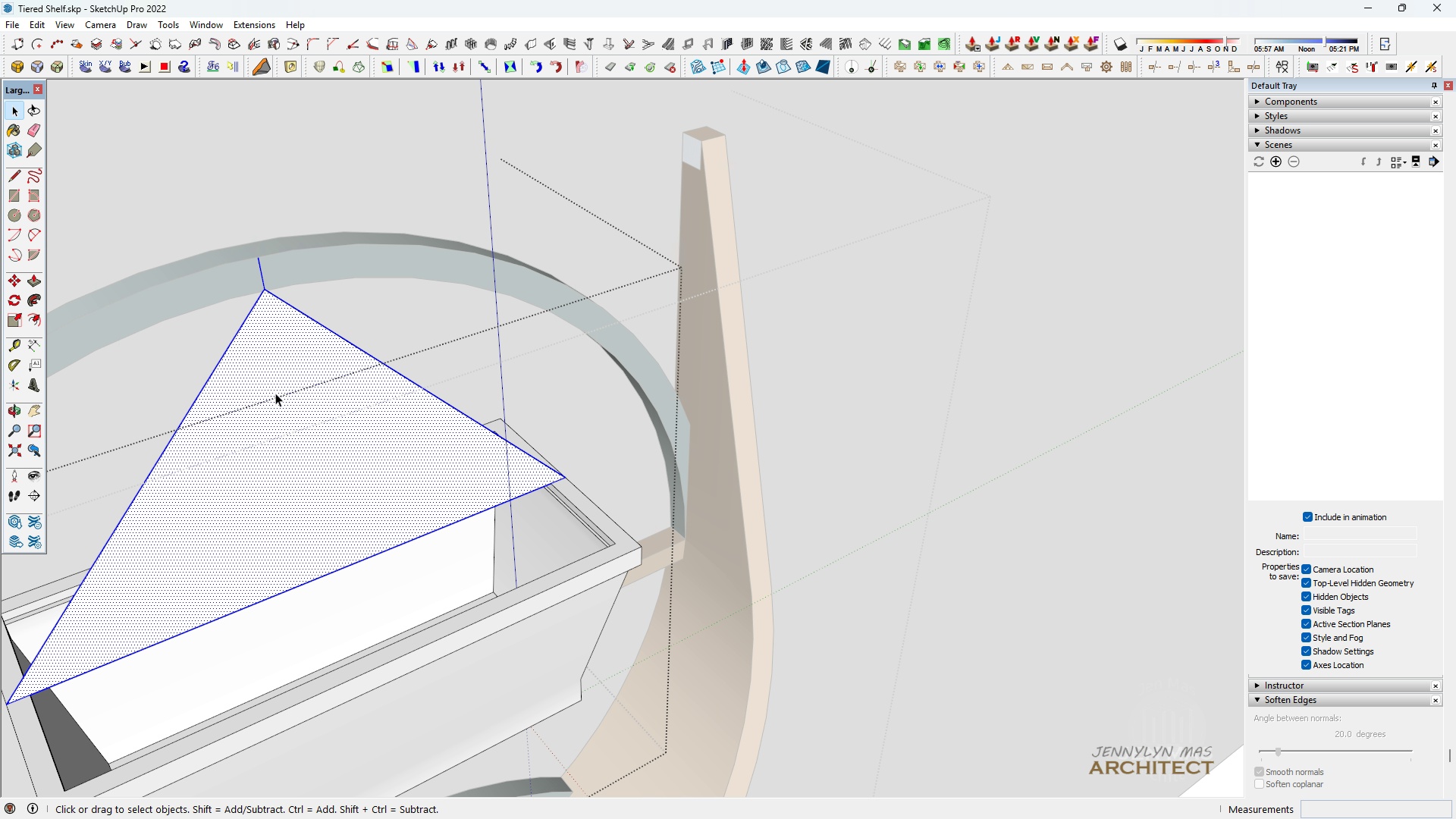 
triple_click([275, 393])
 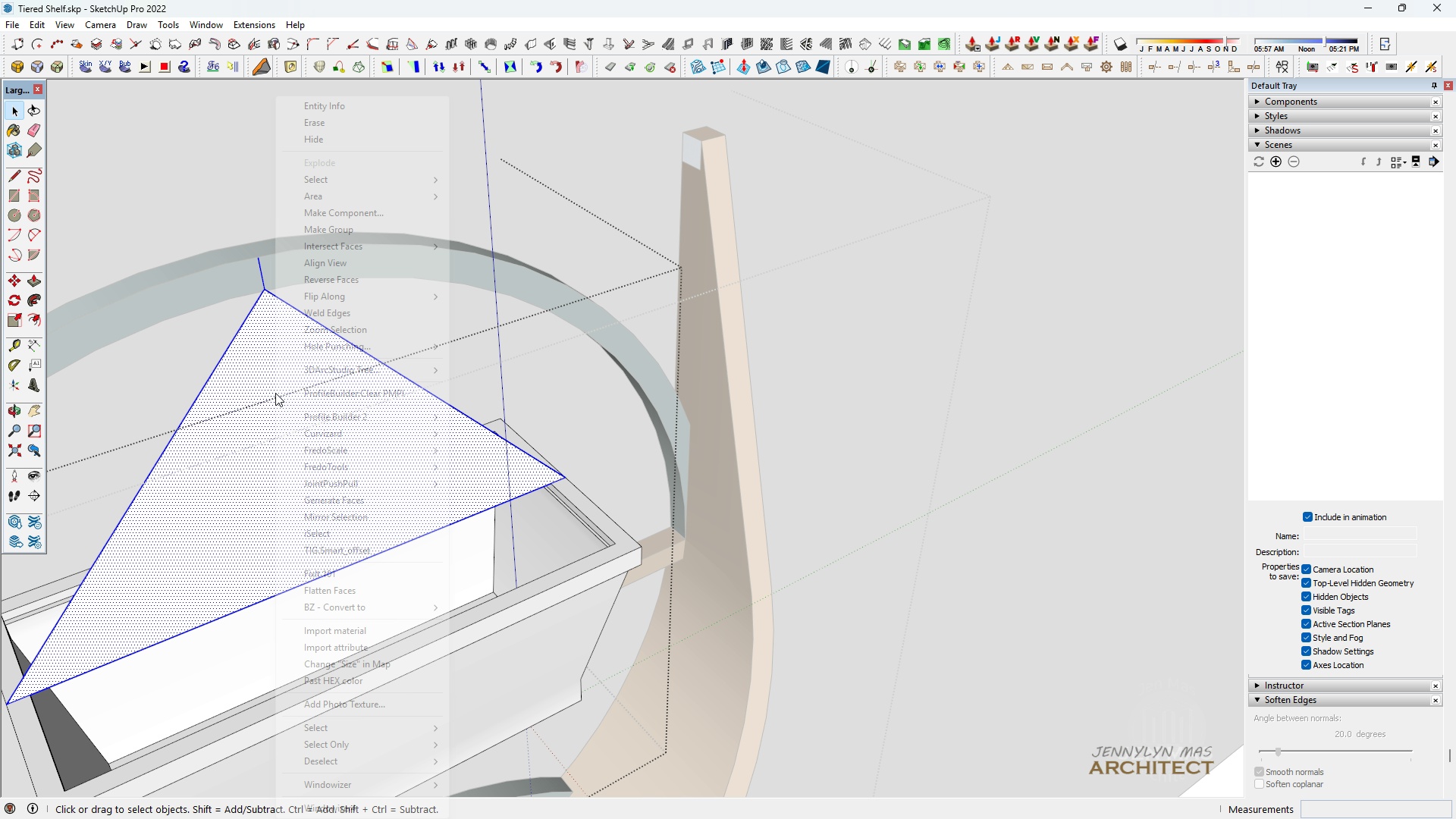 
right_click([275, 393])
 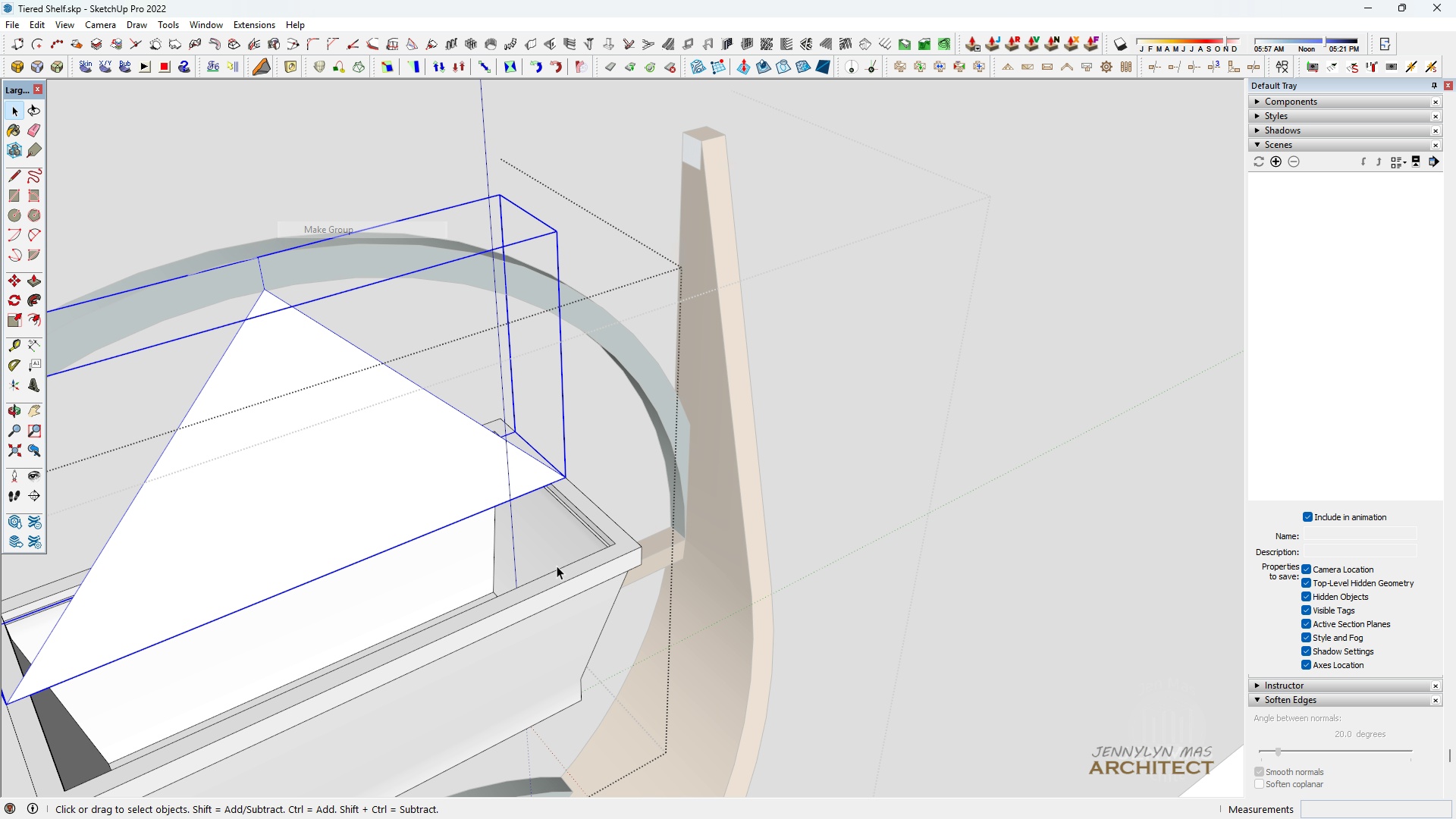 
double_click([540, 612])
 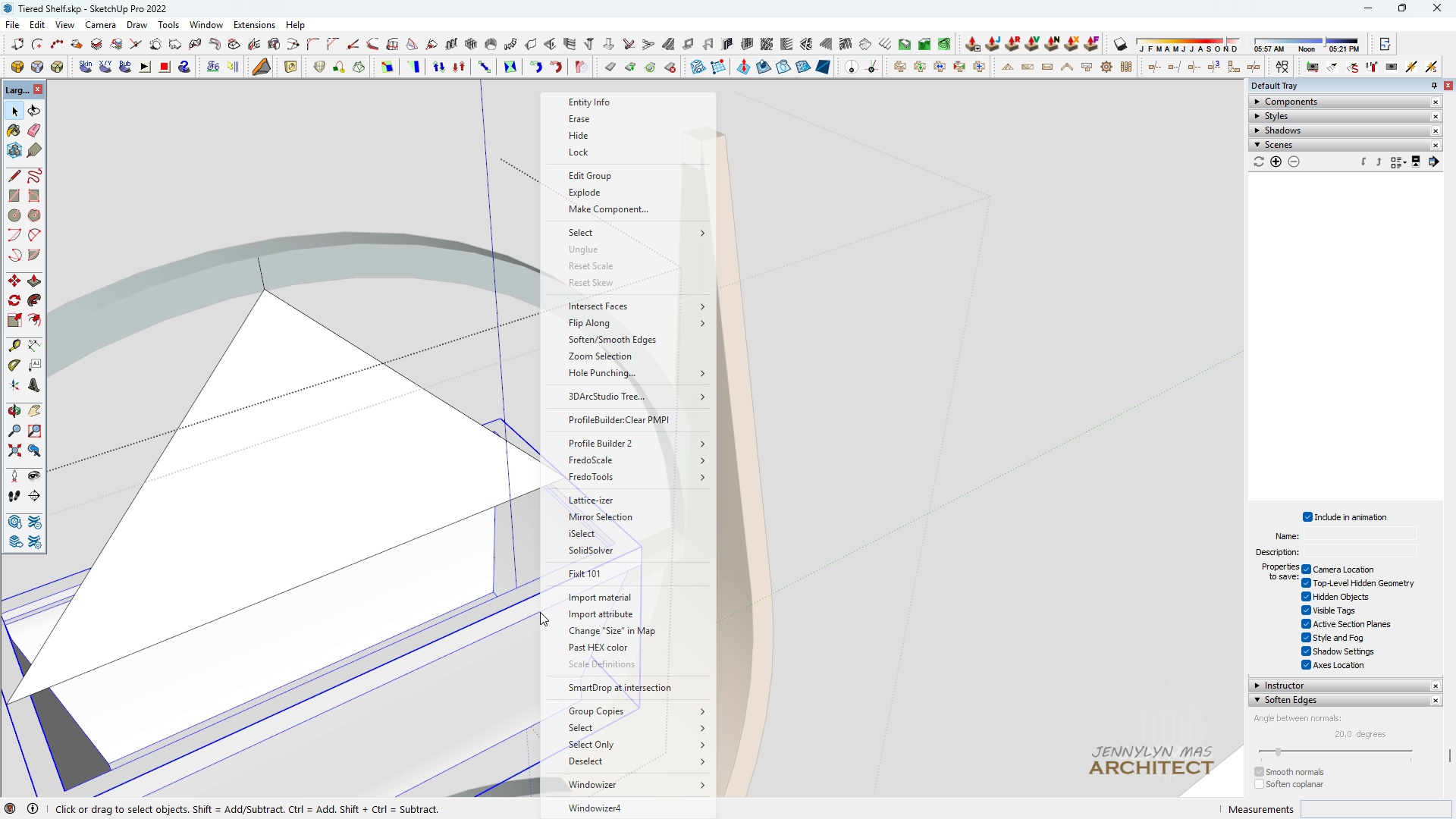 
right_click([540, 612])
 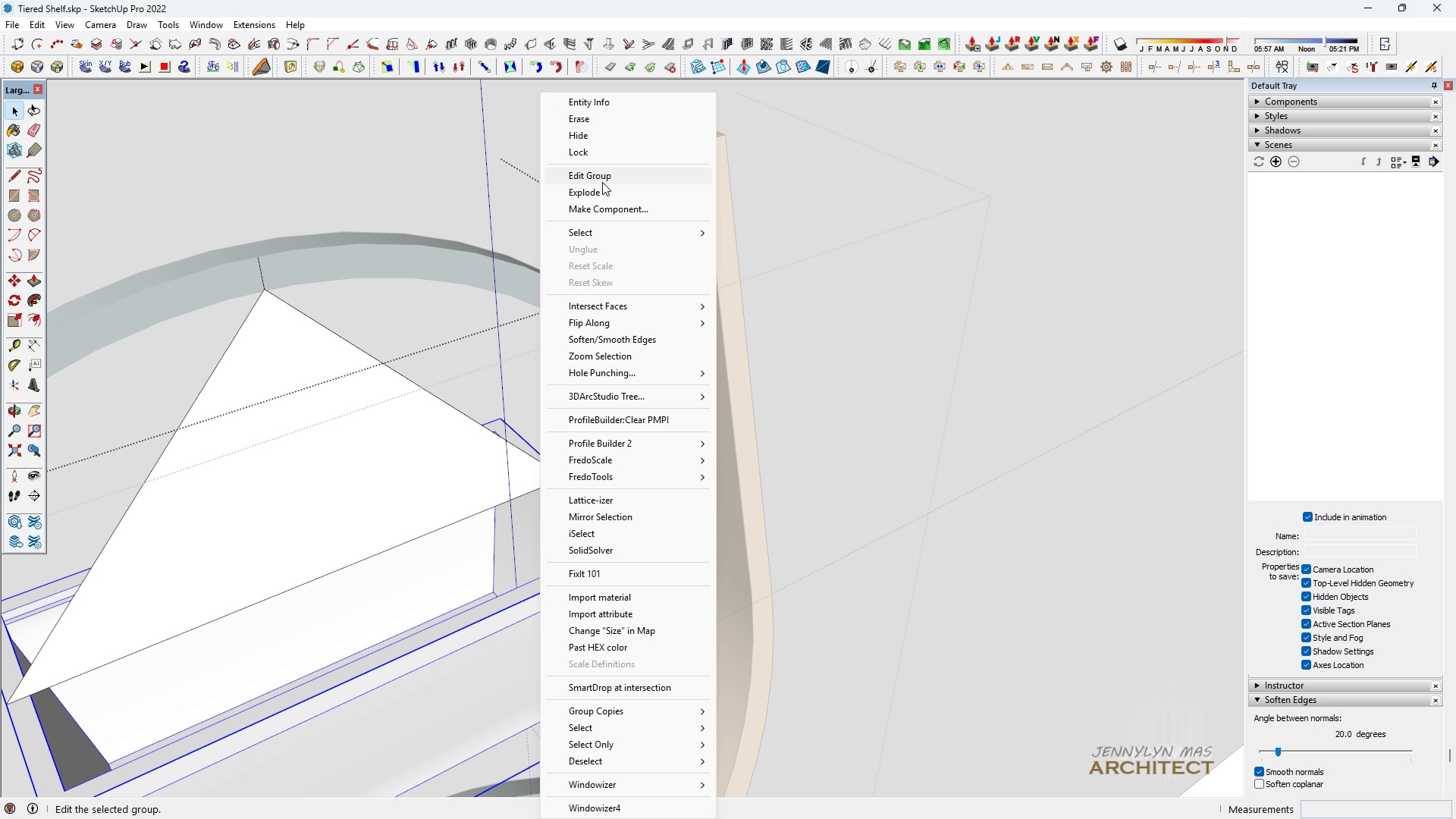 
left_click_drag(start_coordinate=[603, 182], to_coordinate=[604, 189])
 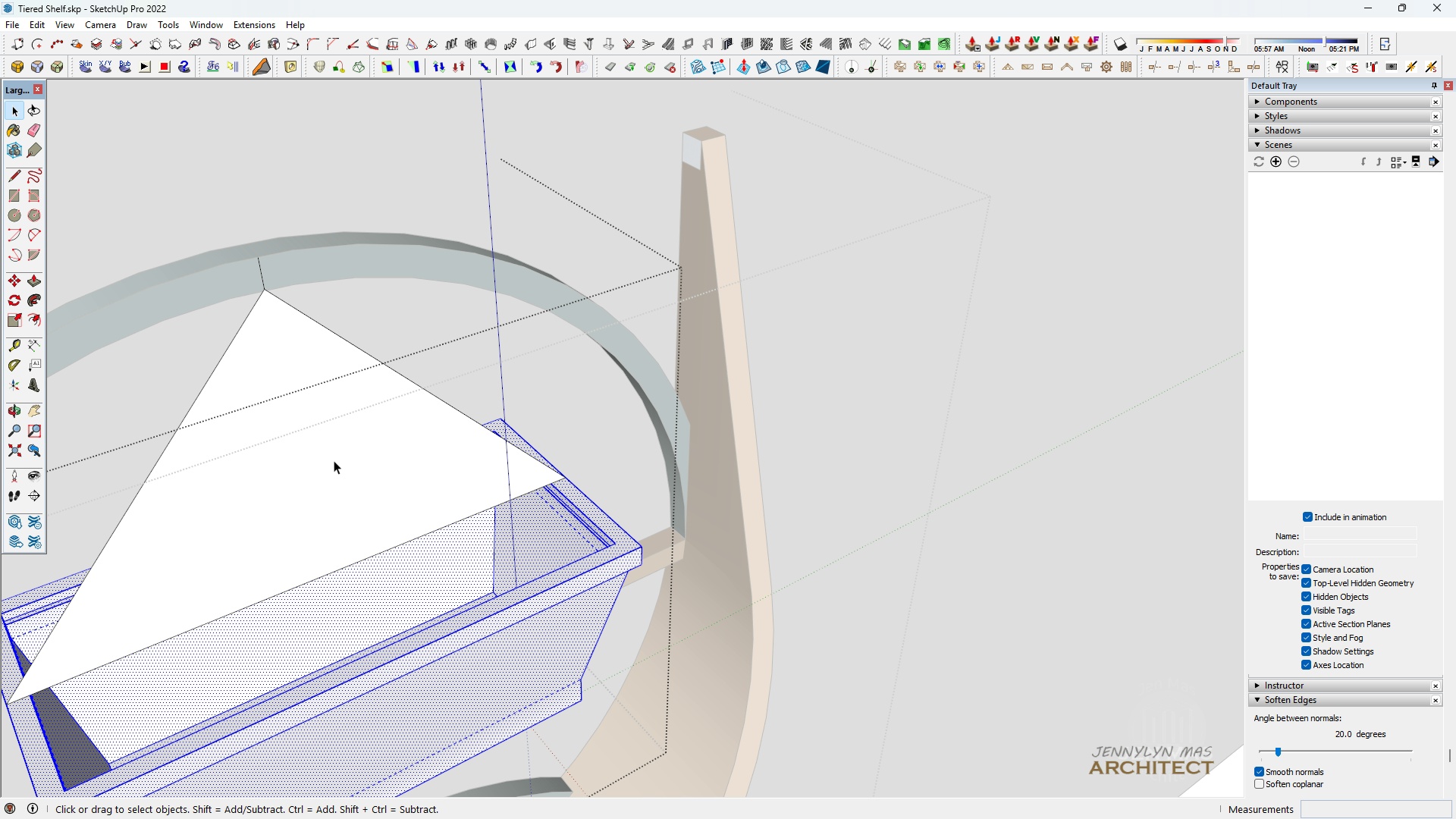 
double_click([334, 460])
 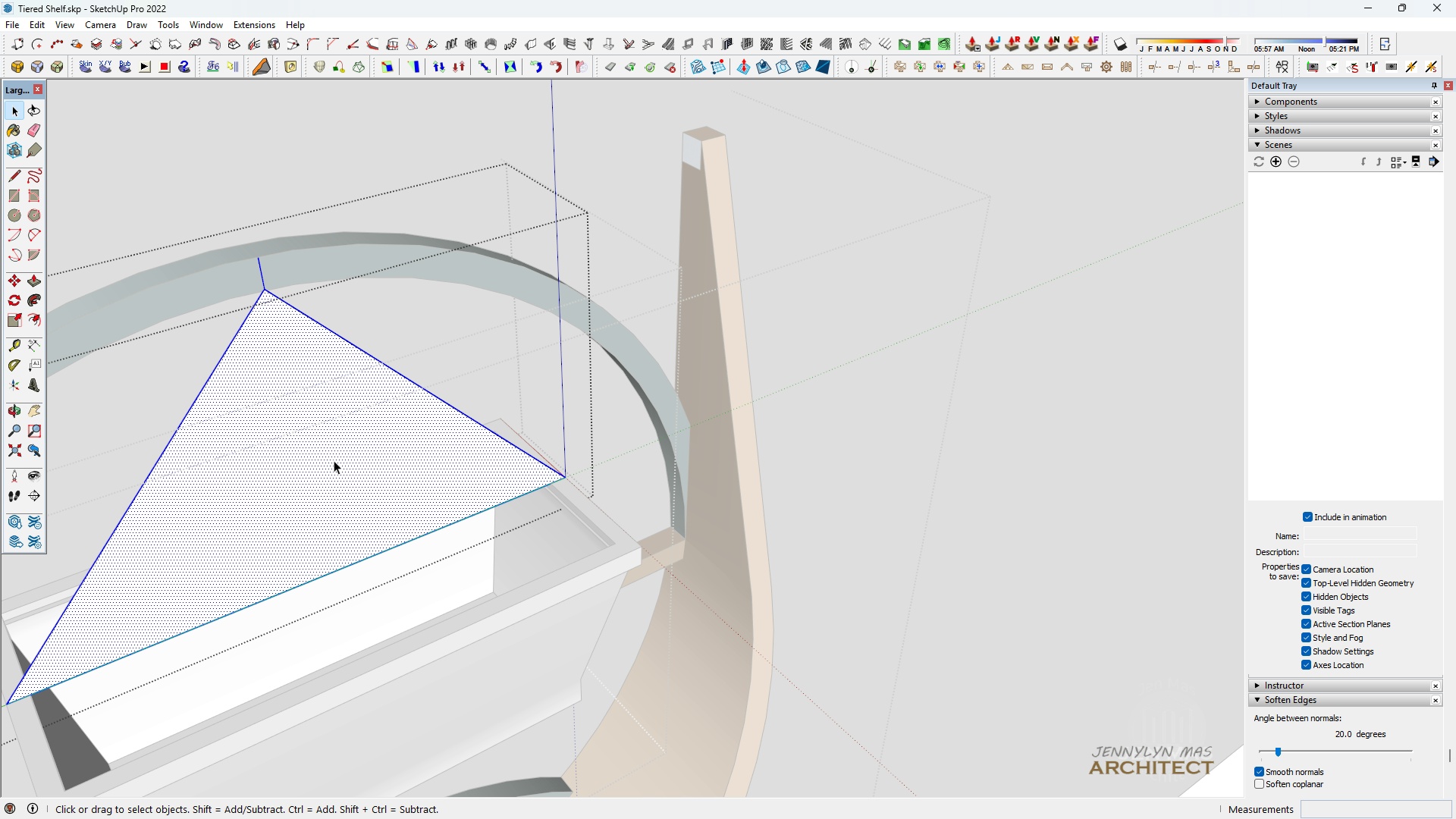 
triple_click([334, 460])
 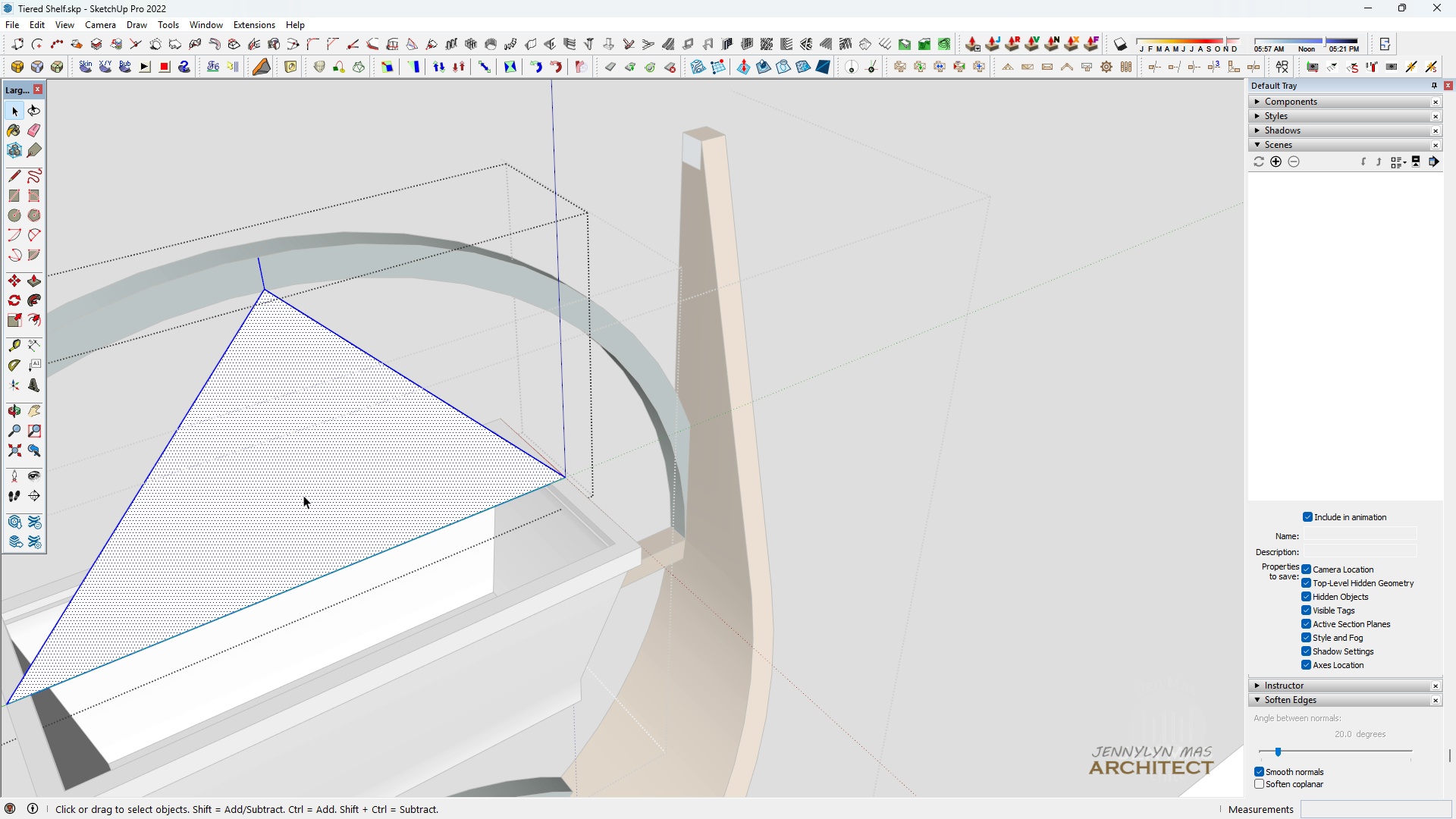 
type( hhh h c )
 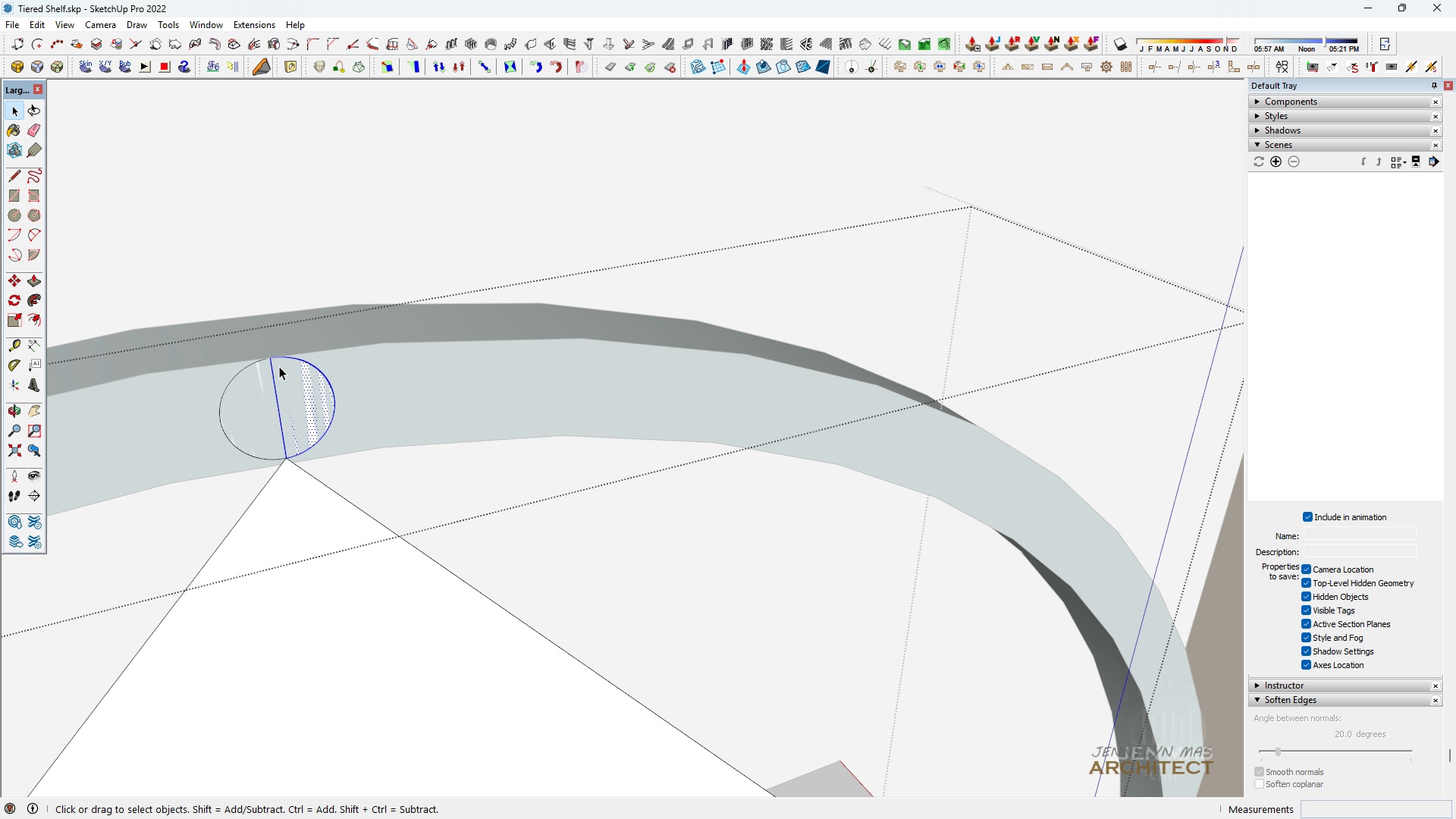 
scroll: coordinate [316, 495], scroll_direction: up, amount: 4.0
 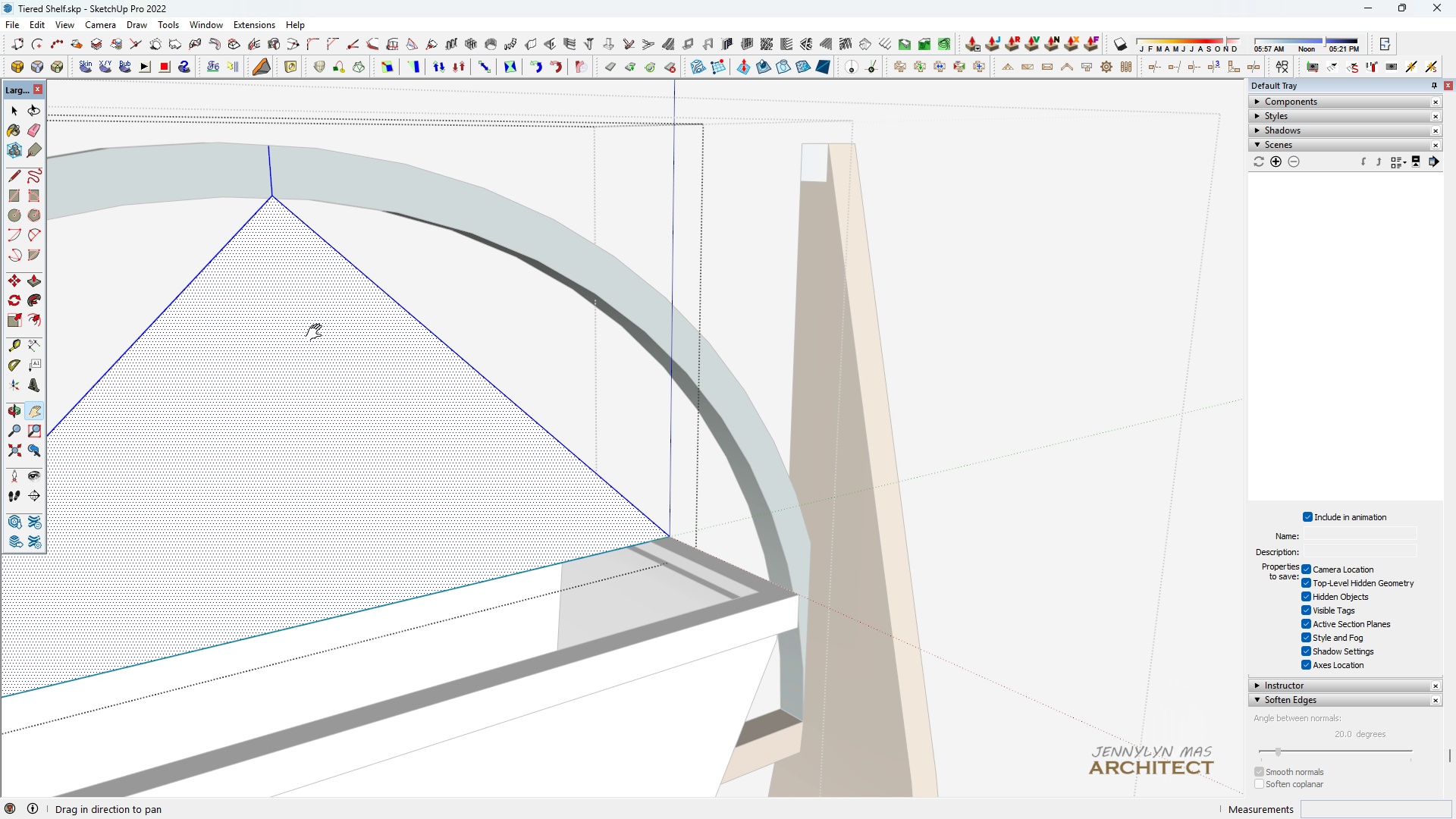 
left_click_drag(start_coordinate=[313, 327], to_coordinate=[315, 497])
 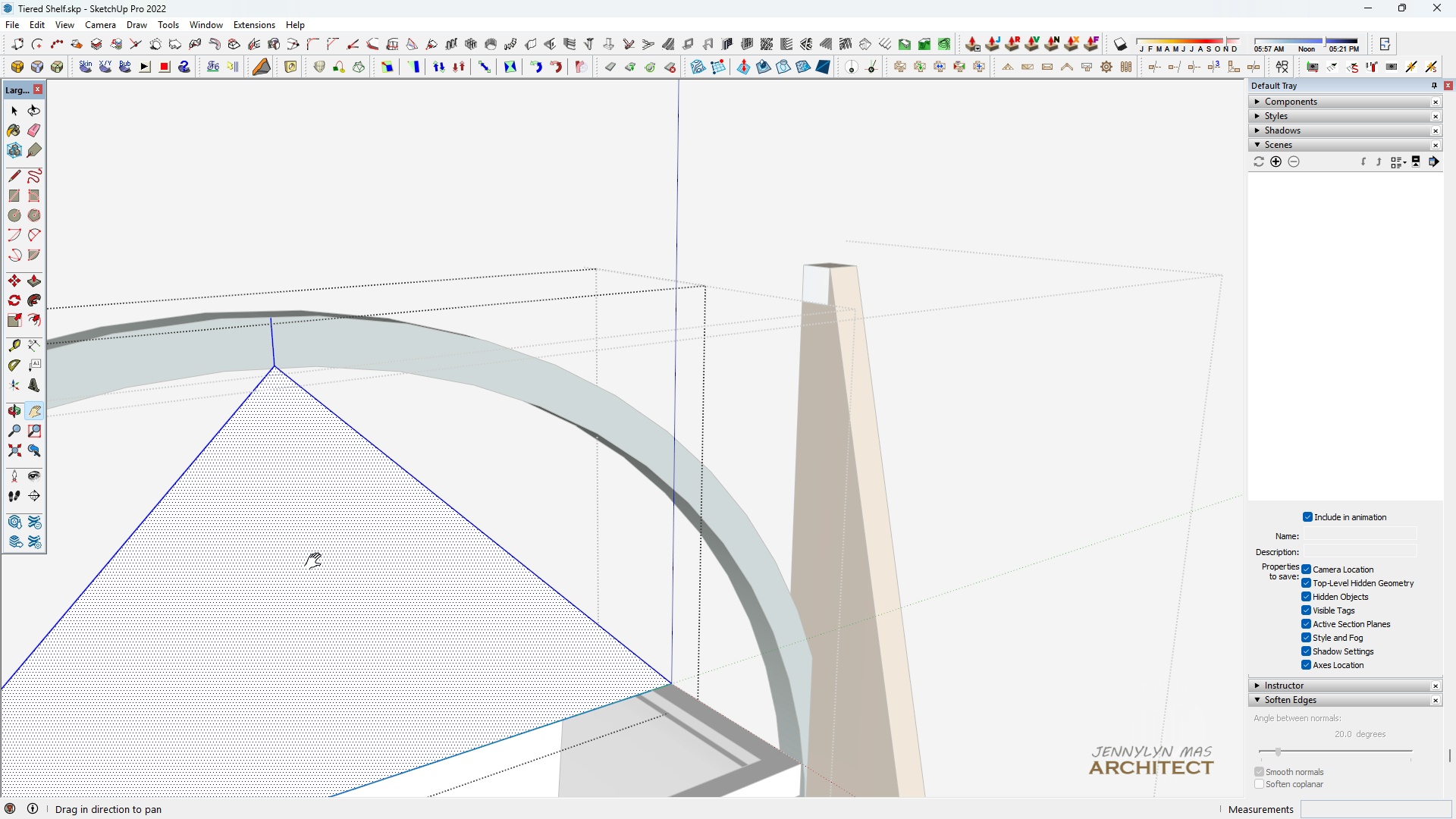 
scroll: coordinate [137, 410], scroll_direction: up, amount: 8.0
 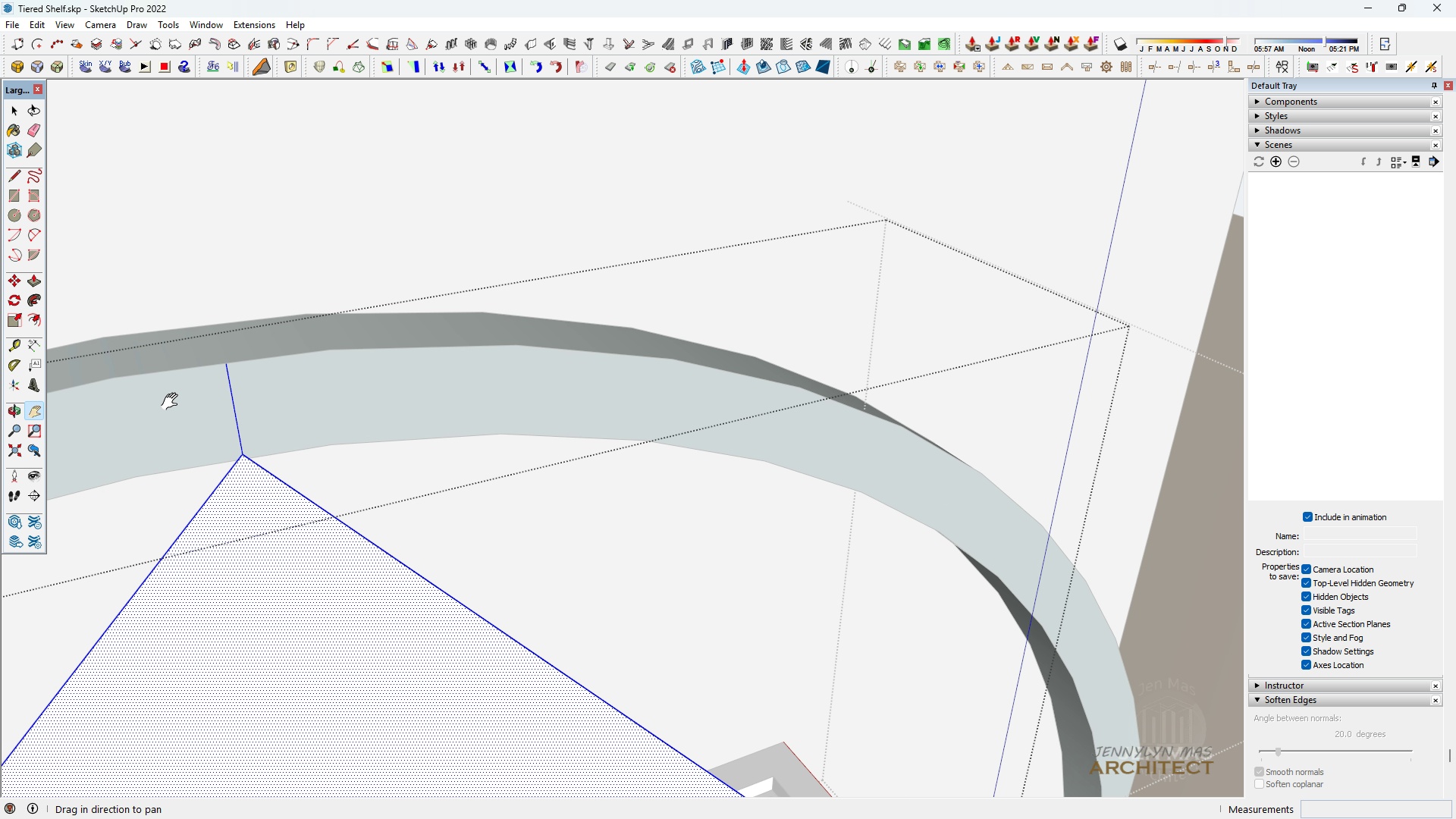 
left_click_drag(start_coordinate=[175, 401], to_coordinate=[217, 400])
 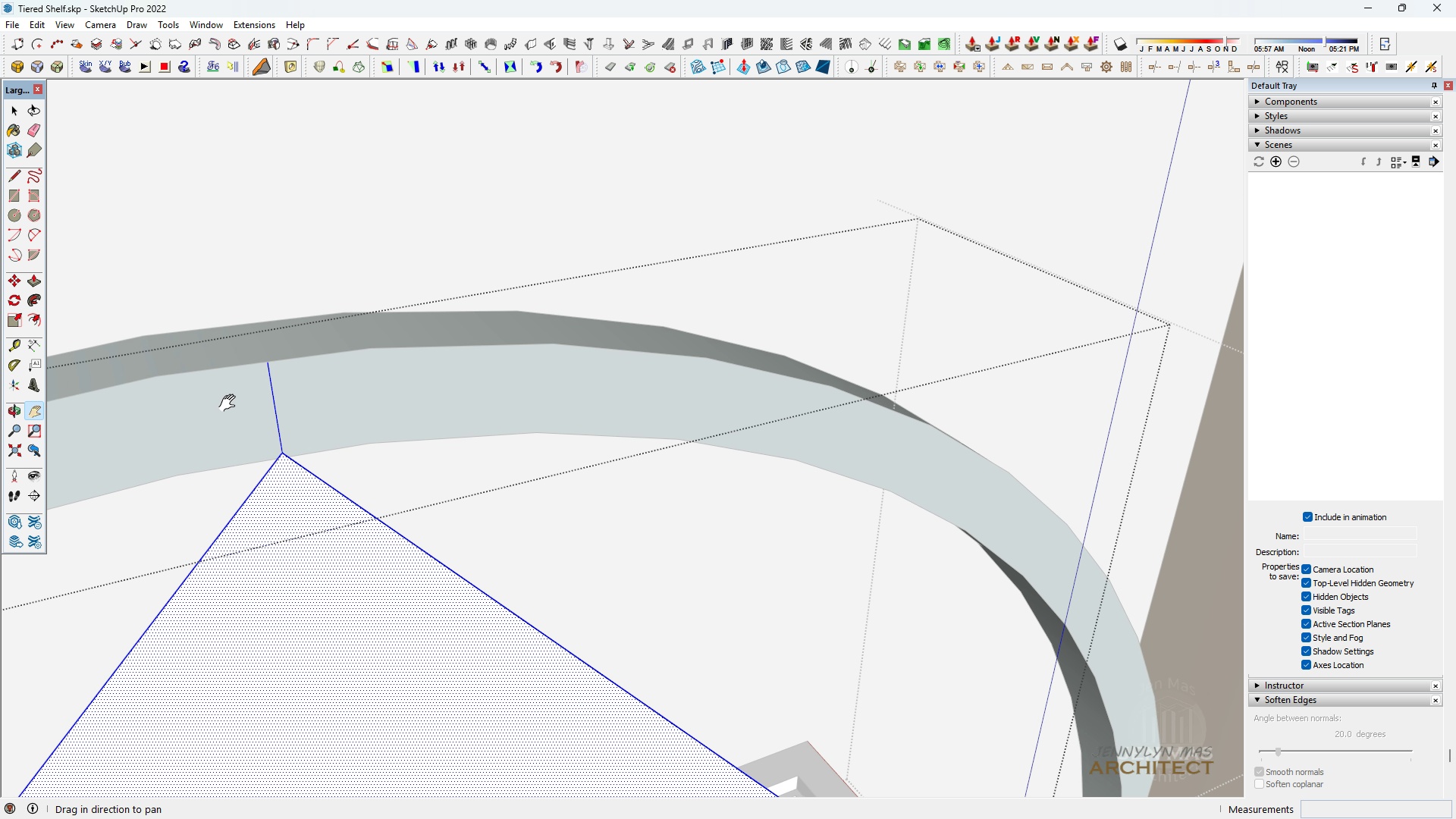 
scroll: coordinate [242, 400], scroll_direction: up, amount: 1.0
 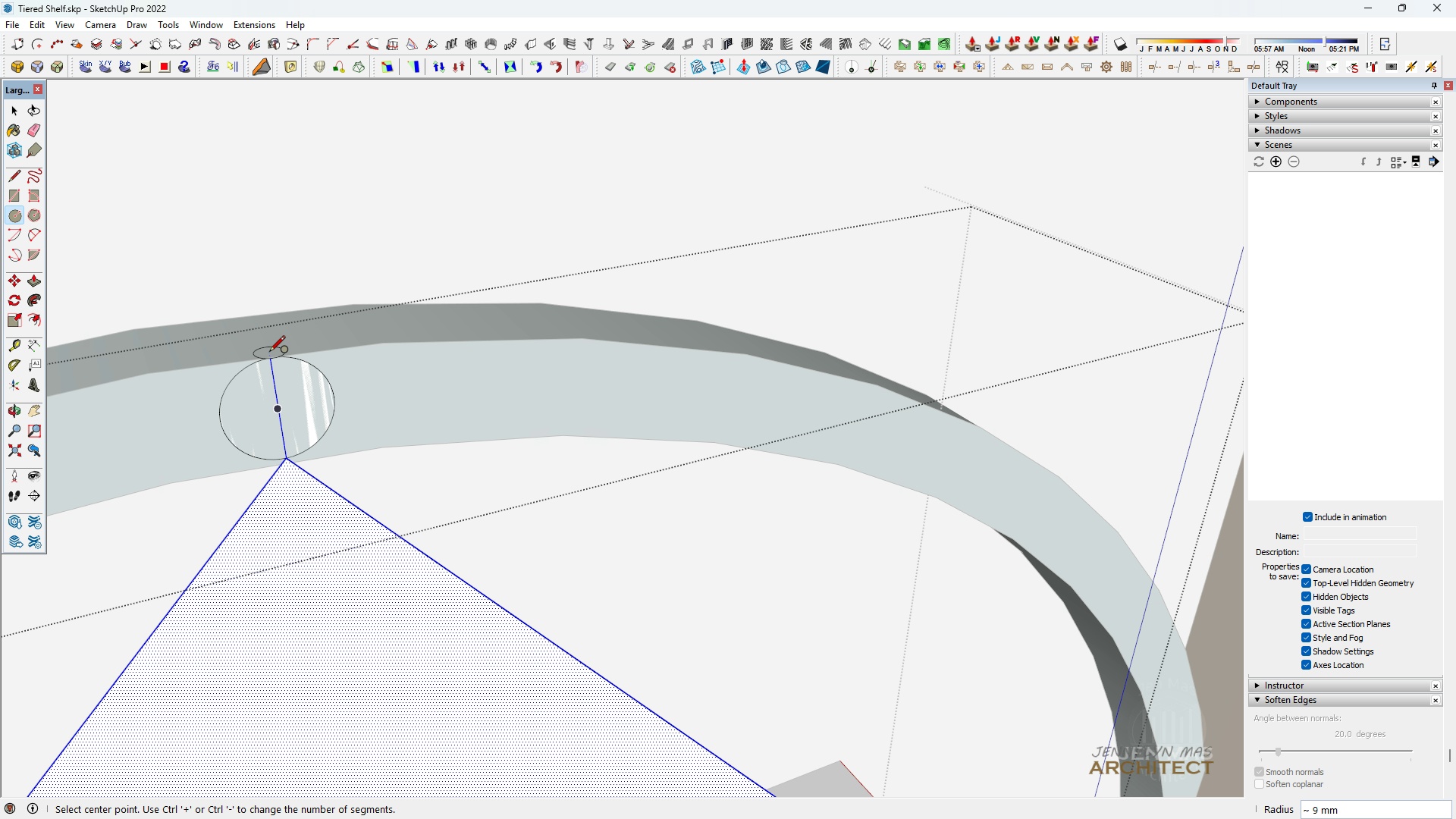 
double_click([279, 366])
 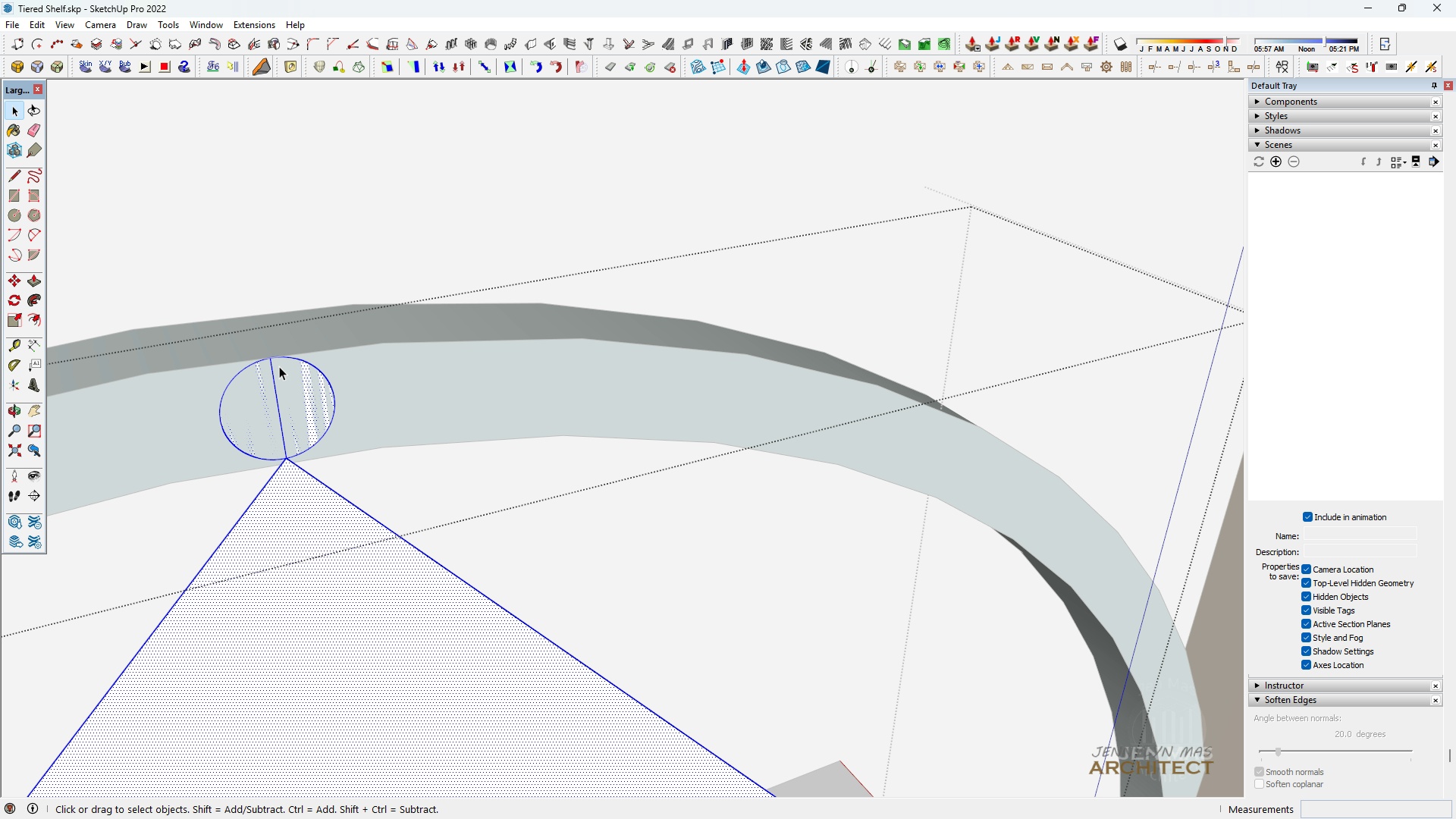 
triple_click([279, 366])
 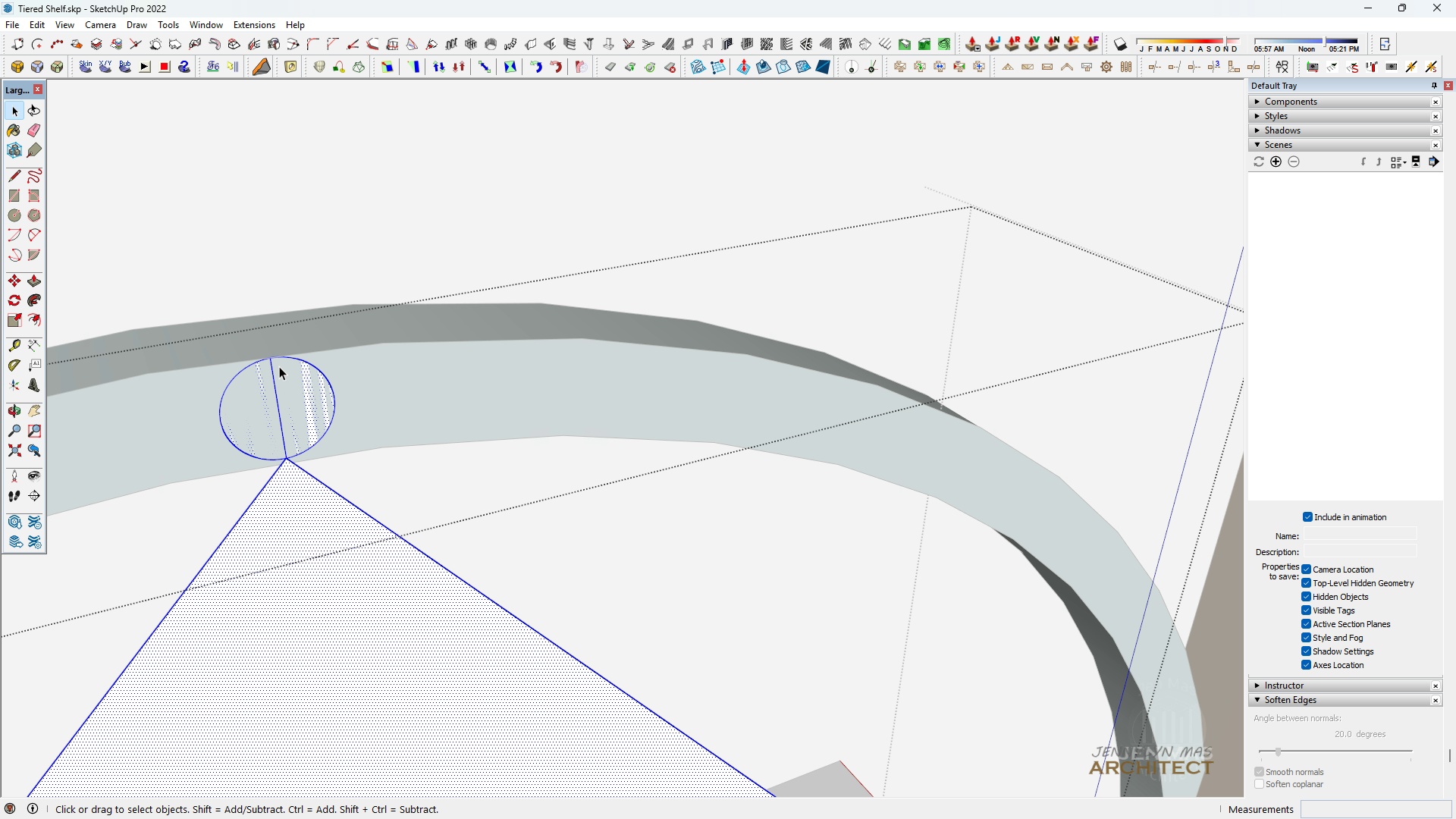 
triple_click([279, 366])
 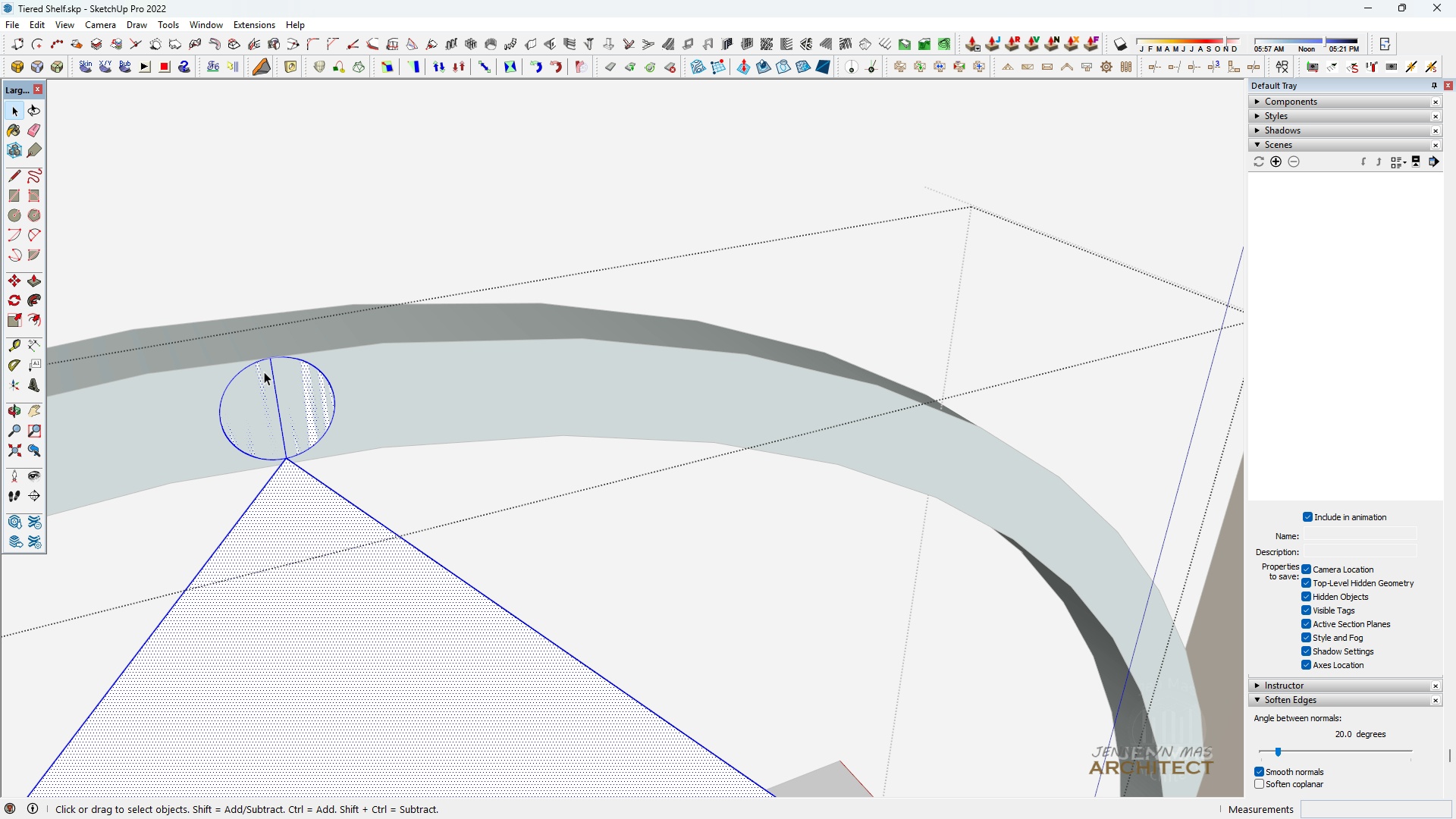 
double_click([264, 372])
 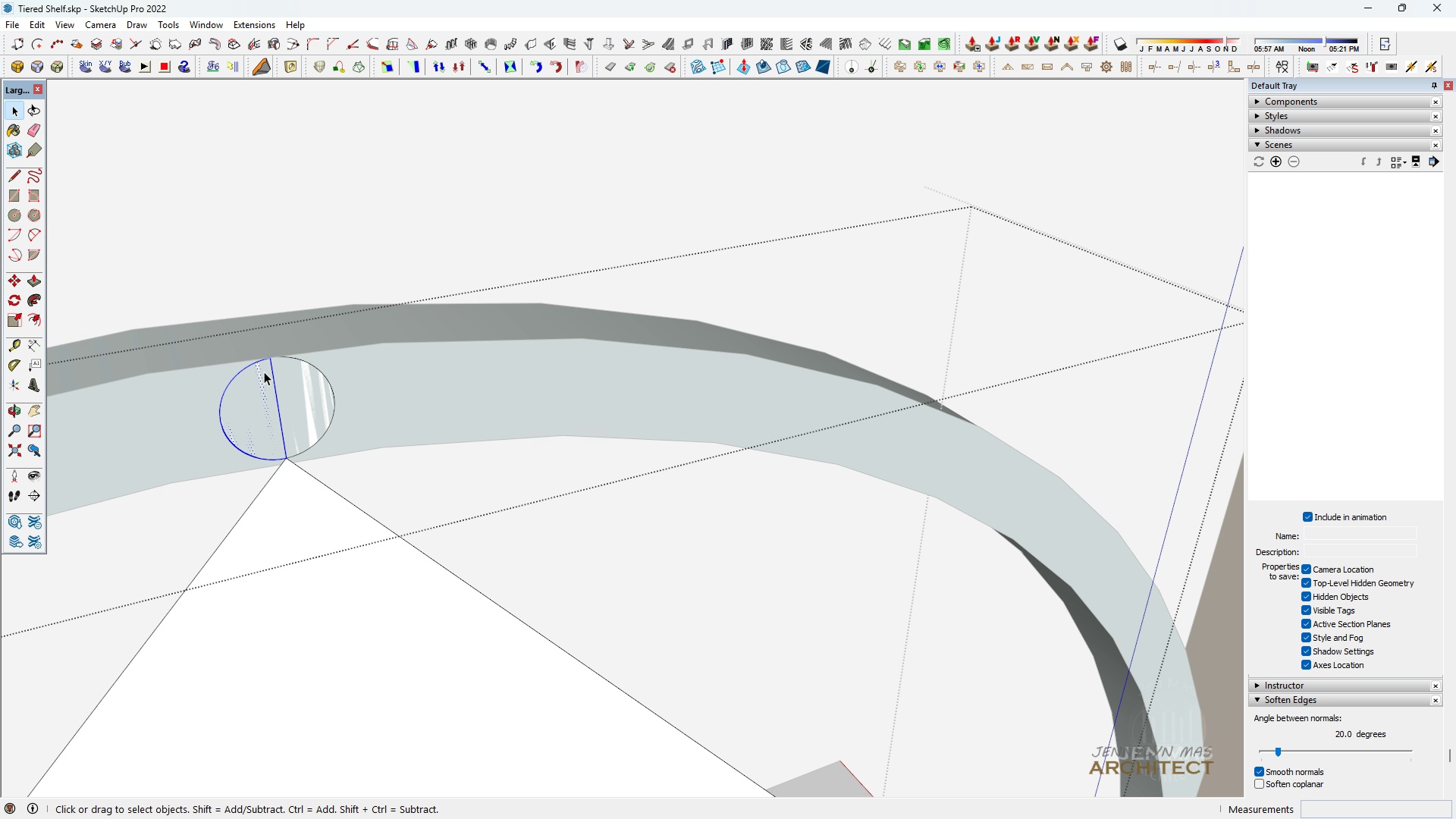 
triple_click([264, 372])
 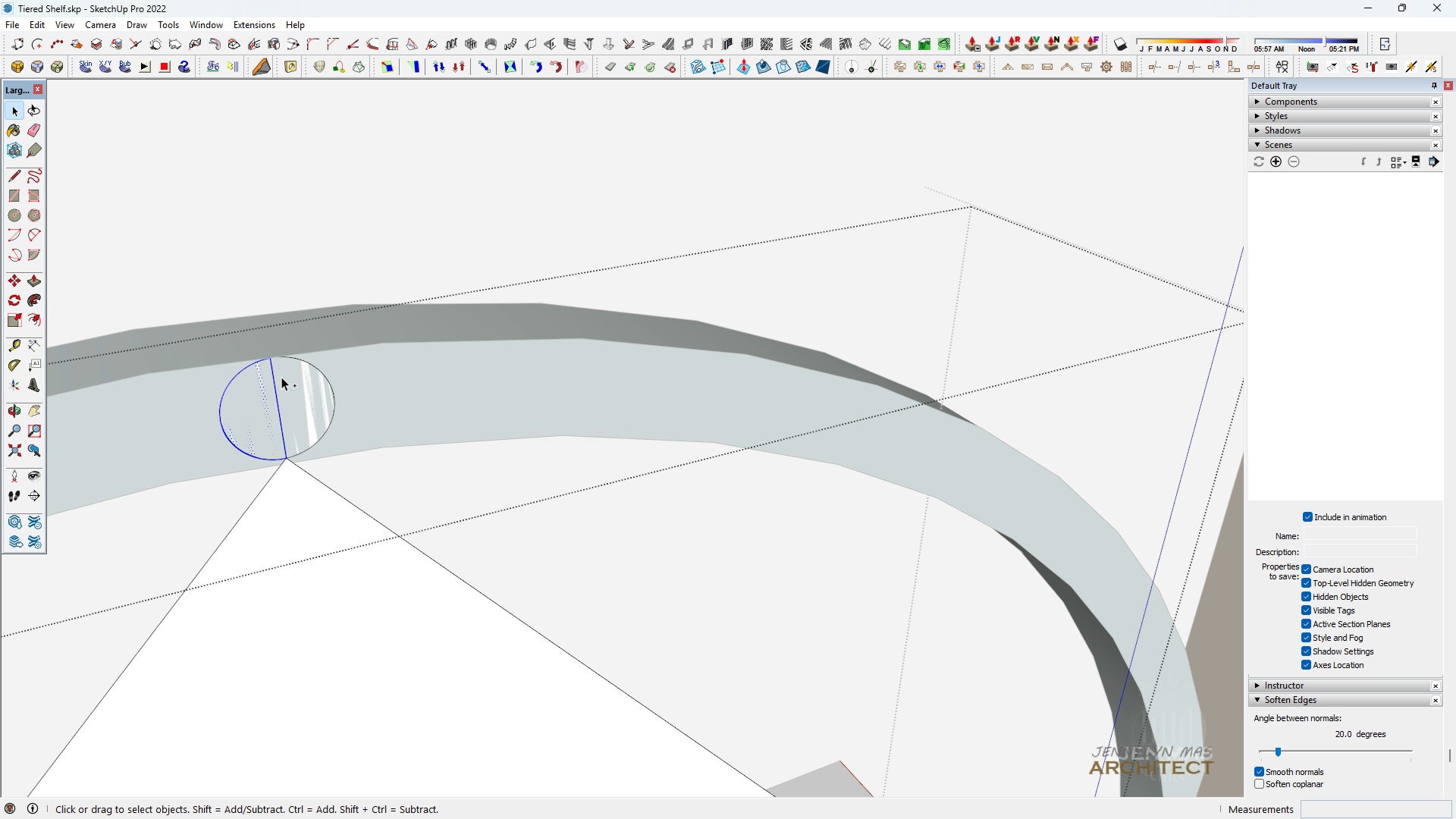 
hold_key(key=ControlLeft, duration=0.83)
triple_click([284, 378])
 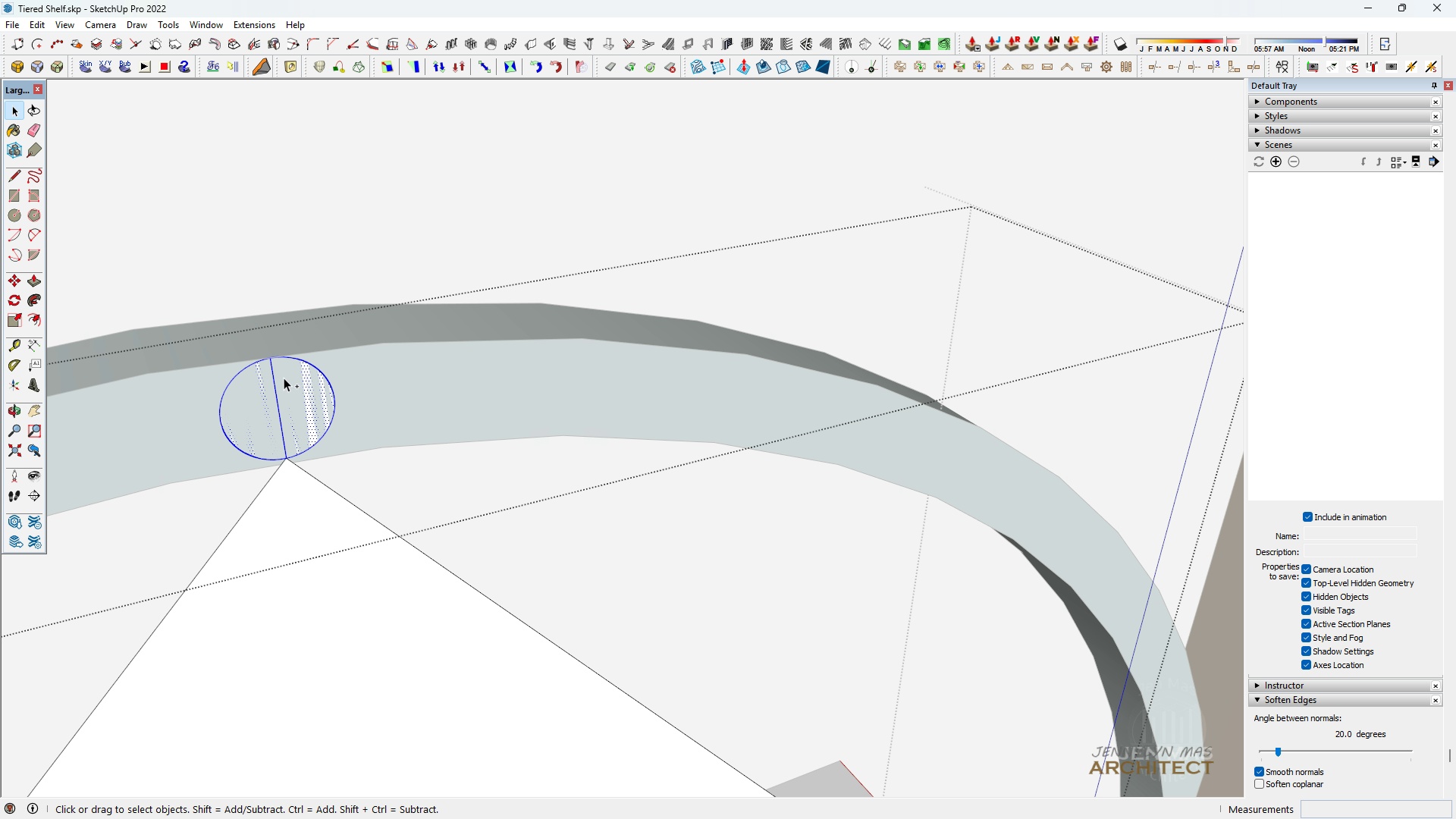 
left_click([284, 378])
 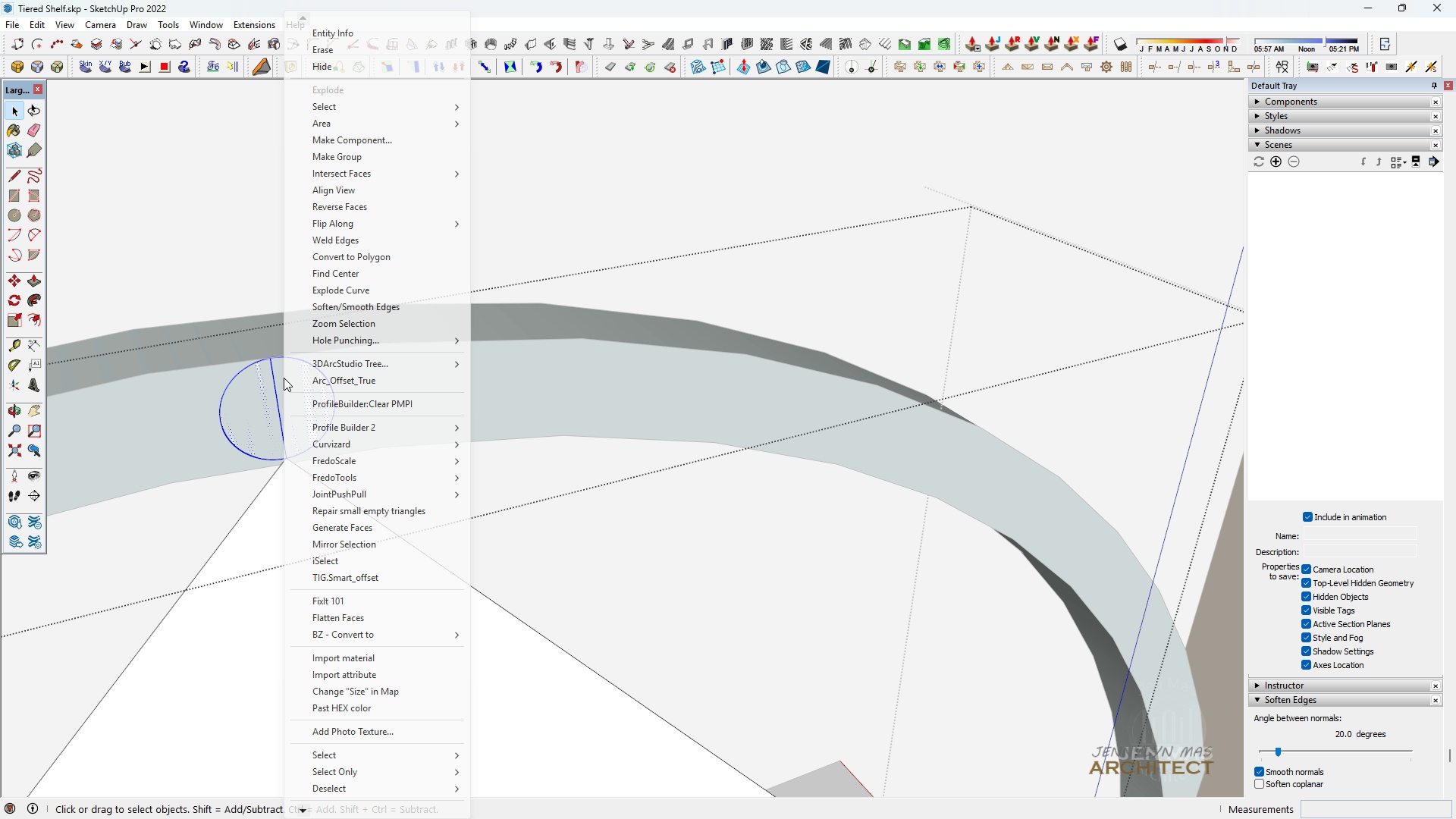 
right_click([284, 378])
 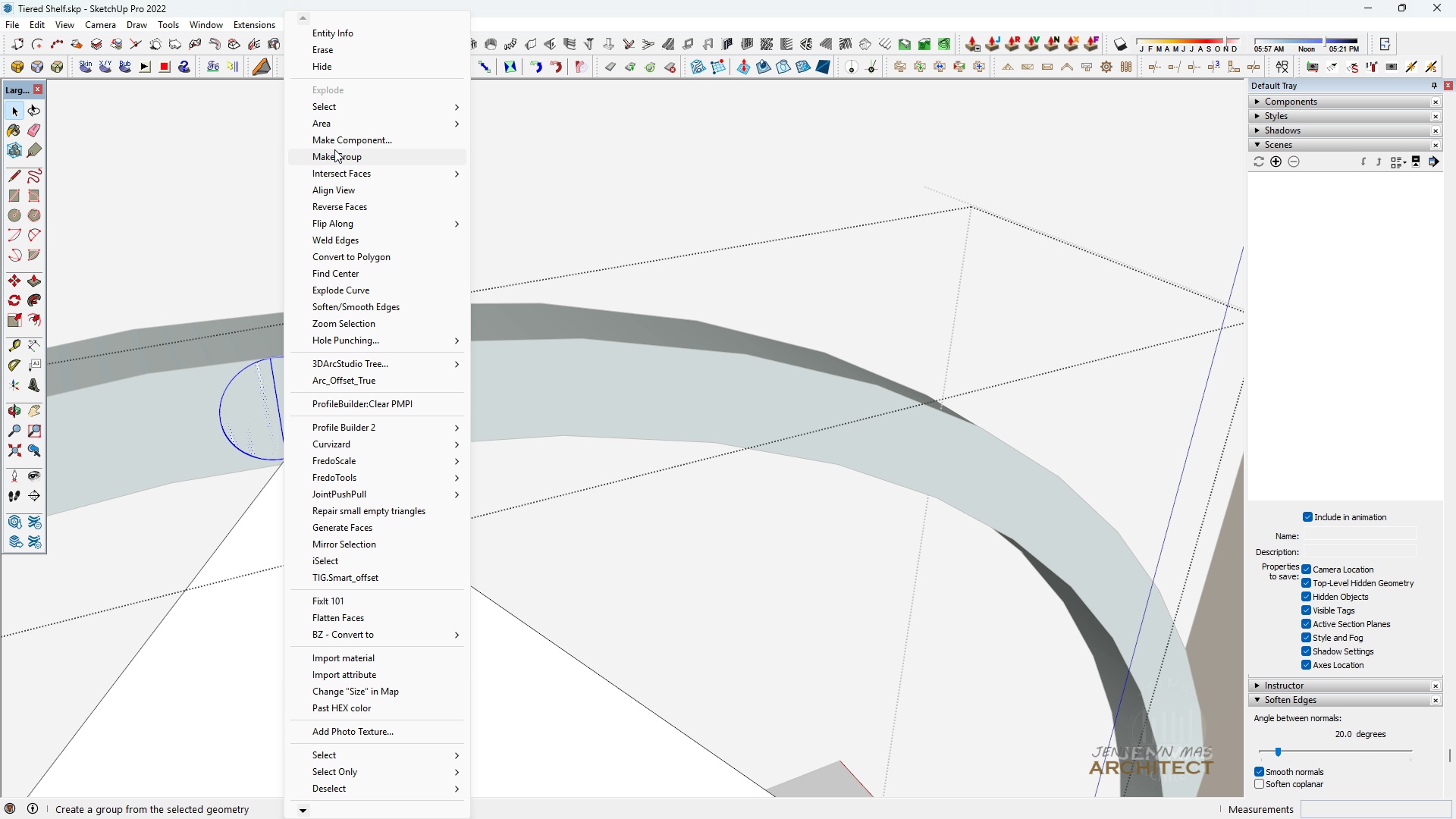 
left_click([334, 149])
 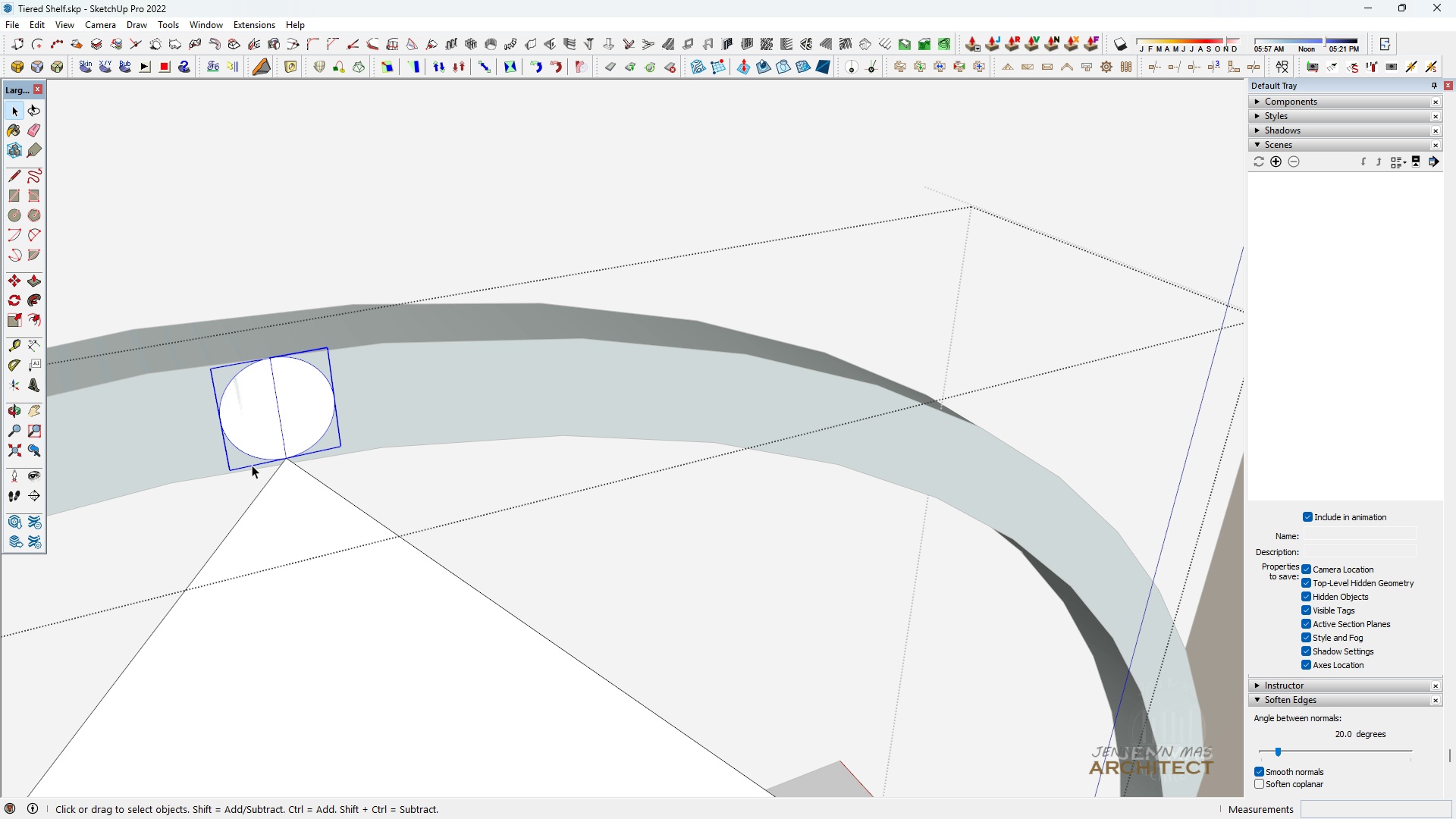 
scroll: coordinate [266, 452], scroll_direction: up, amount: 5.0
 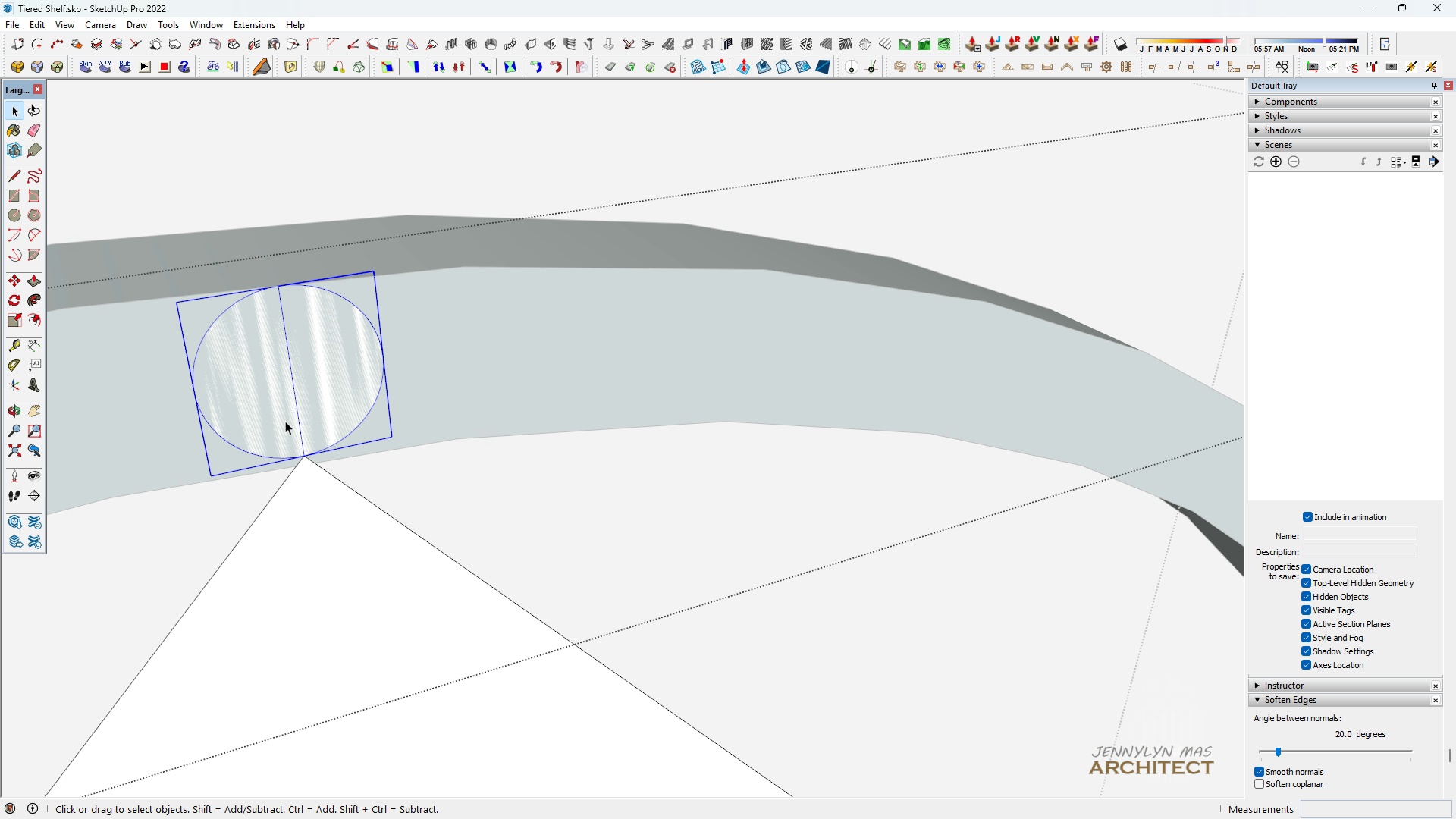 
double_click([285, 421])
 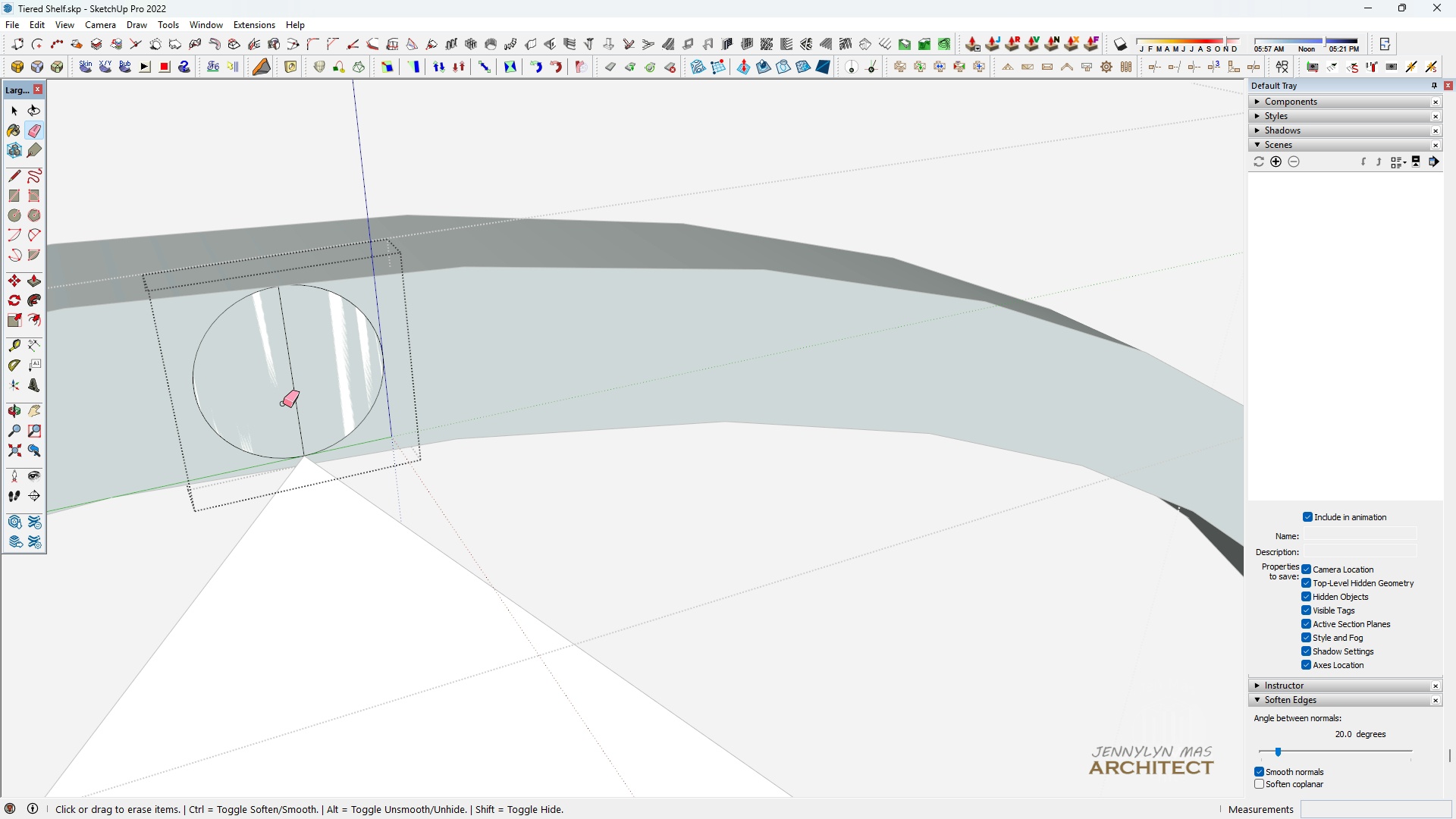 
key(E)
 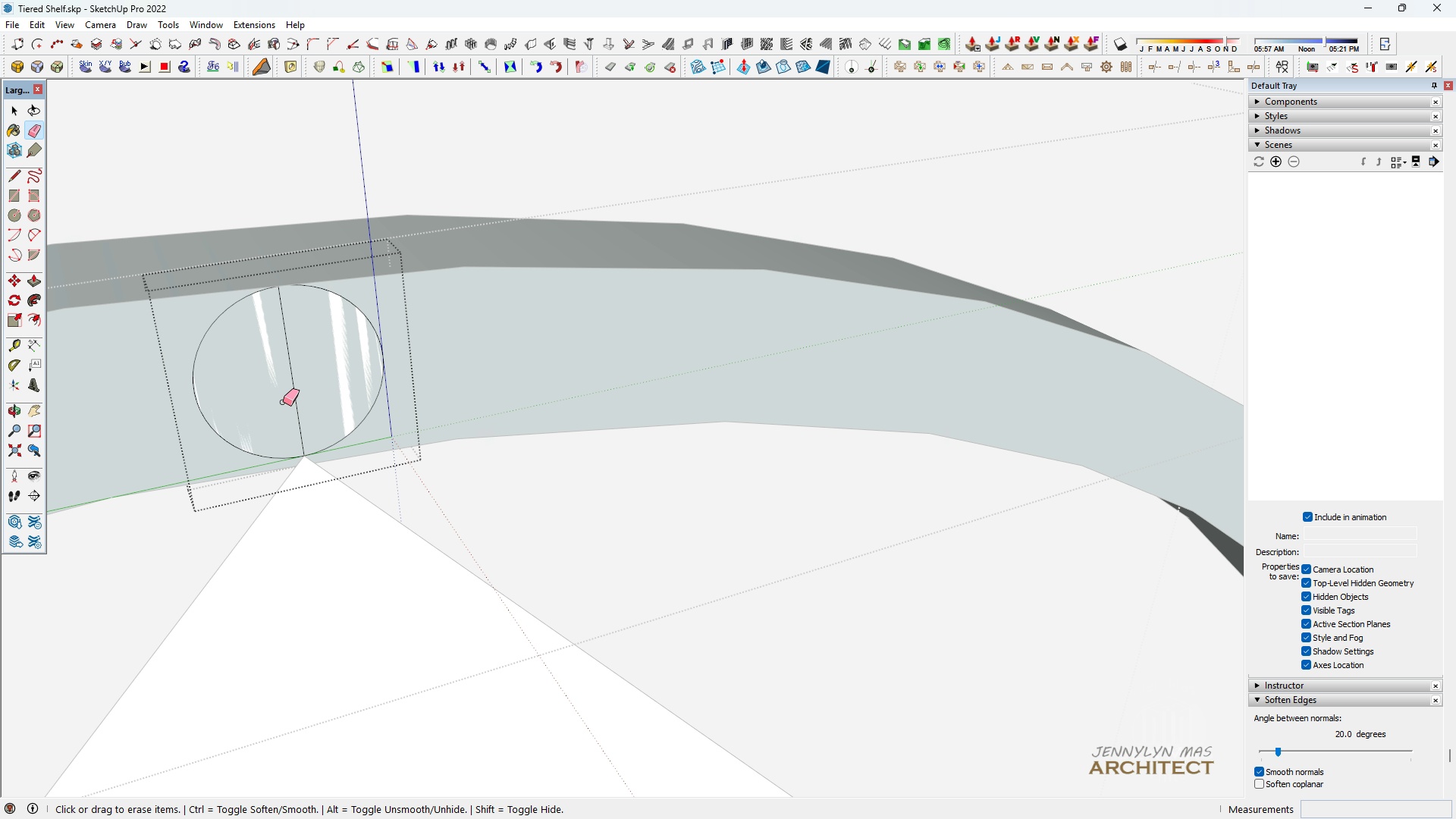 
left_click_drag(start_coordinate=[283, 402], to_coordinate=[301, 403])
 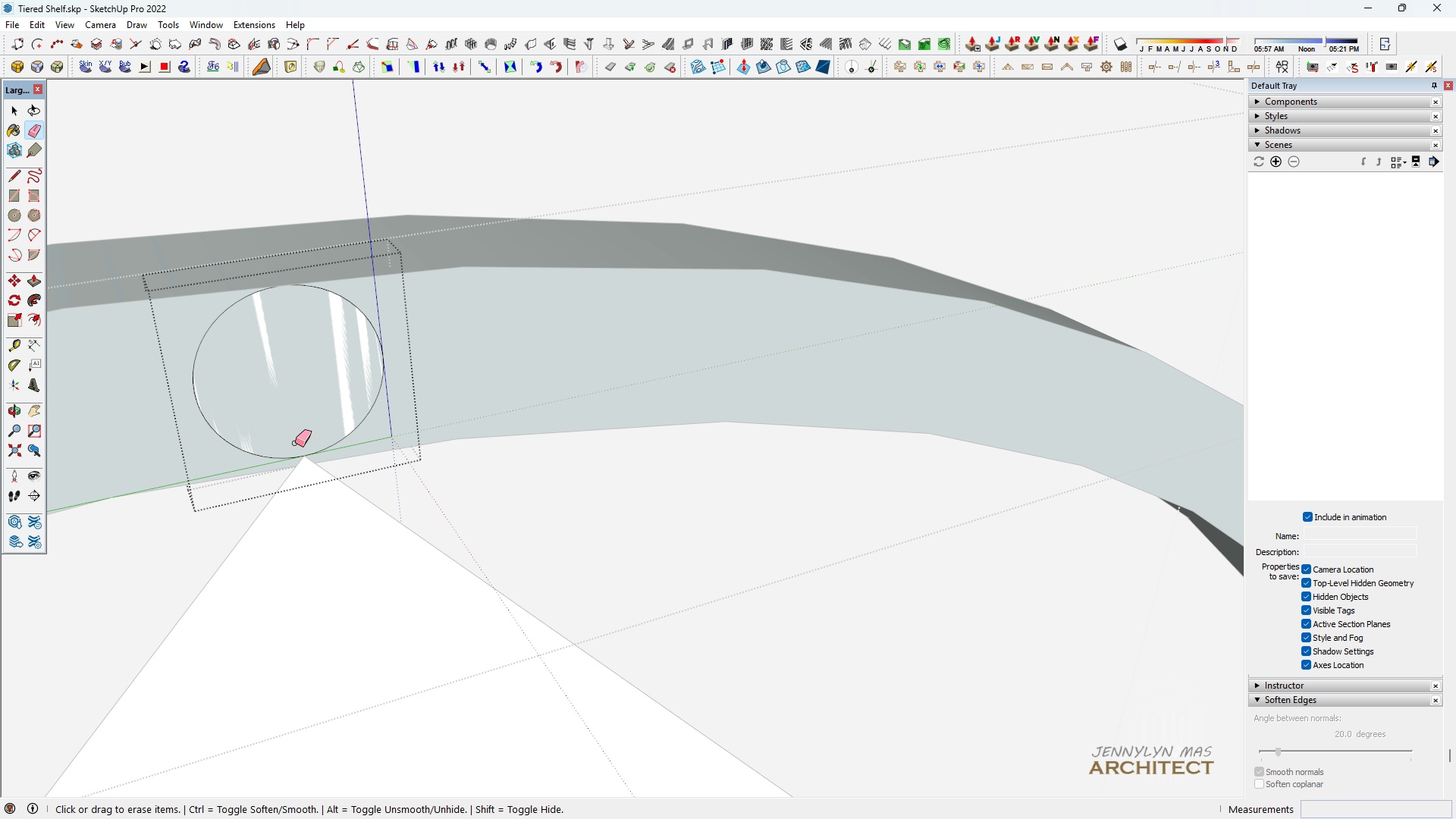 
key(Space)
 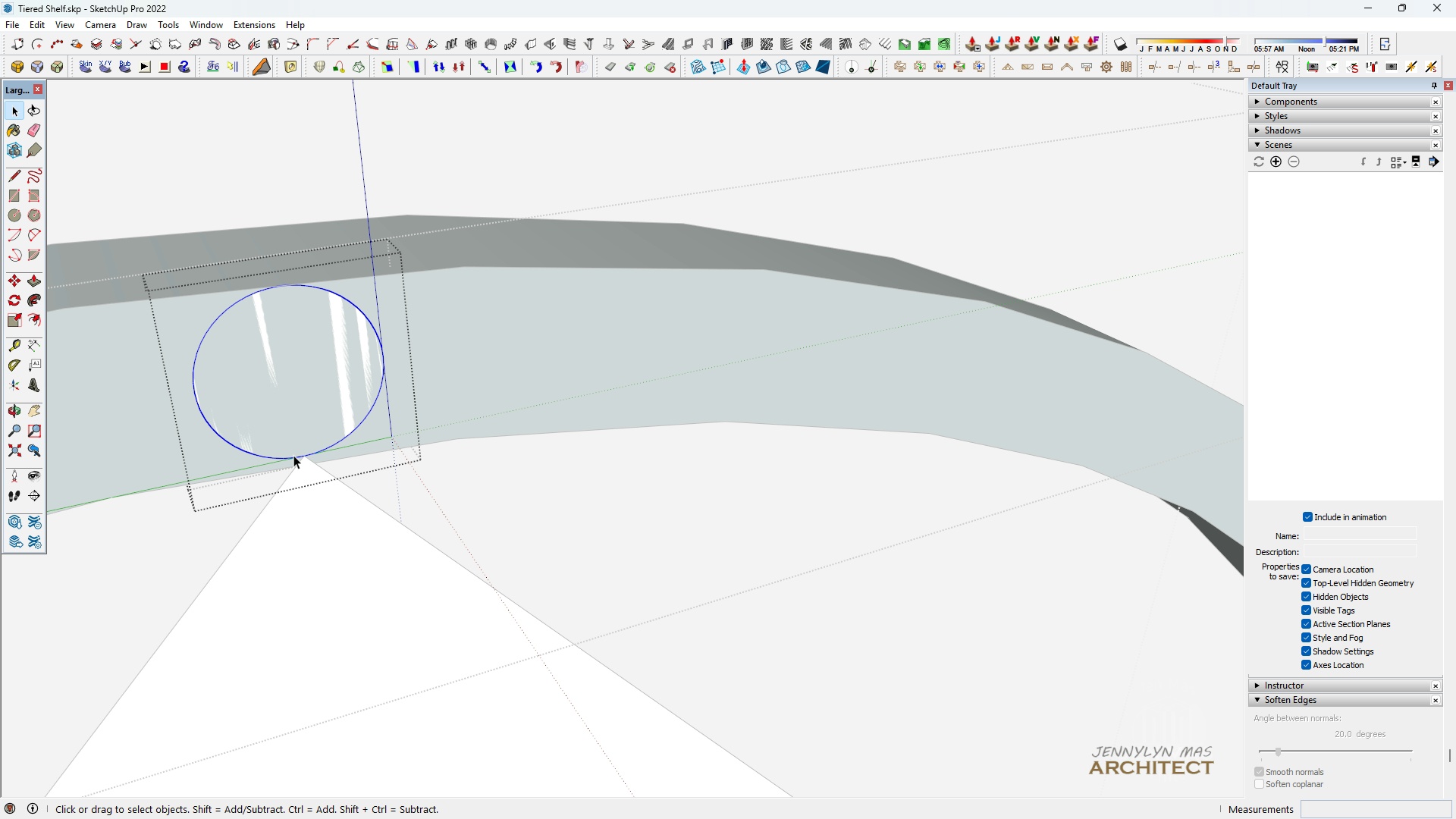 
double_click([293, 455])
 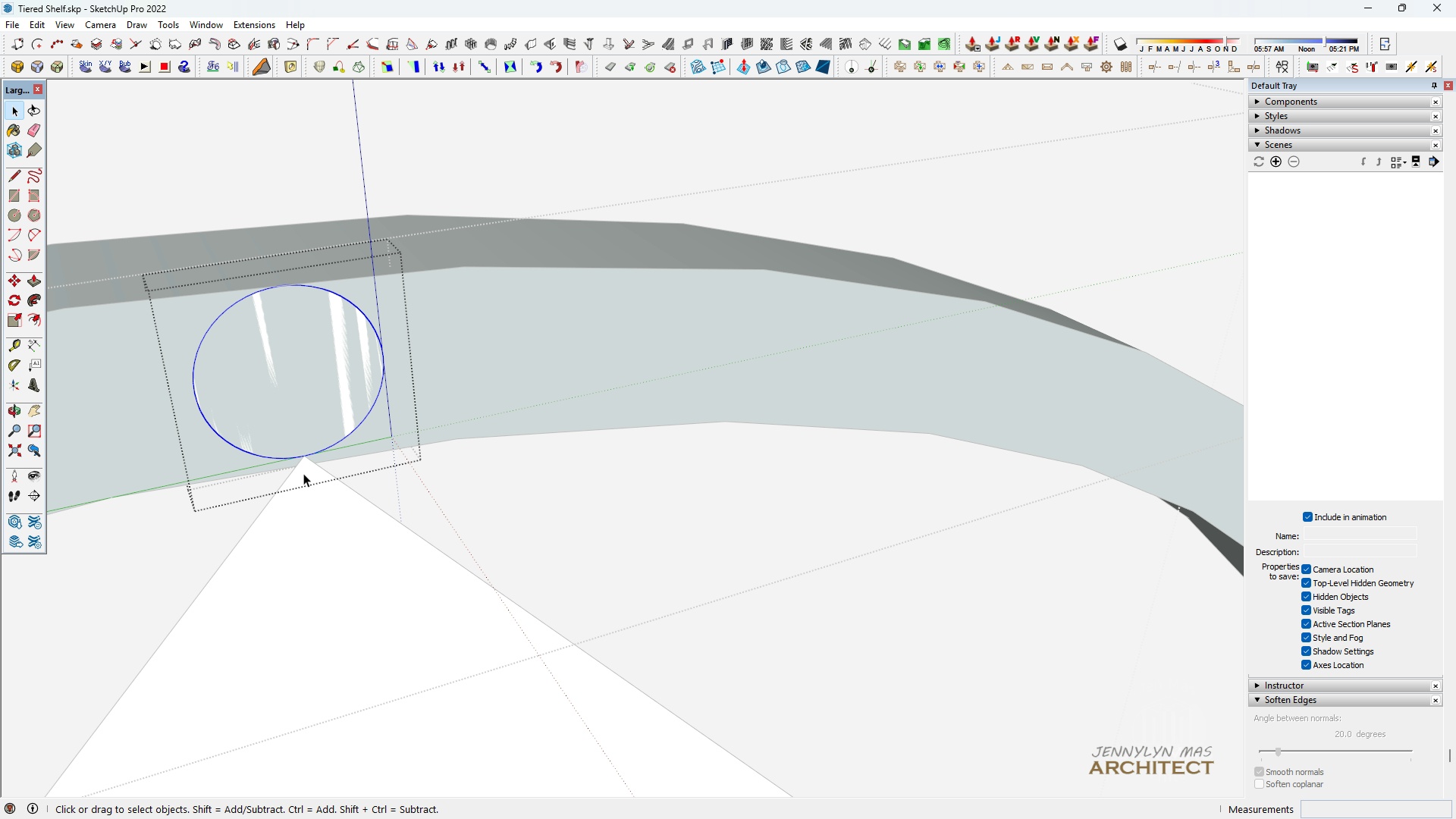 
key(S)
 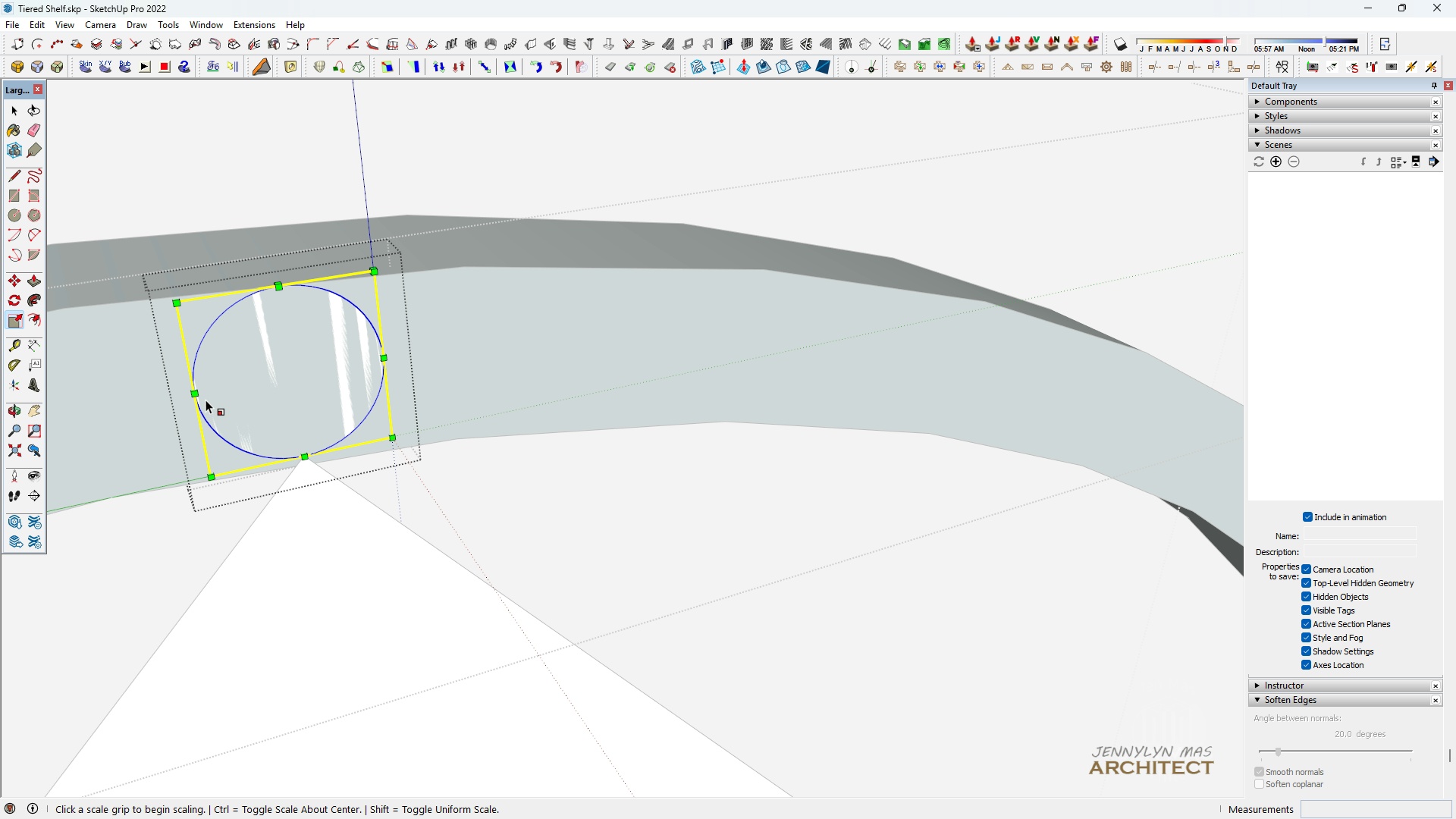 
left_click([197, 394])
 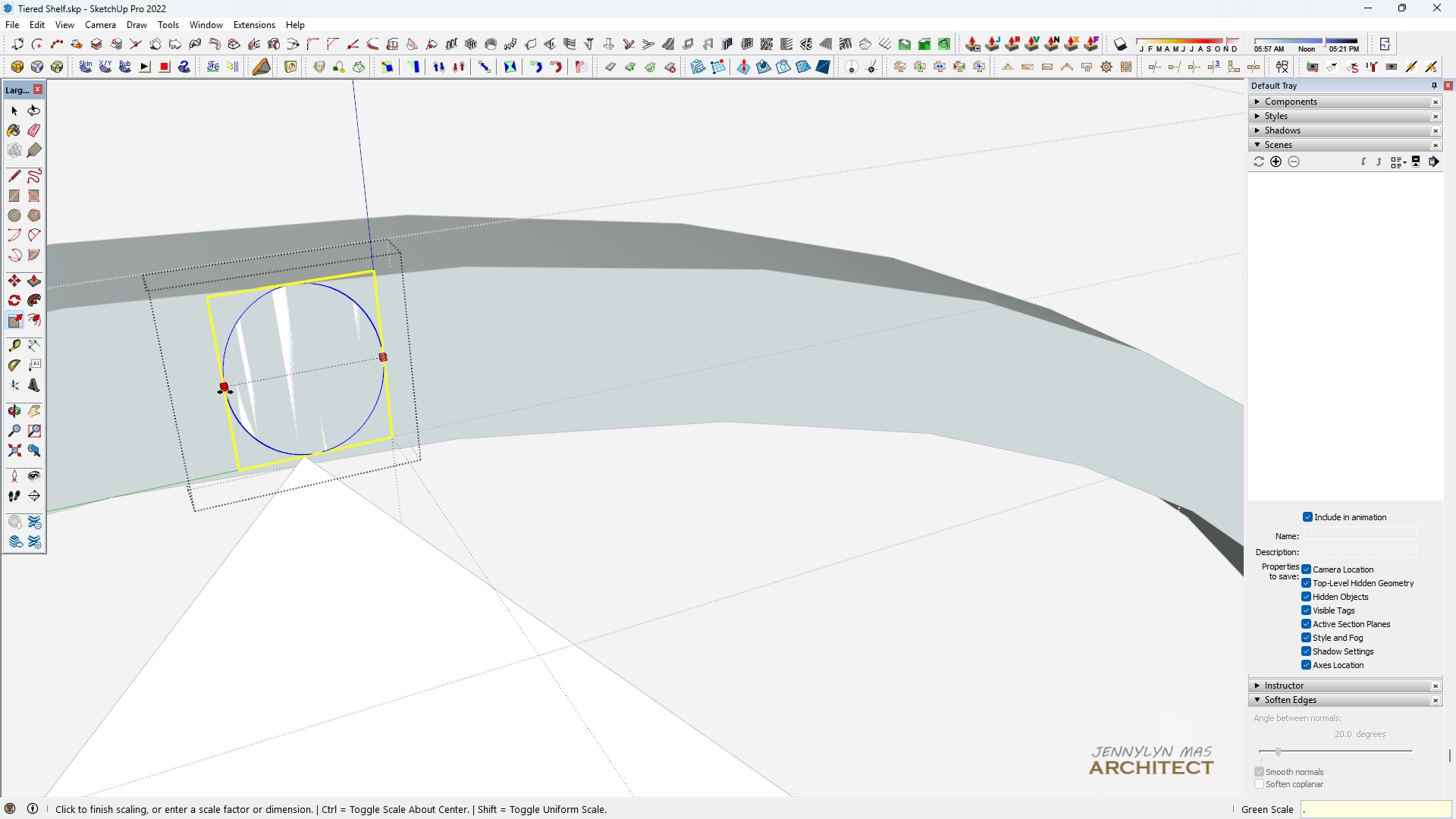 
type(.75)
 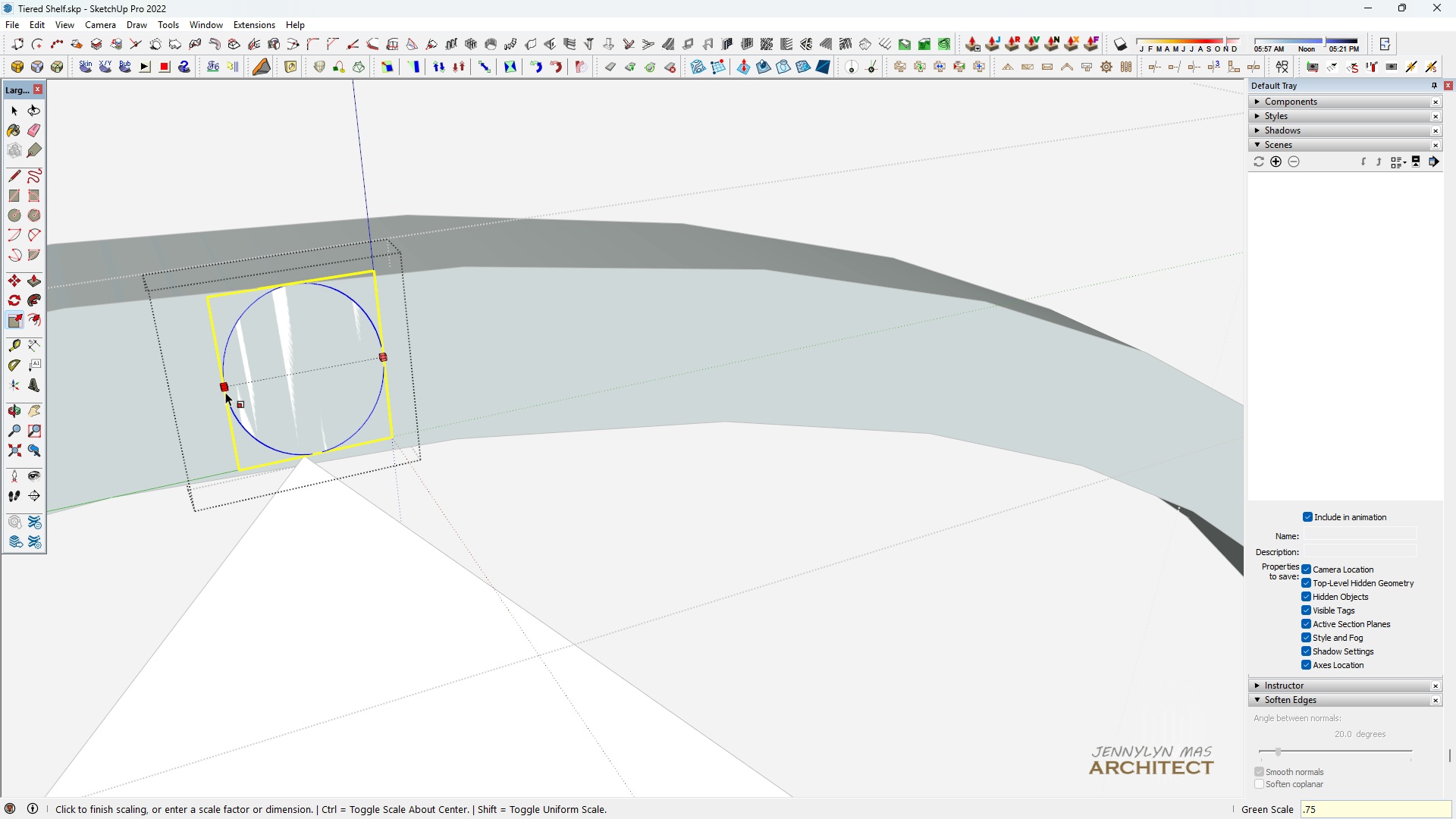 
key(Enter)
 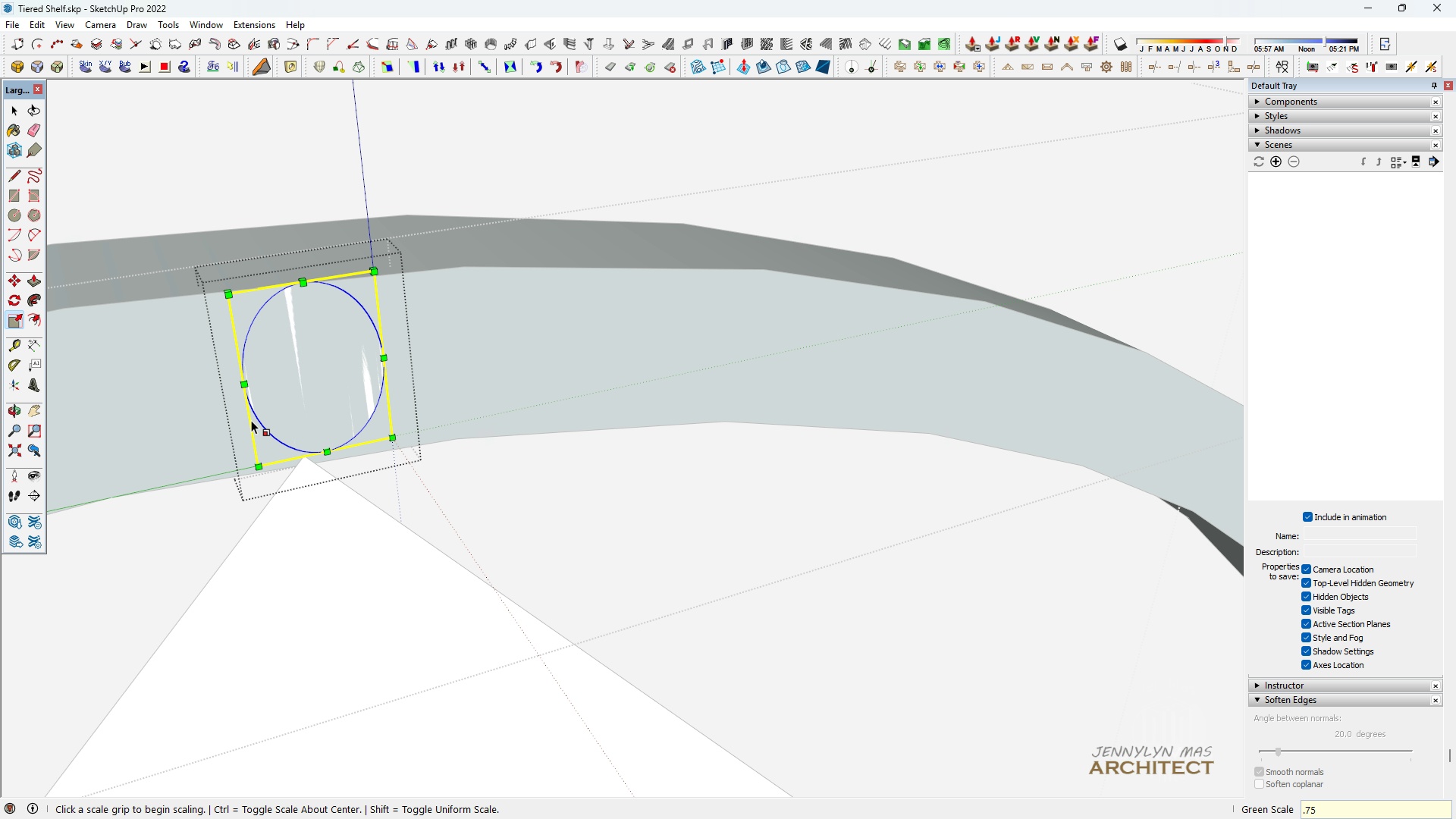 
key(Space)
 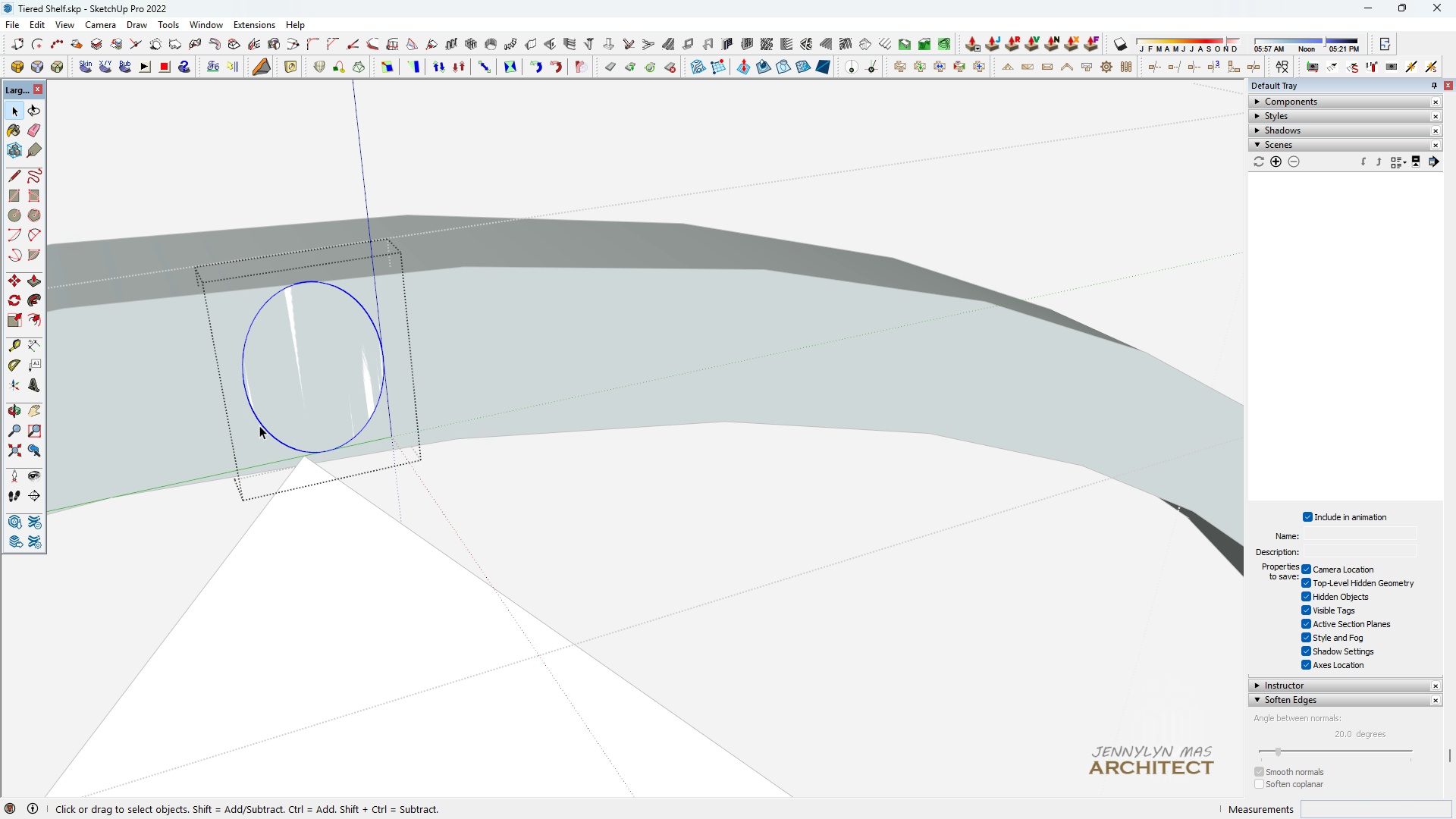 
scroll: coordinate [293, 430], scroll_direction: up, amount: 4.0
 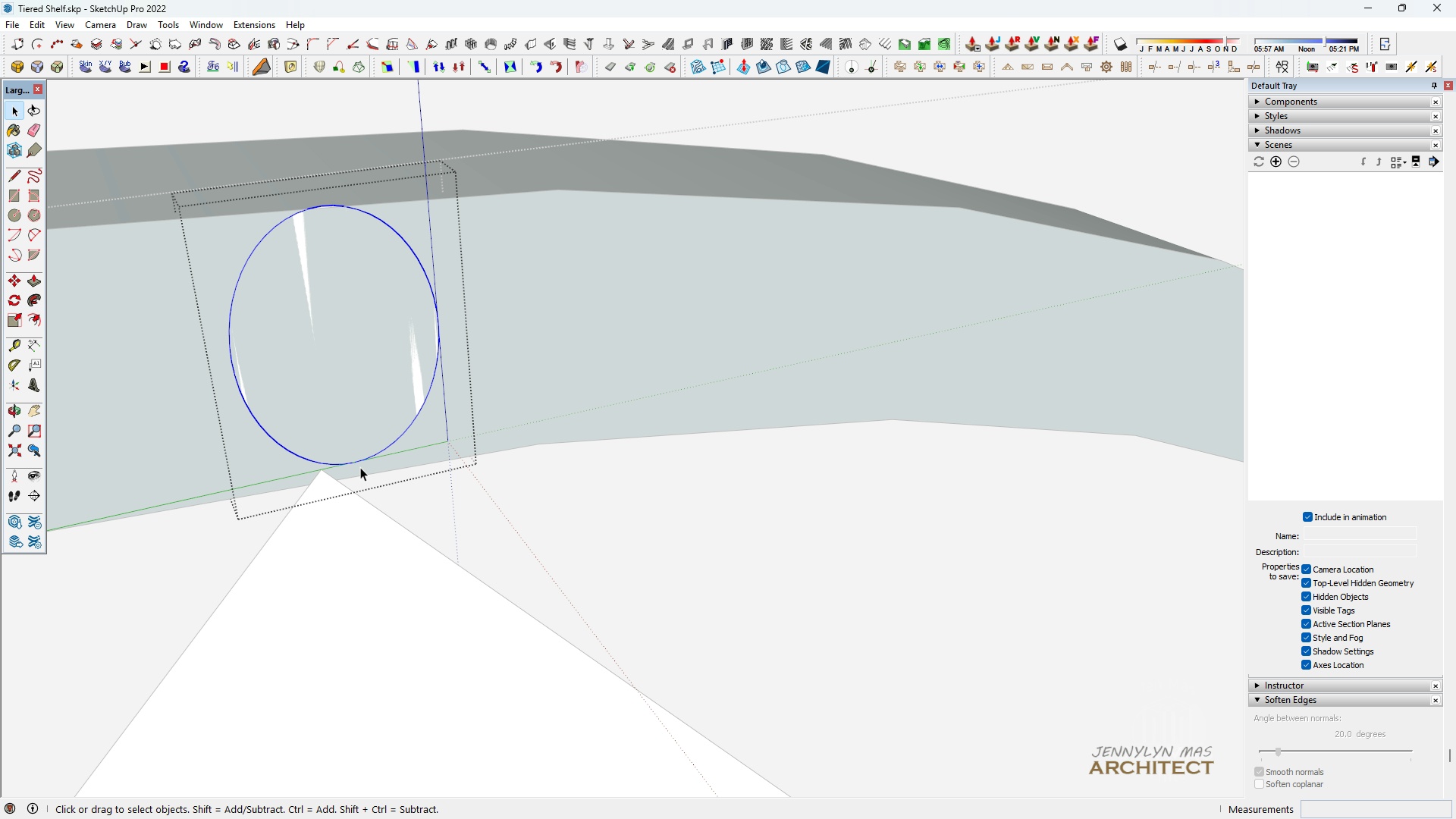 
key(M)
 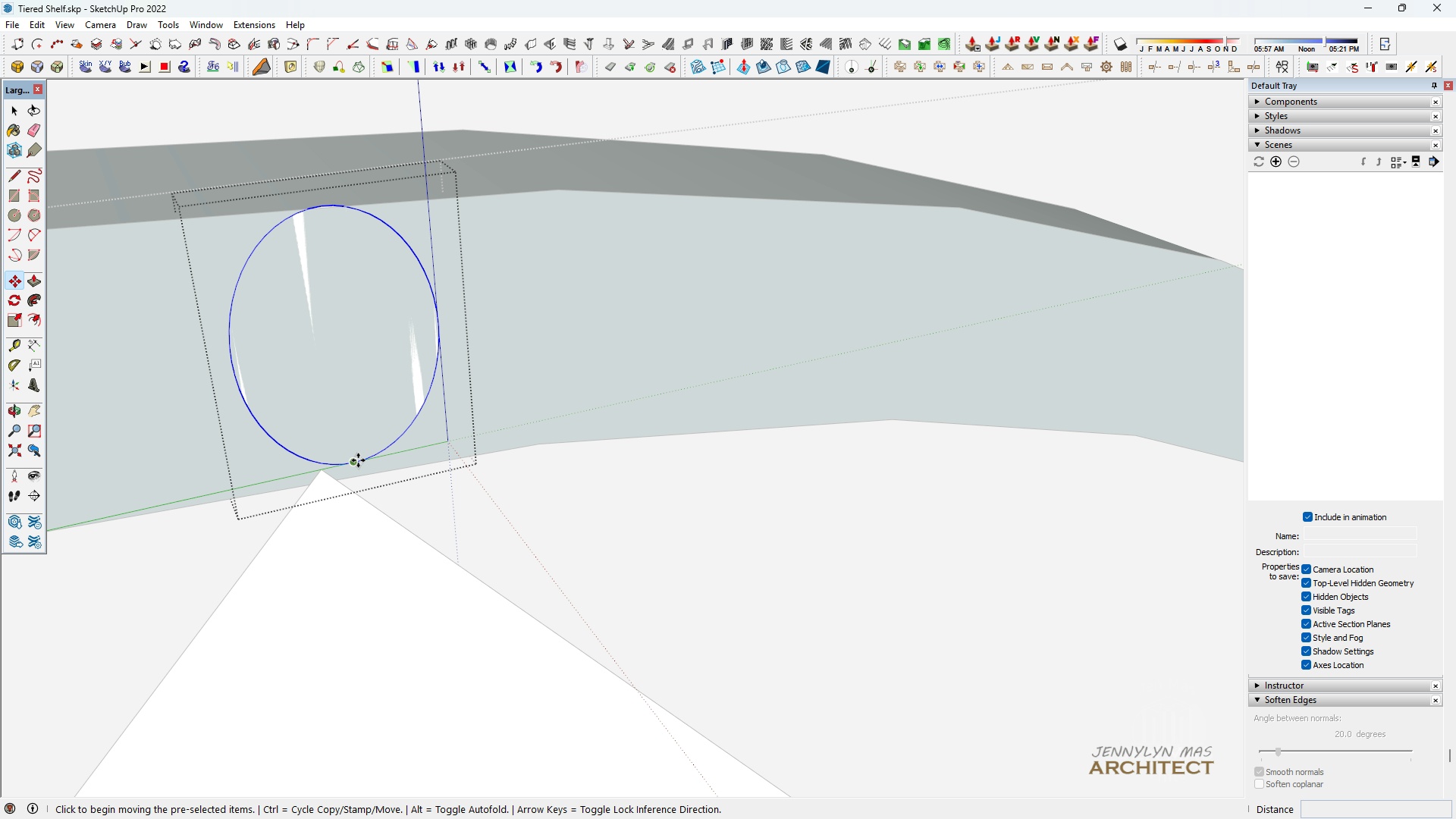 
left_click([358, 460])
 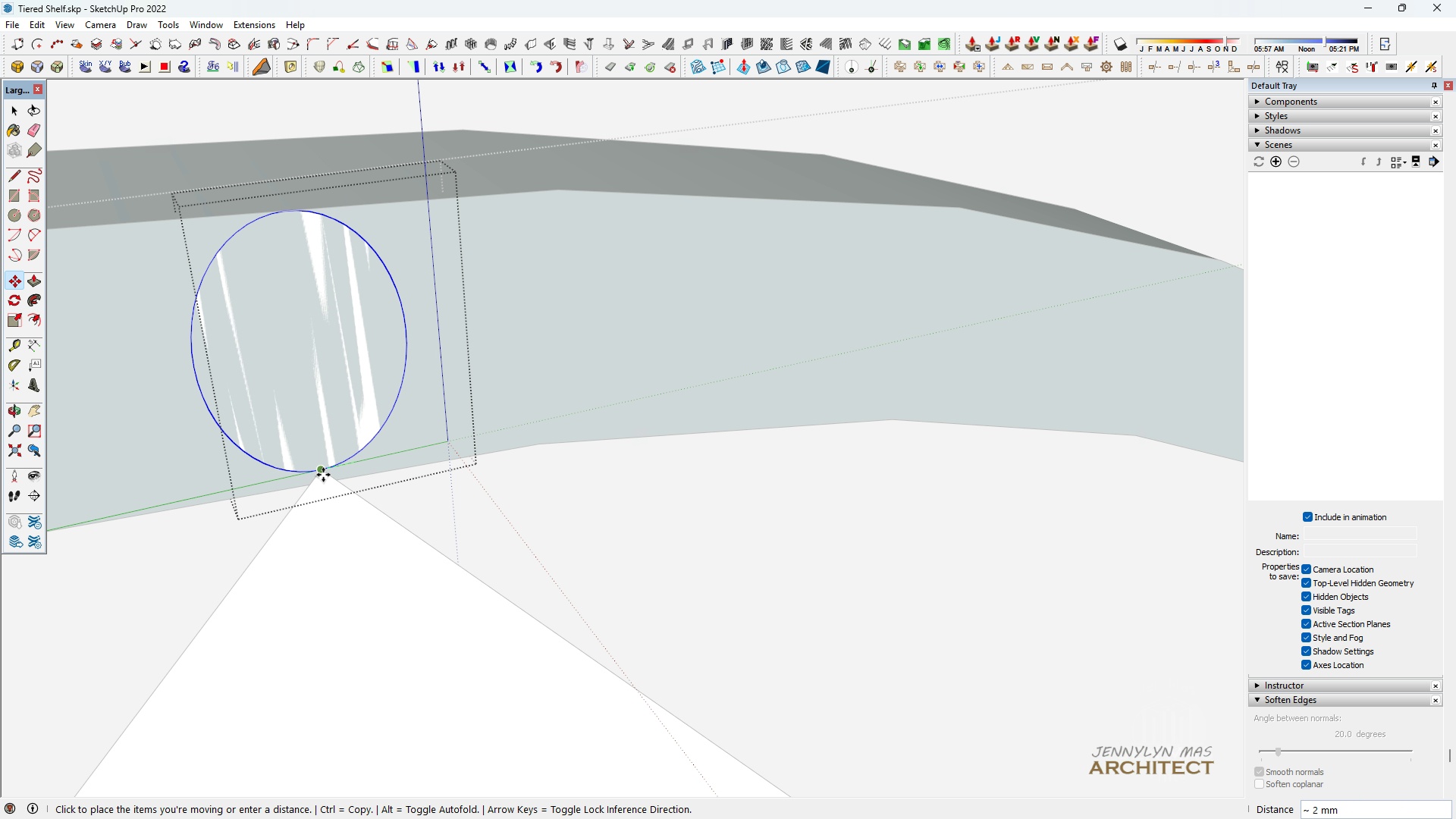 
left_click_drag(start_coordinate=[323, 475], to_coordinate=[305, 464])
 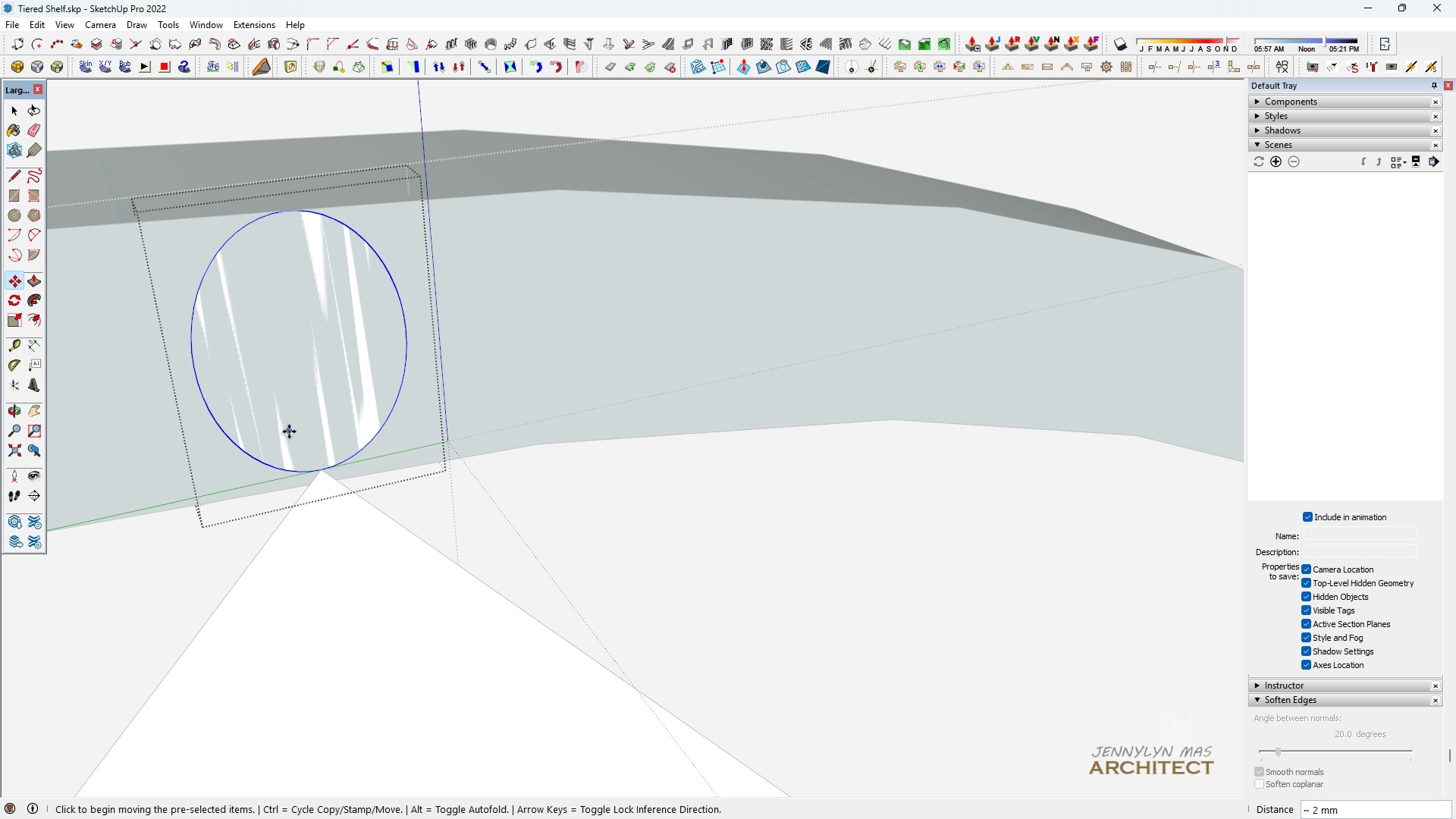 
scroll: coordinate [391, 420], scroll_direction: down, amount: 23.0
 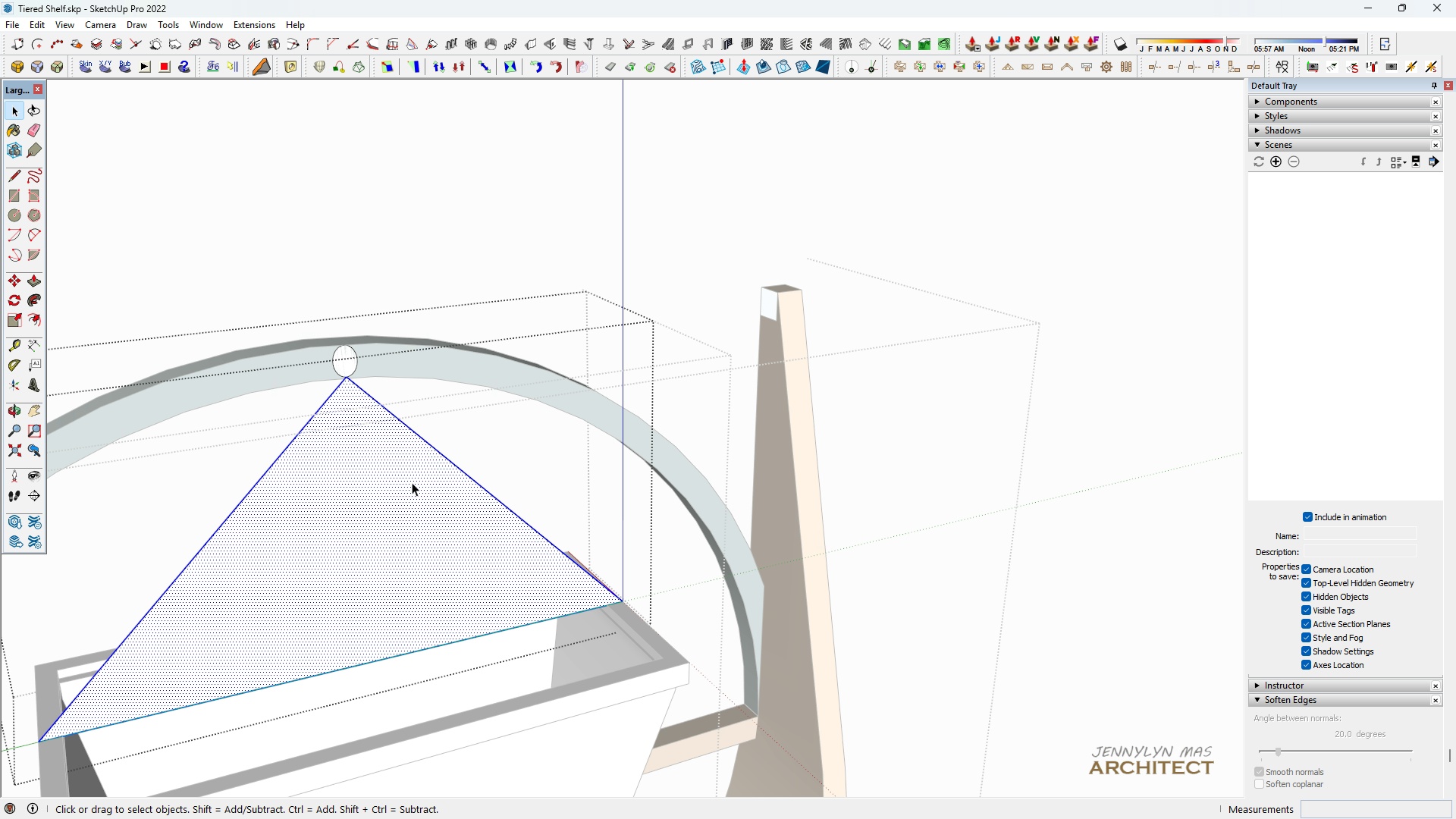 
type( hhh )
 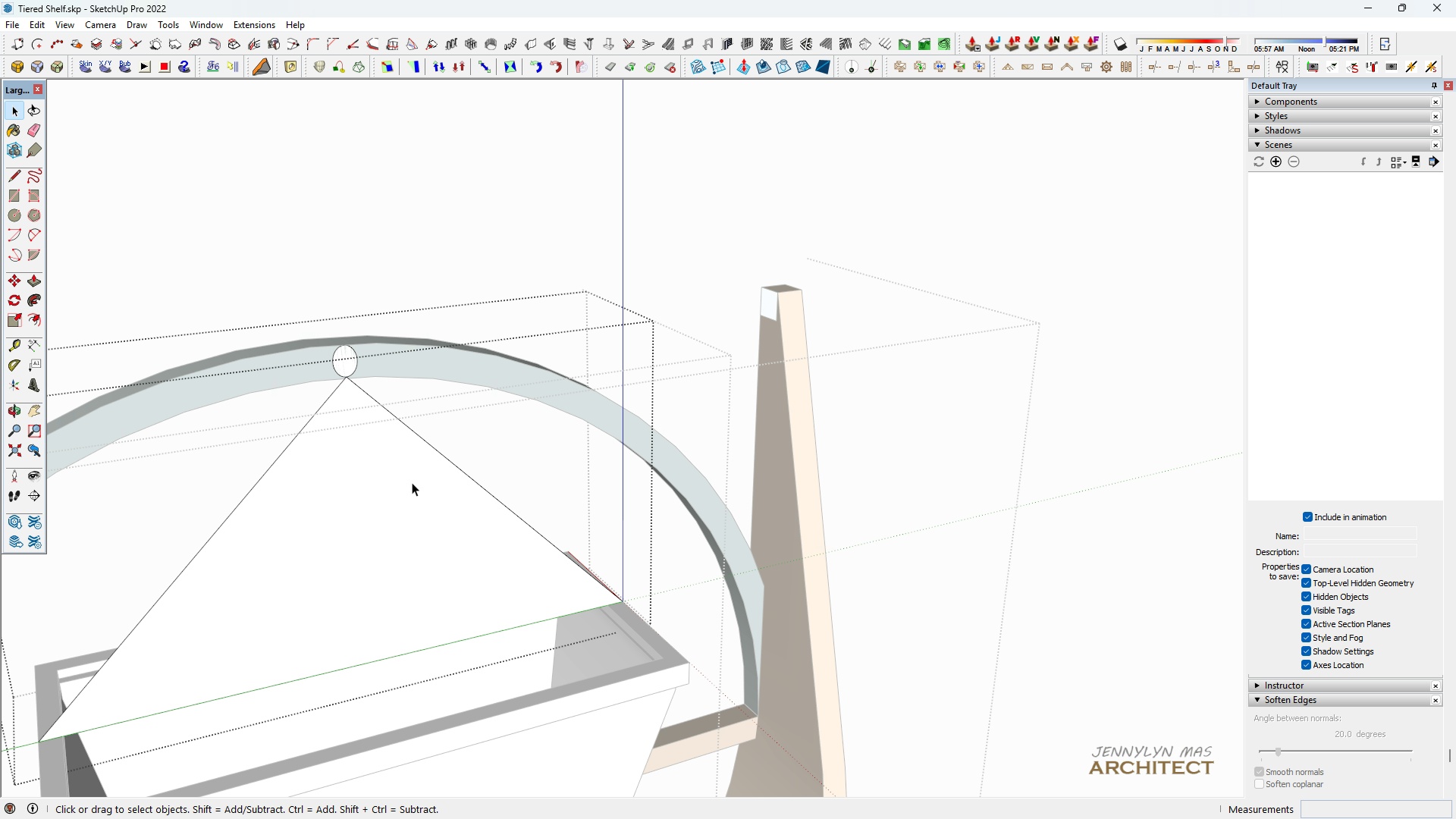 
double_click([412, 482])
 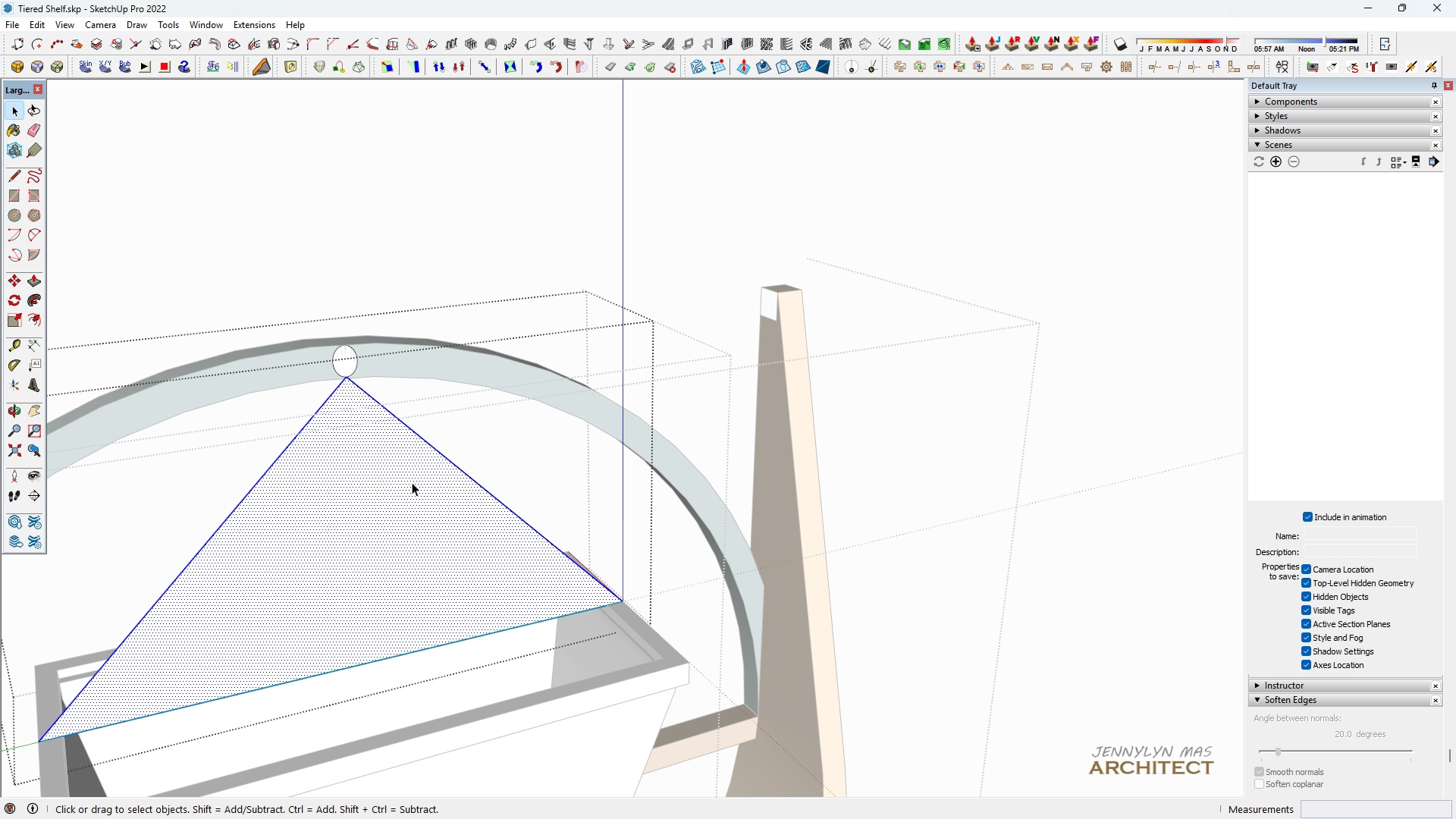 
triple_click([412, 482])
 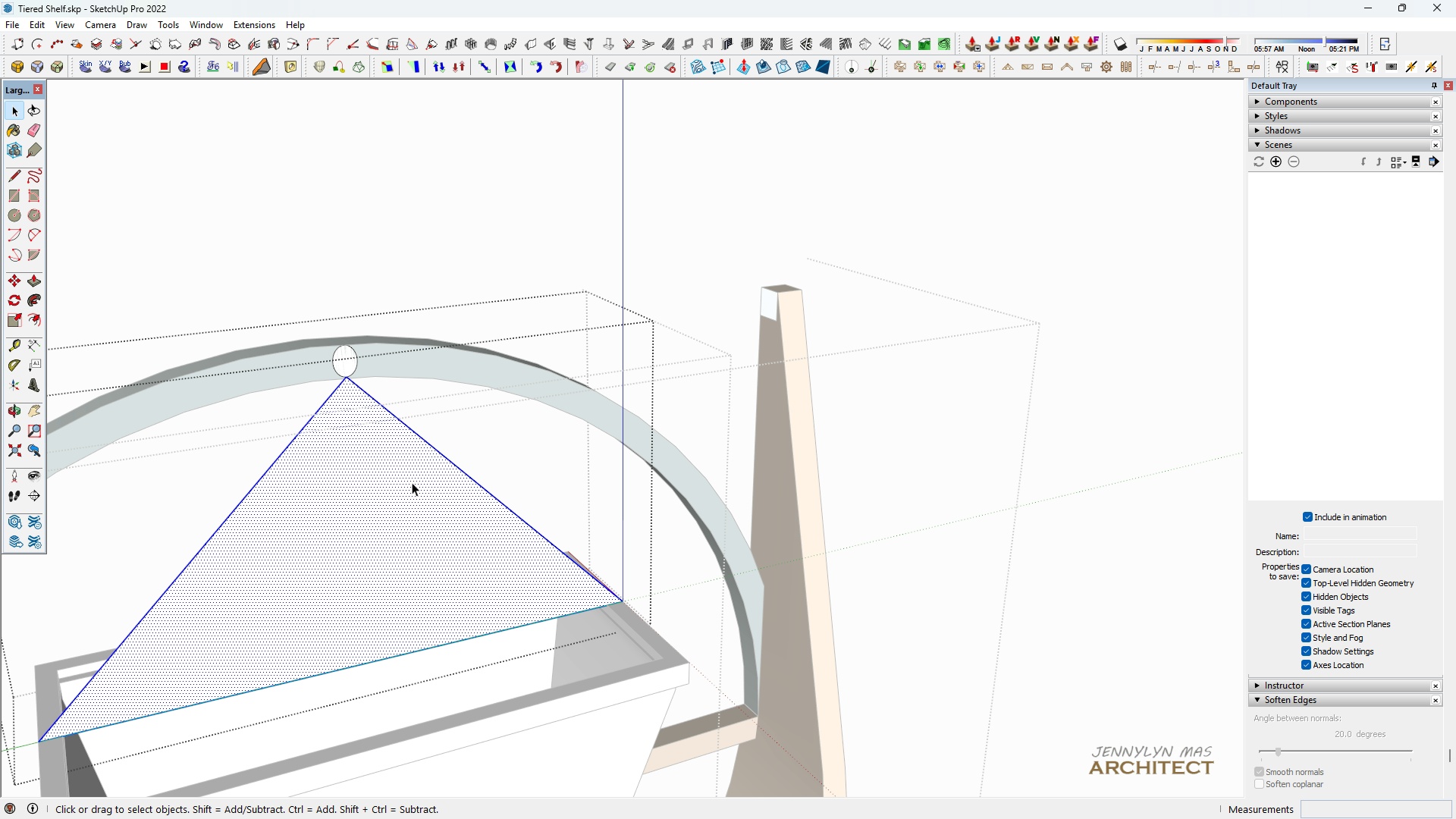 
triple_click([412, 482])
 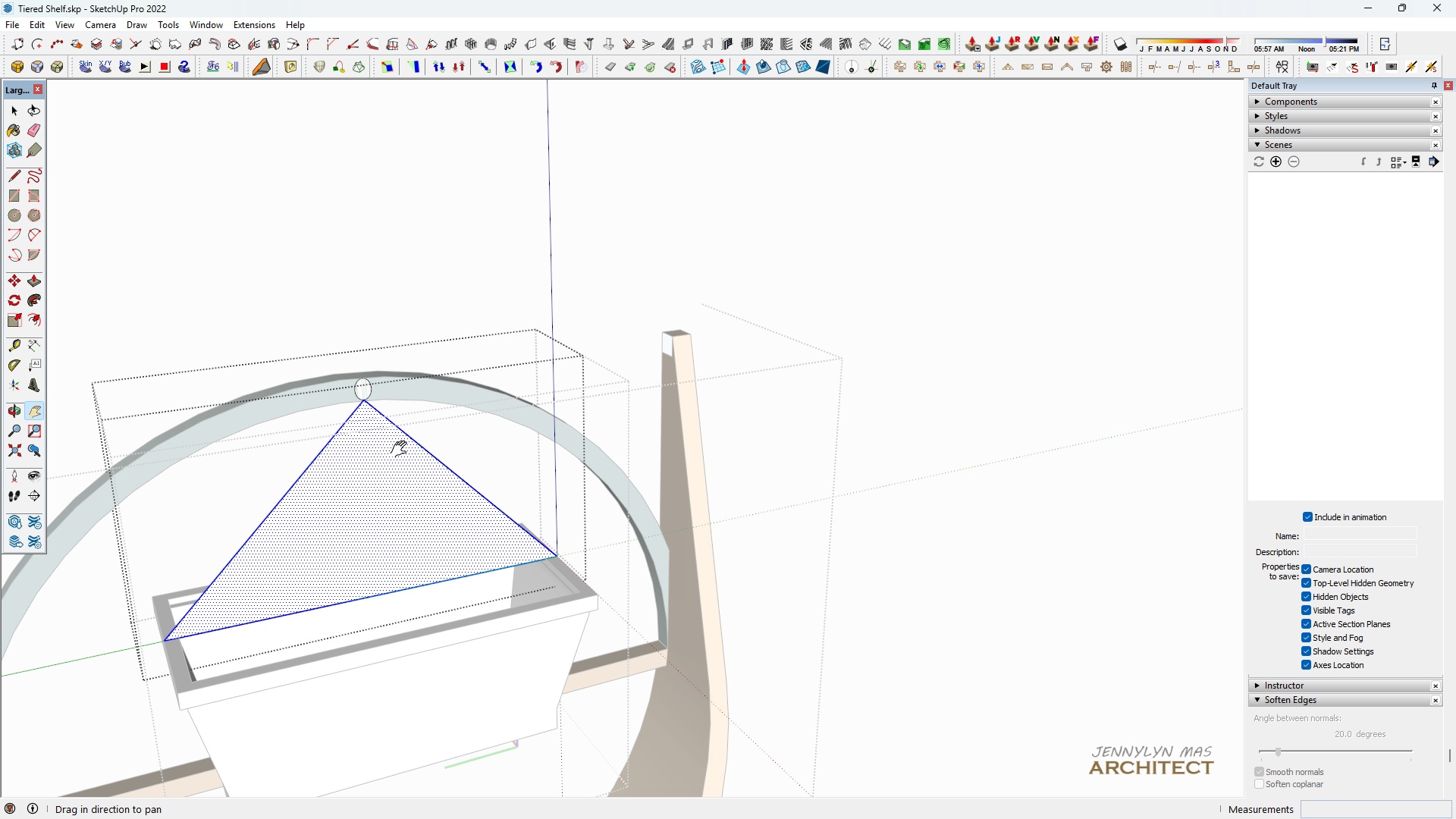 
scroll: coordinate [304, 620], scroll_direction: none, amount: 0.0
 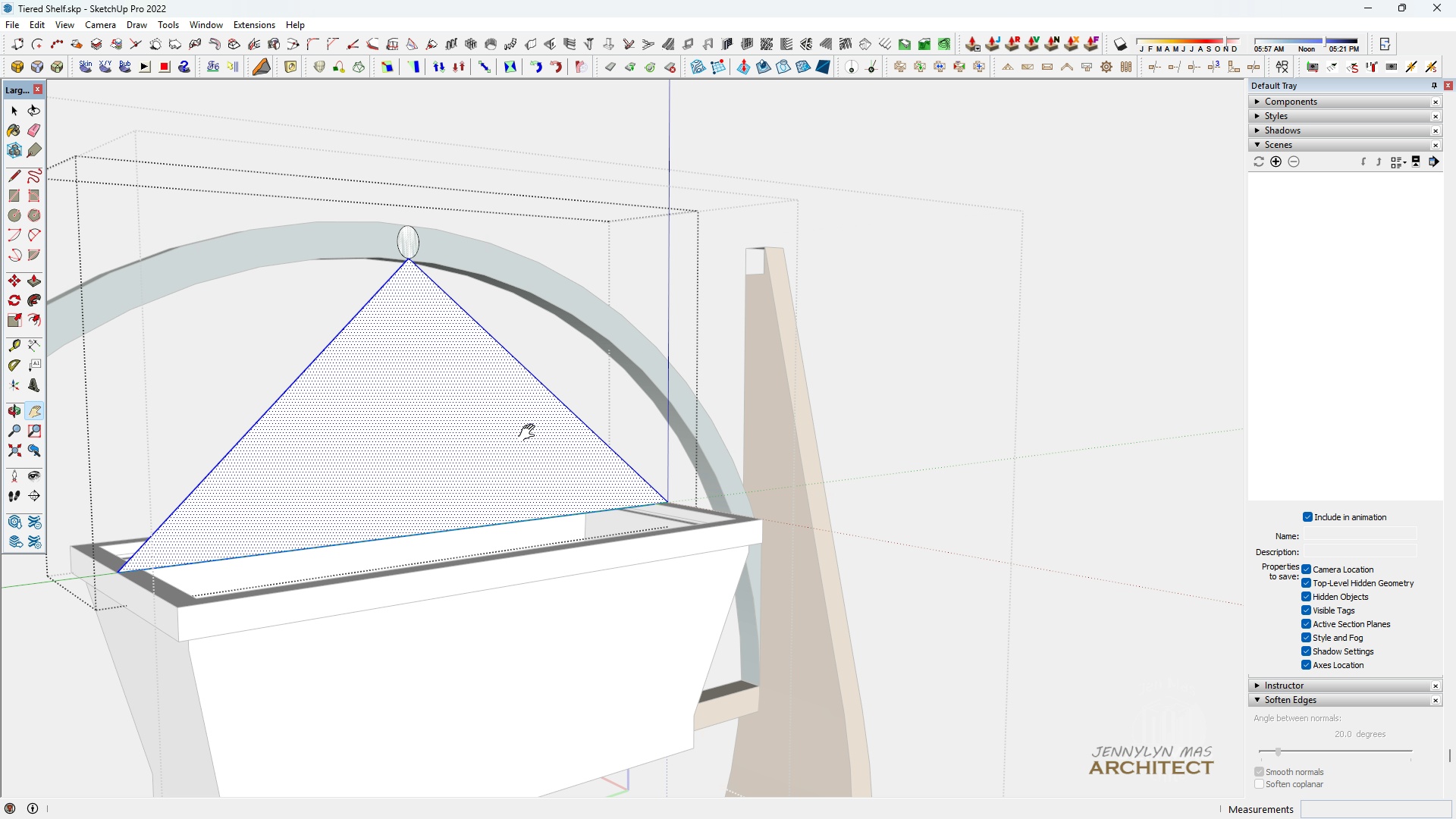 
type(hhhh )
 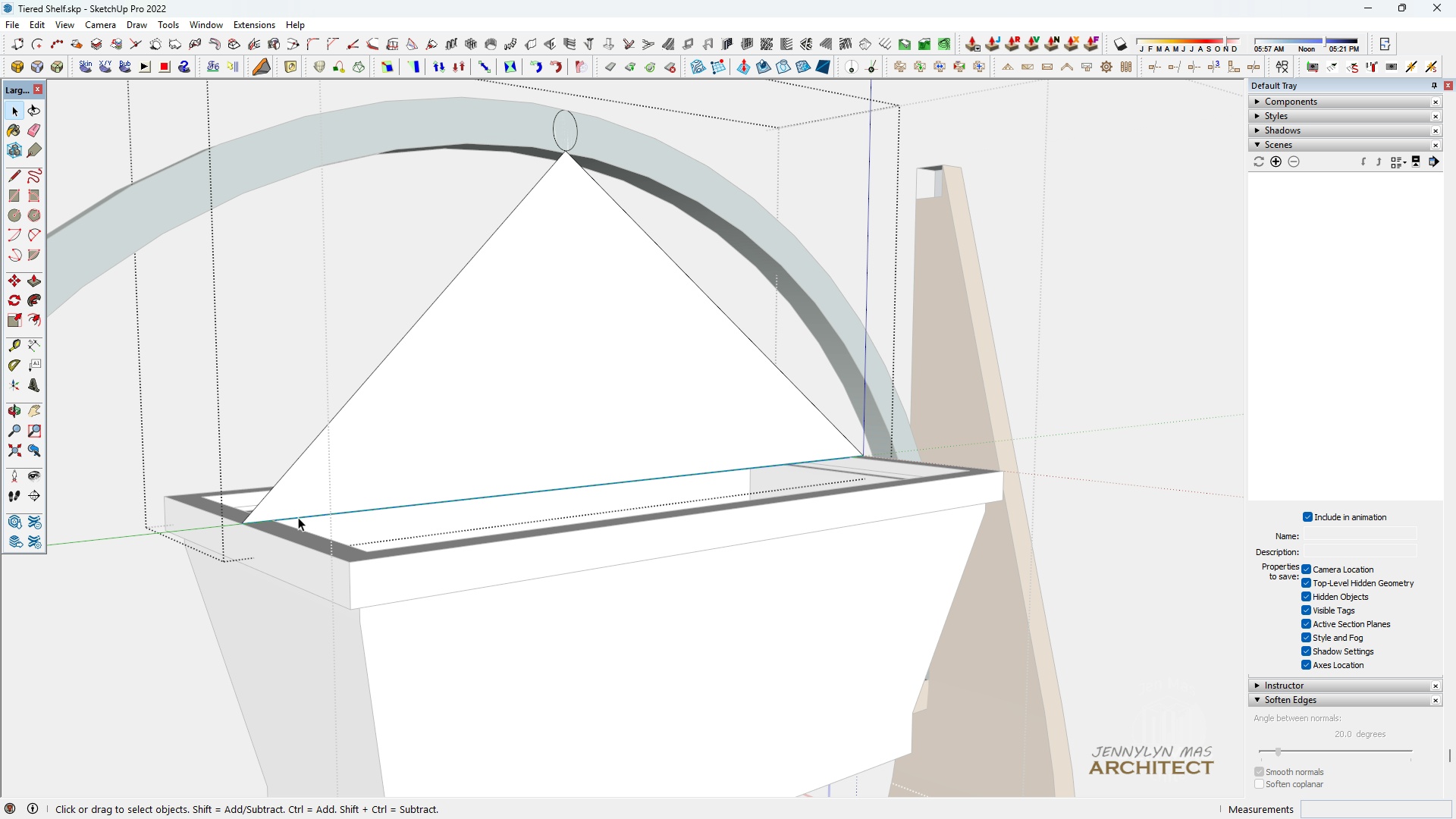 
scroll: coordinate [271, 519], scroll_direction: up, amount: 4.0
 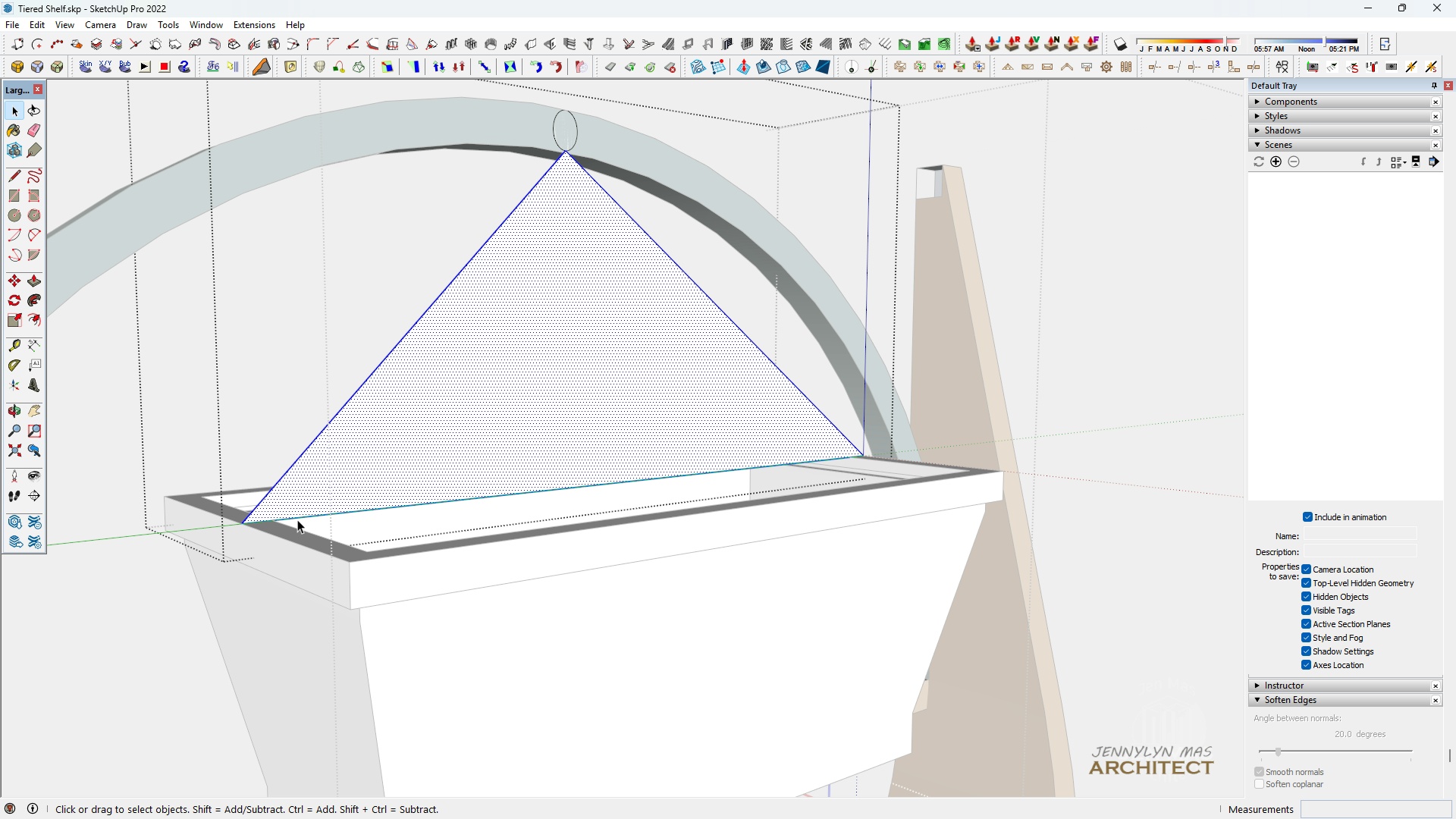 
left_click([298, 517])
 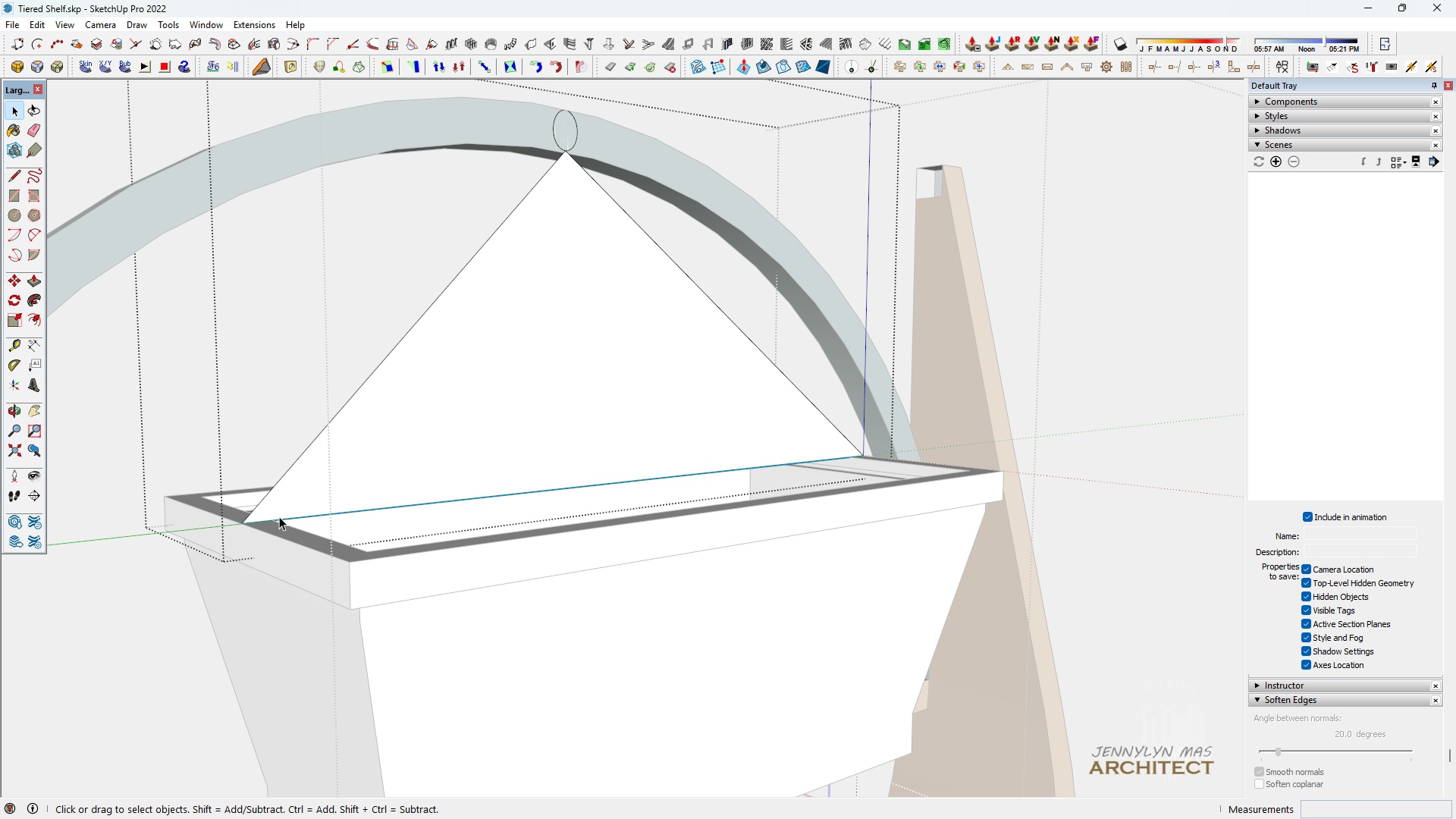 
scroll: coordinate [267, 550], scroll_direction: up, amount: 10.0
 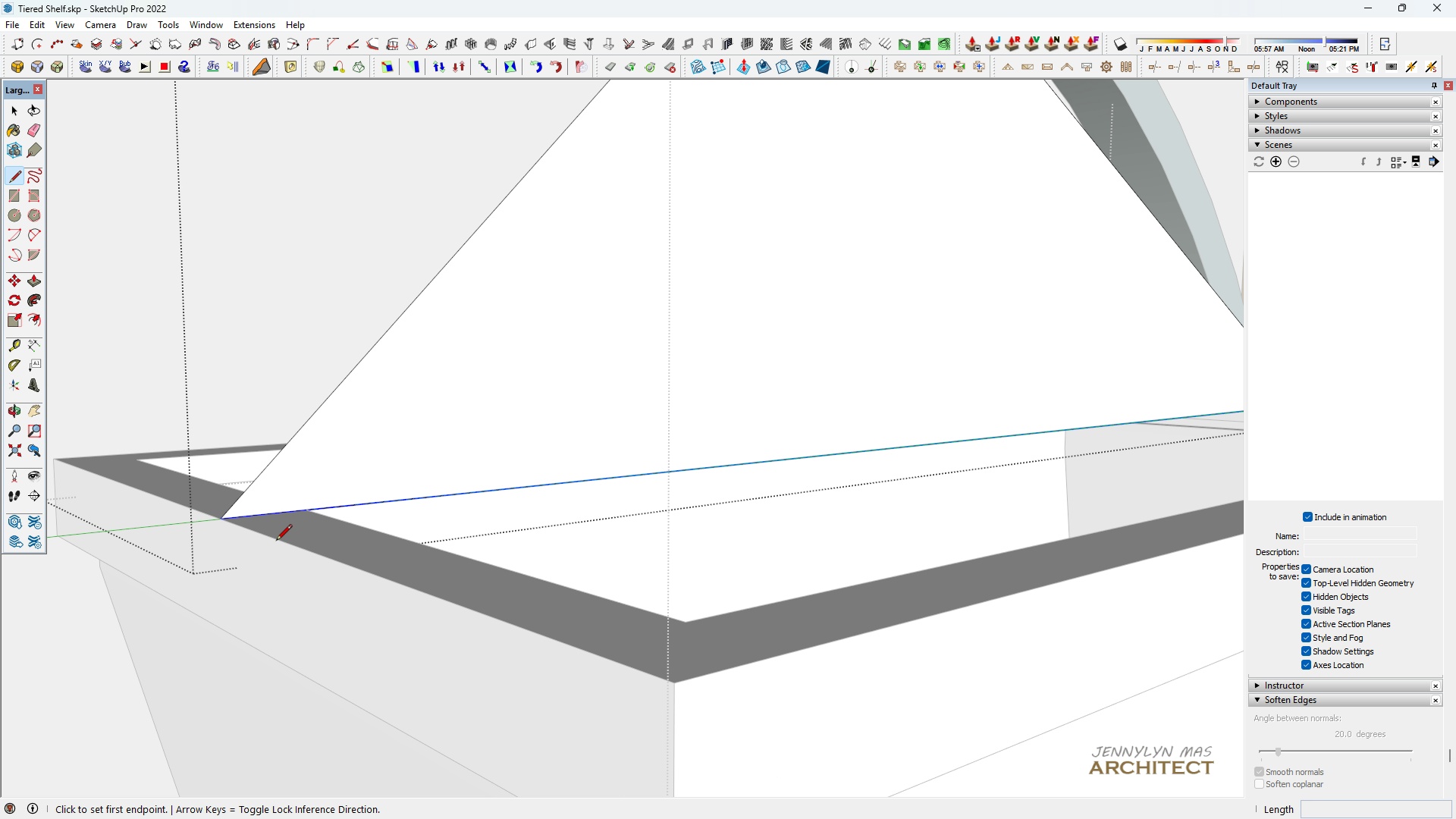 
key(L)
 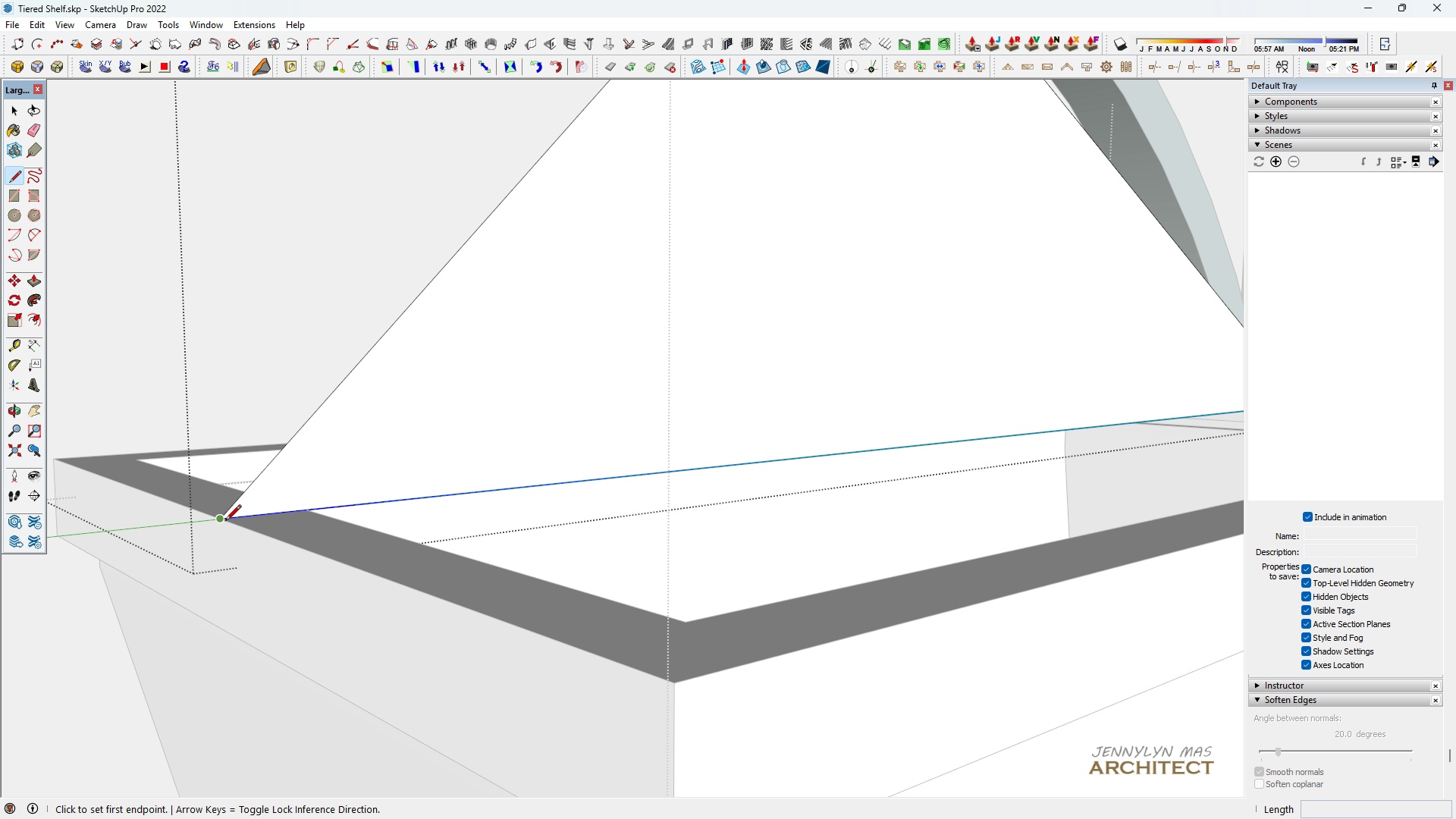 
left_click([227, 522])
 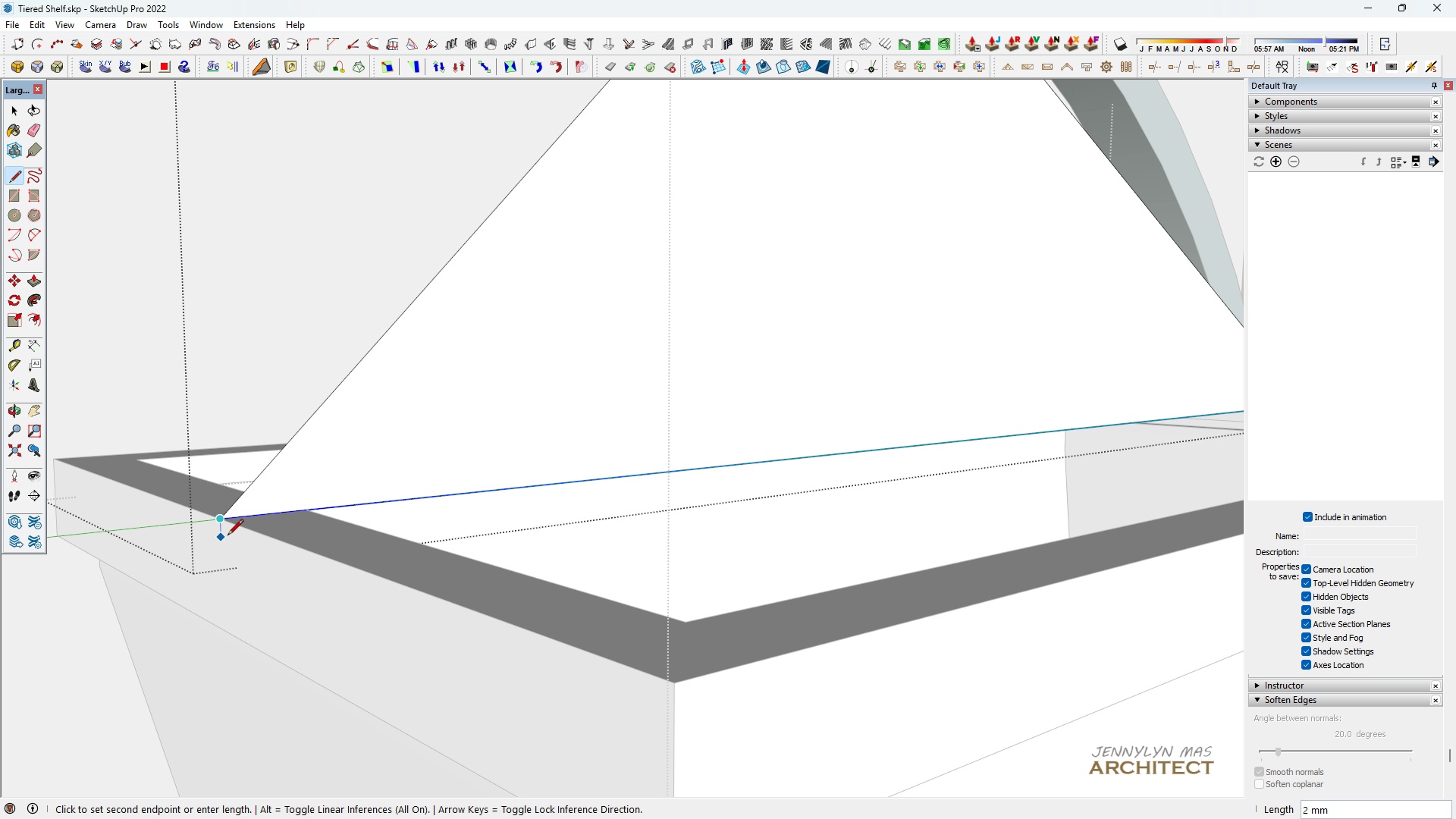 
scroll: coordinate [221, 555], scroll_direction: down, amount: 3.0
 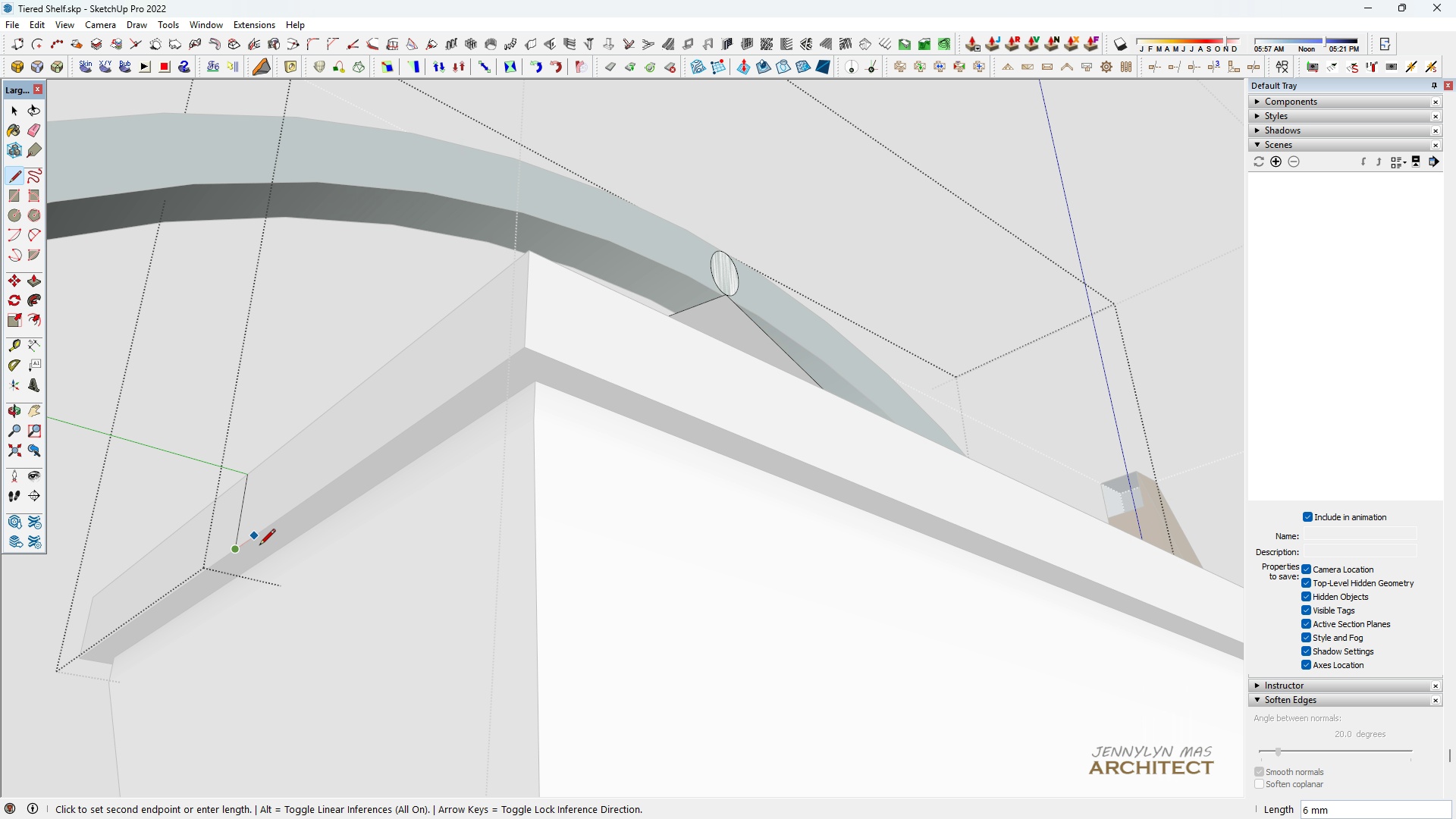 
left_click([260, 556])
 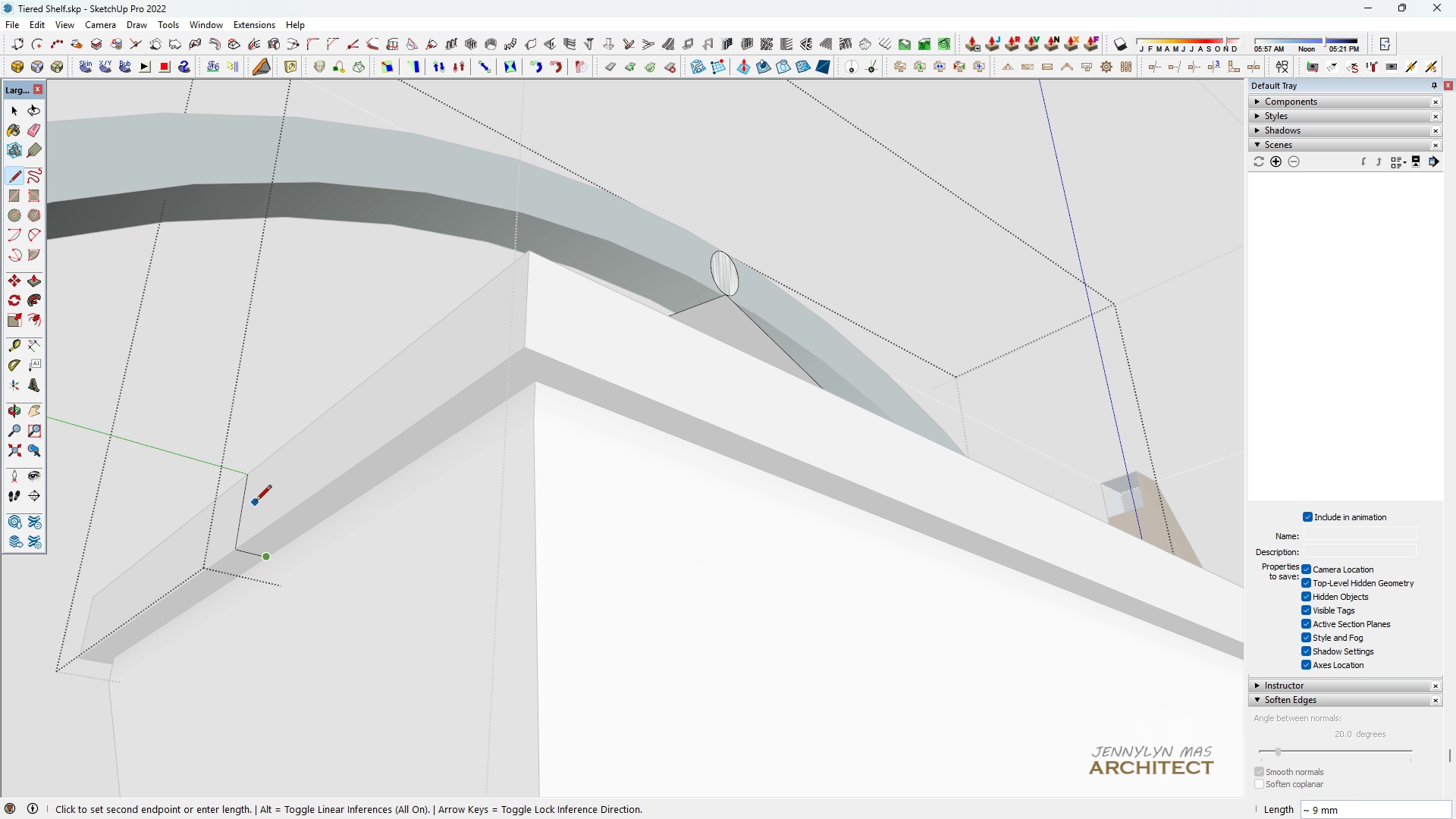 
scroll: coordinate [256, 502], scroll_direction: down, amount: 3.0
 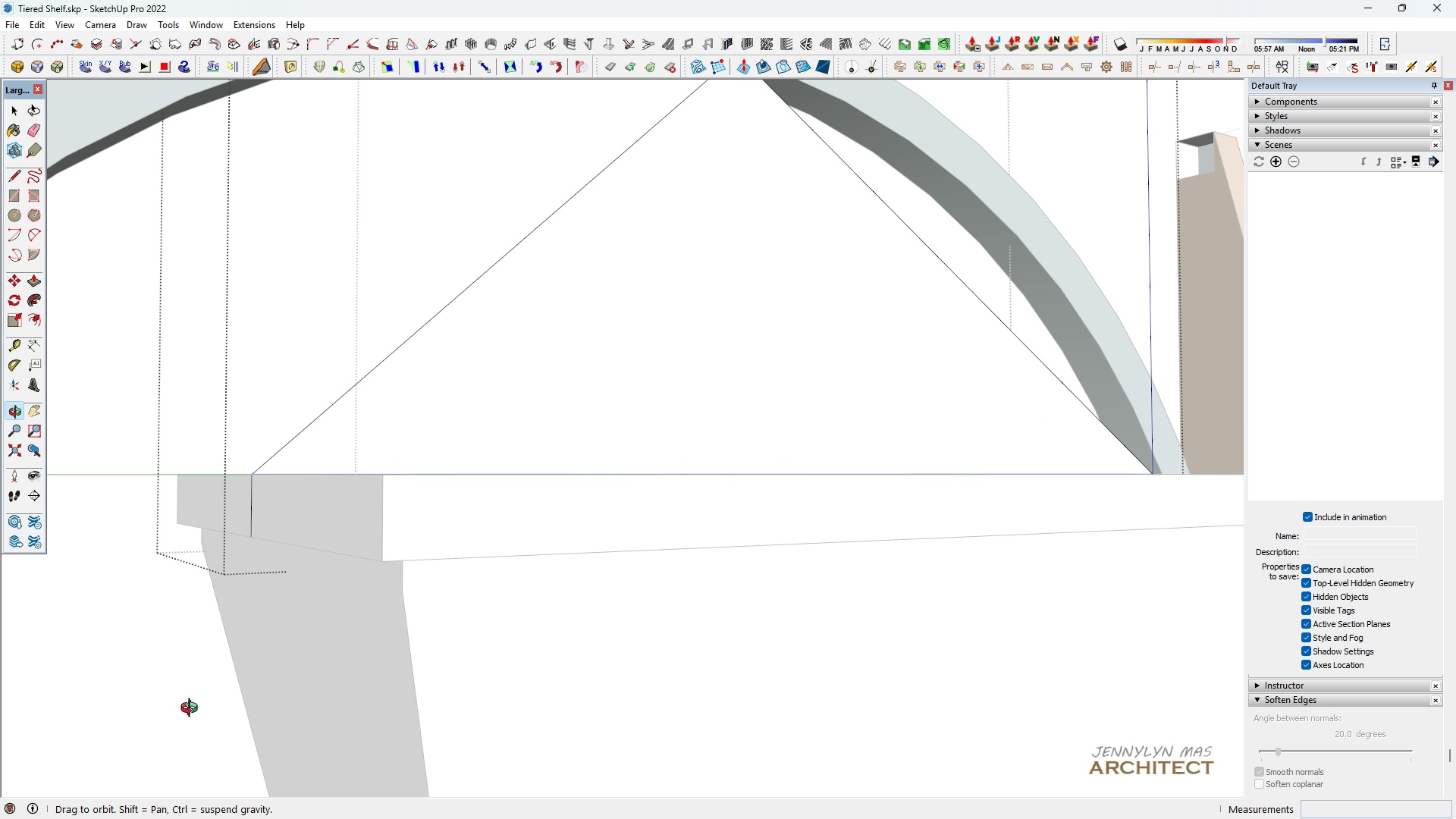 
scroll: coordinate [653, 537], scroll_direction: up, amount: 7.0
 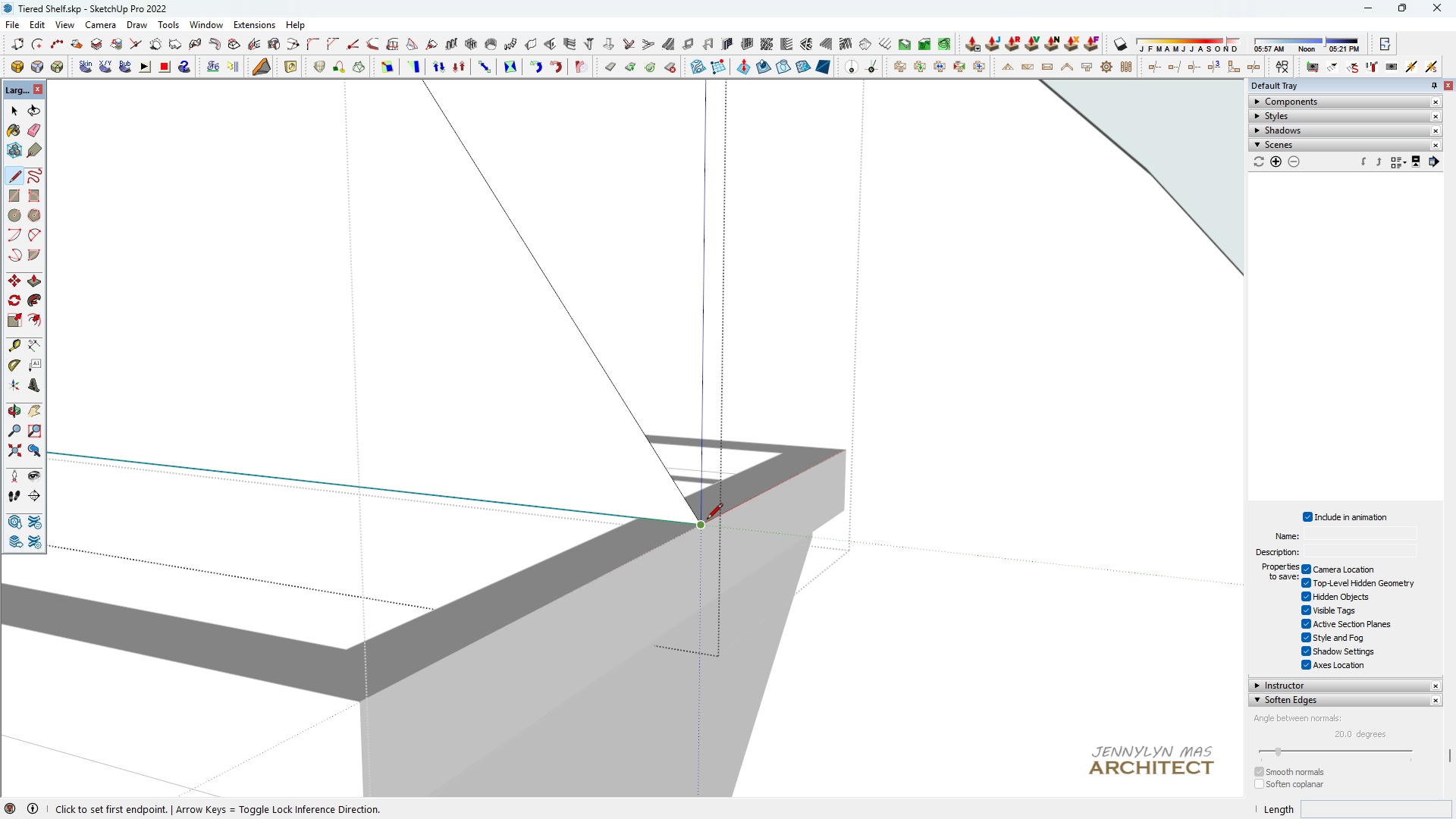 
type( hh l)
 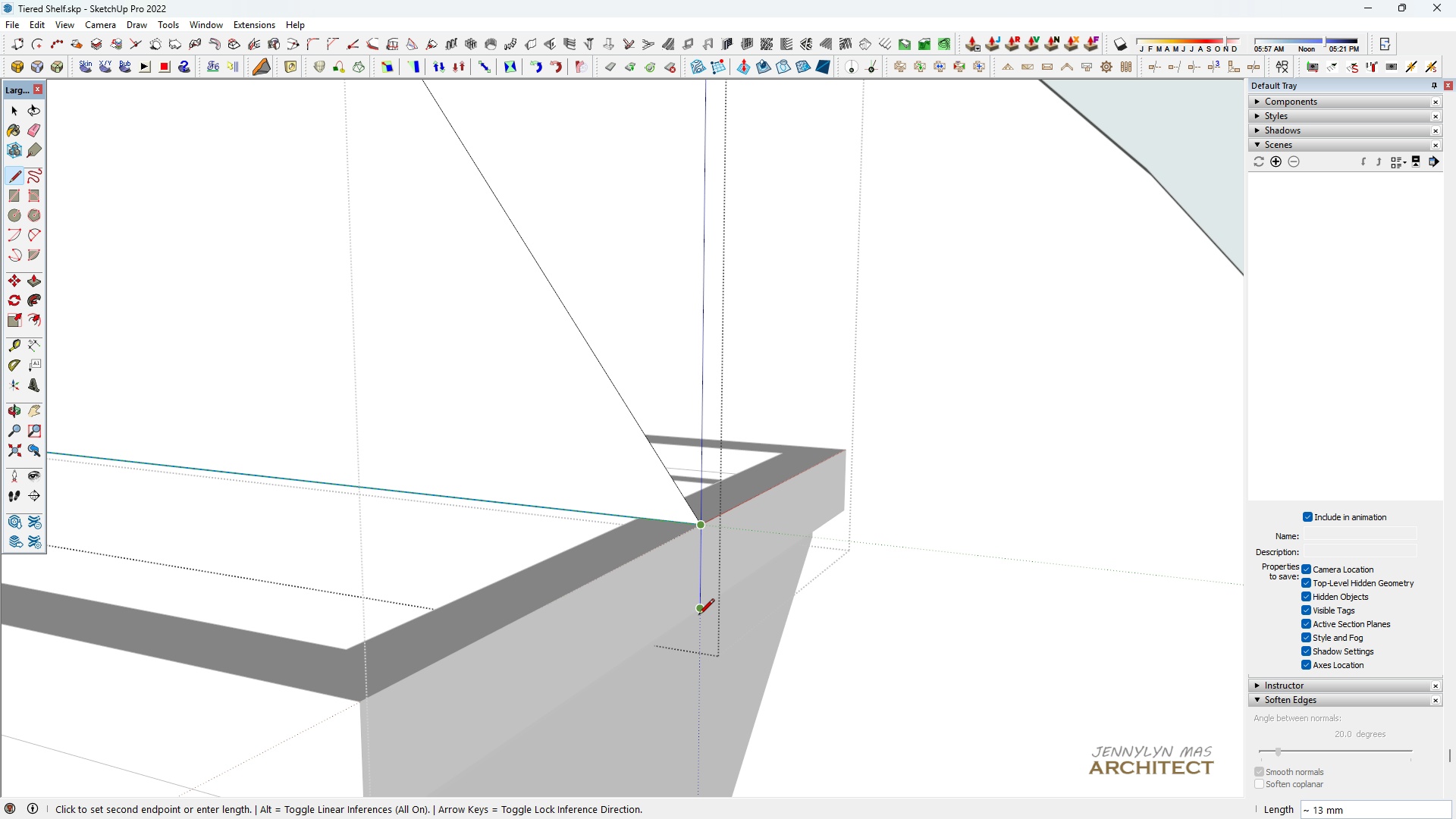 
left_click([698, 615])
 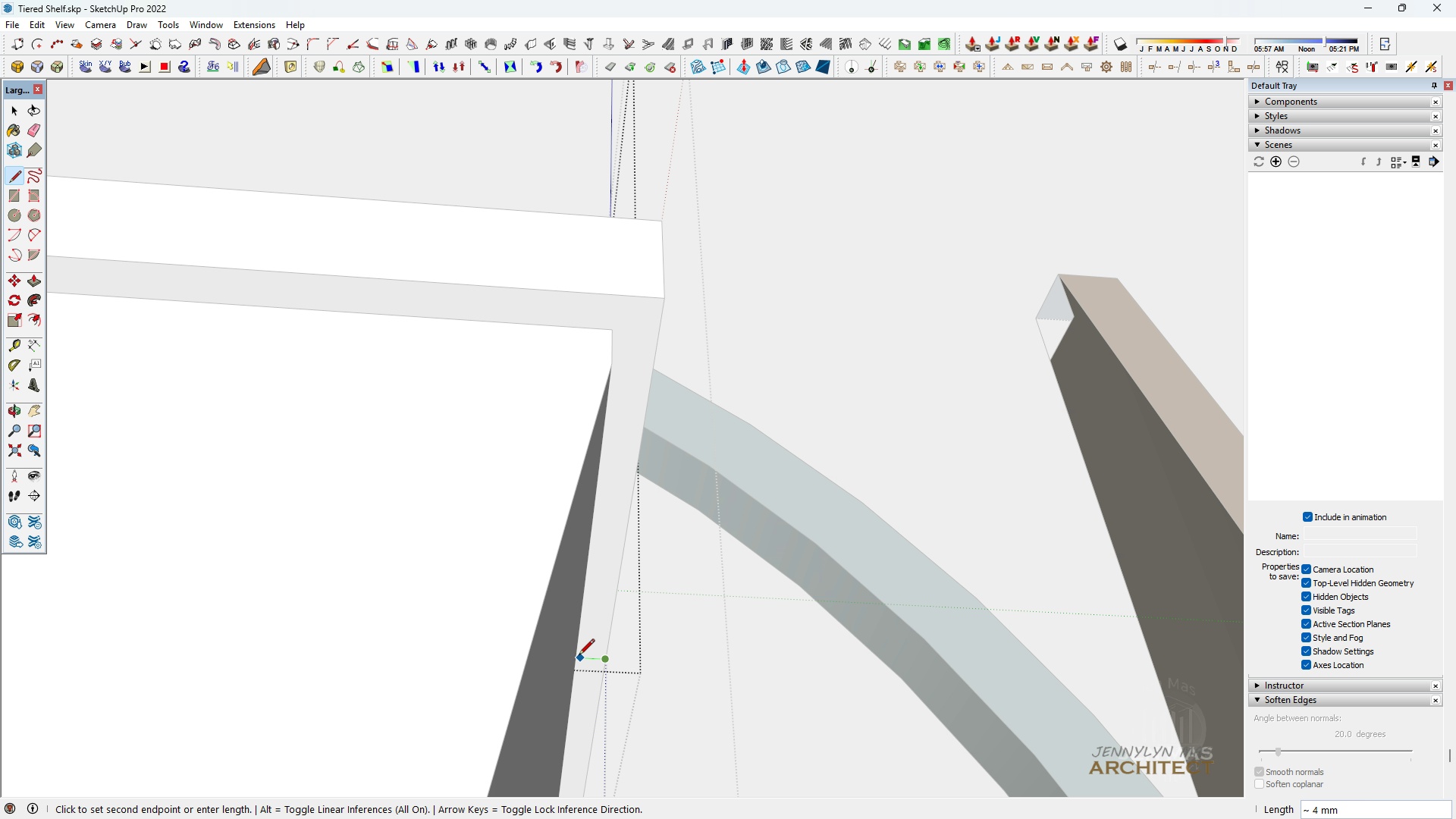 
left_click([575, 661])
 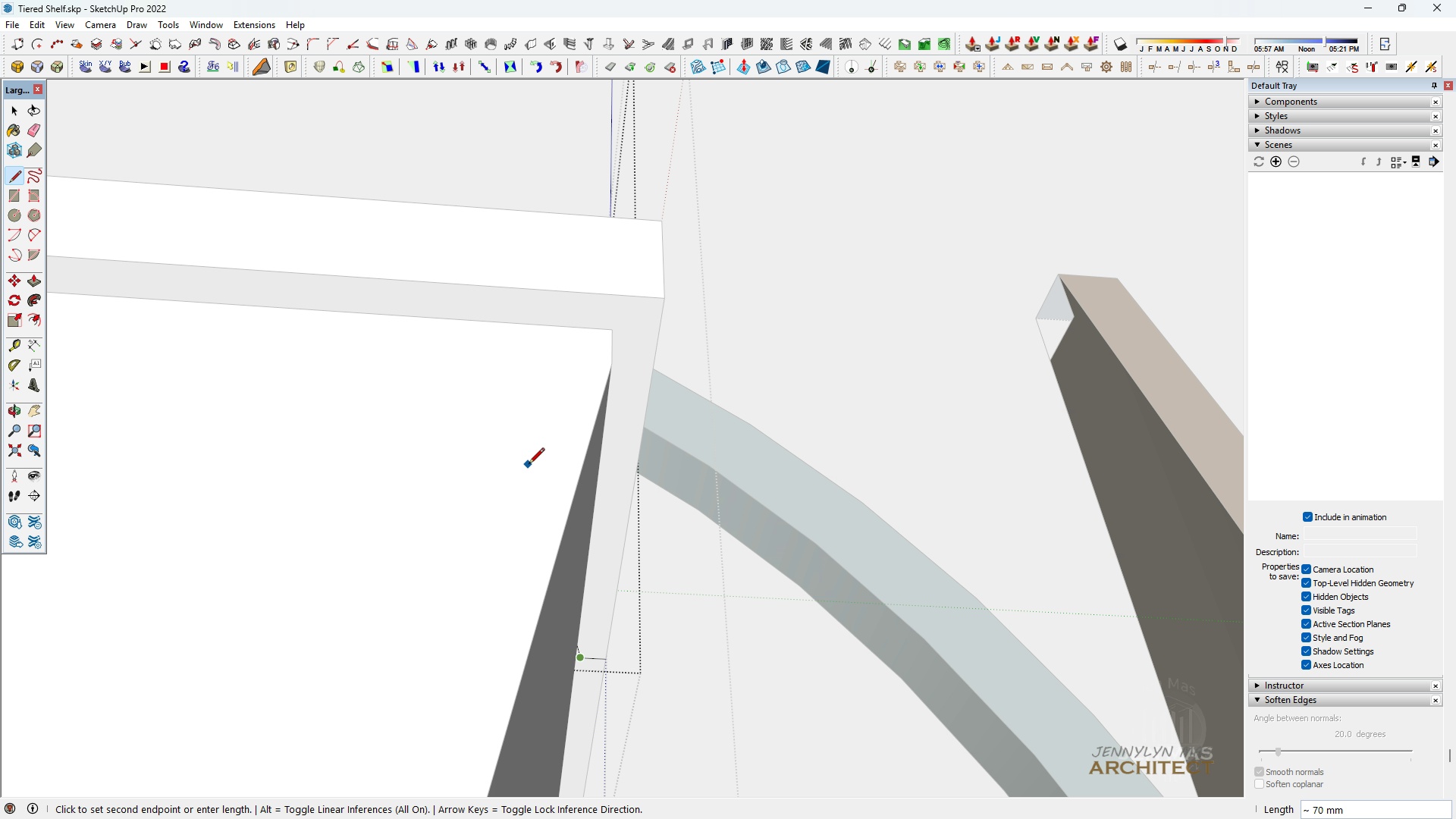 
type( hh )
 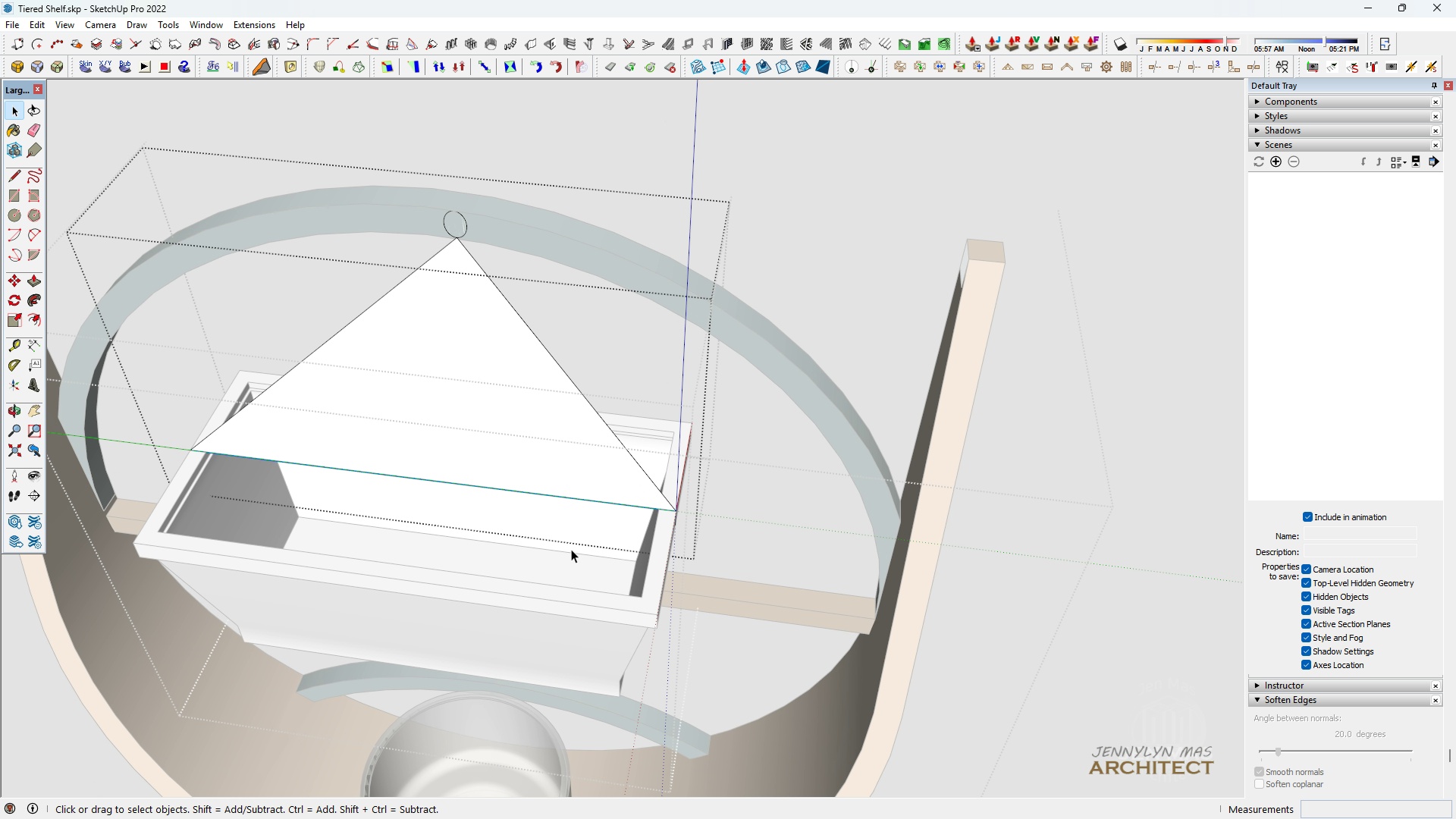 
scroll: coordinate [576, 476], scroll_direction: down, amount: 11.0
 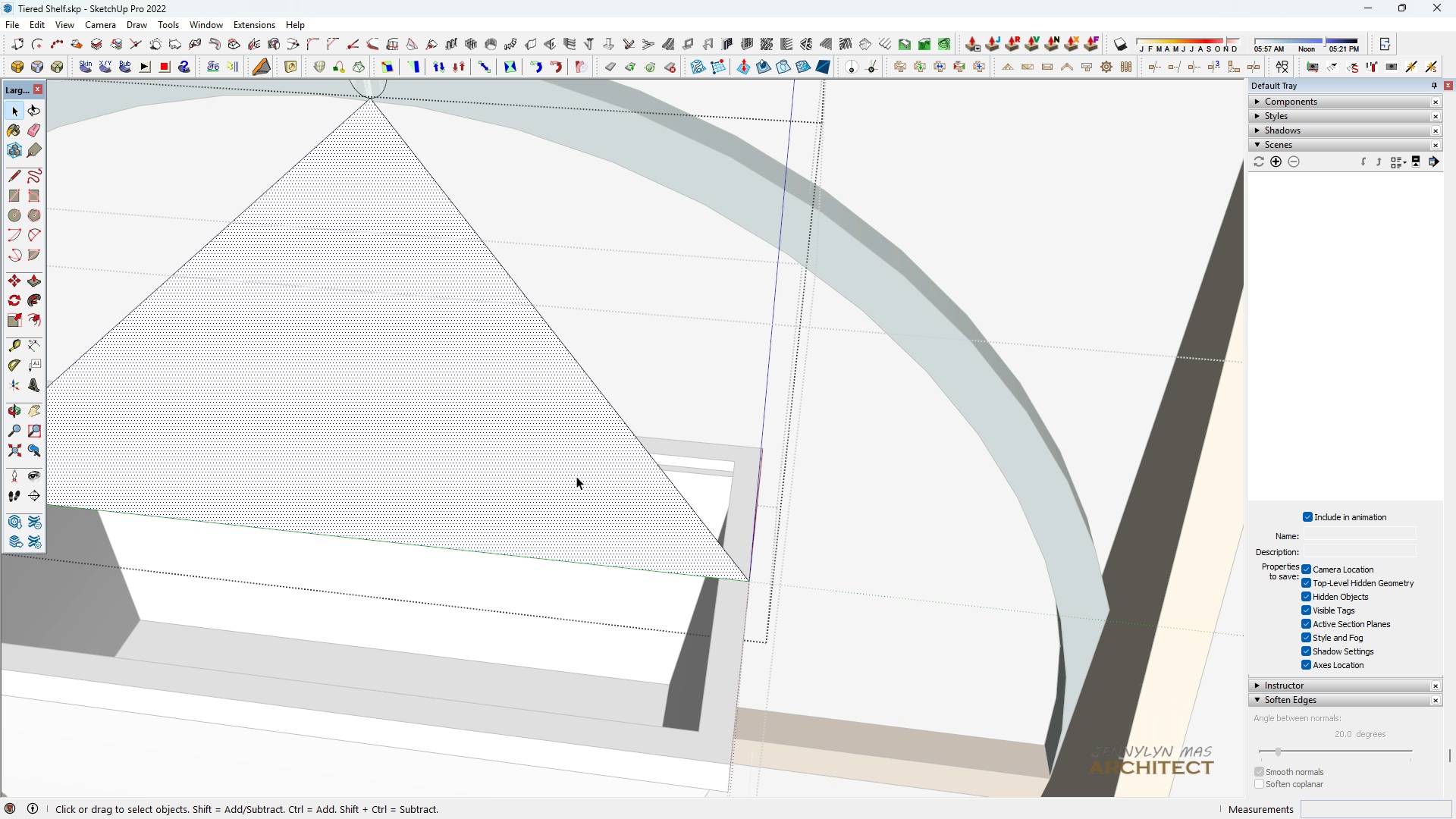 
double_click([576, 476])
 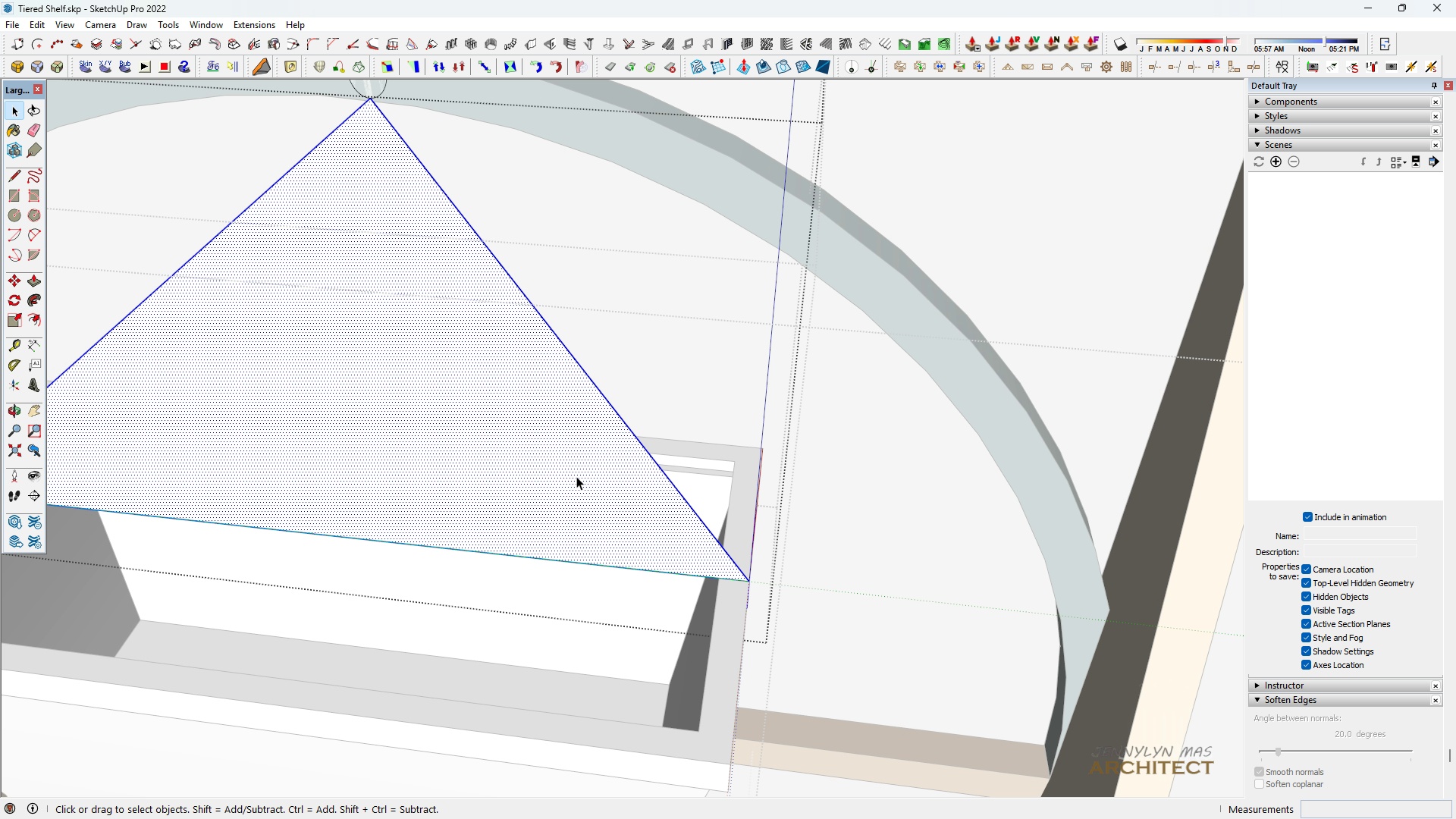 
triple_click([576, 476])
 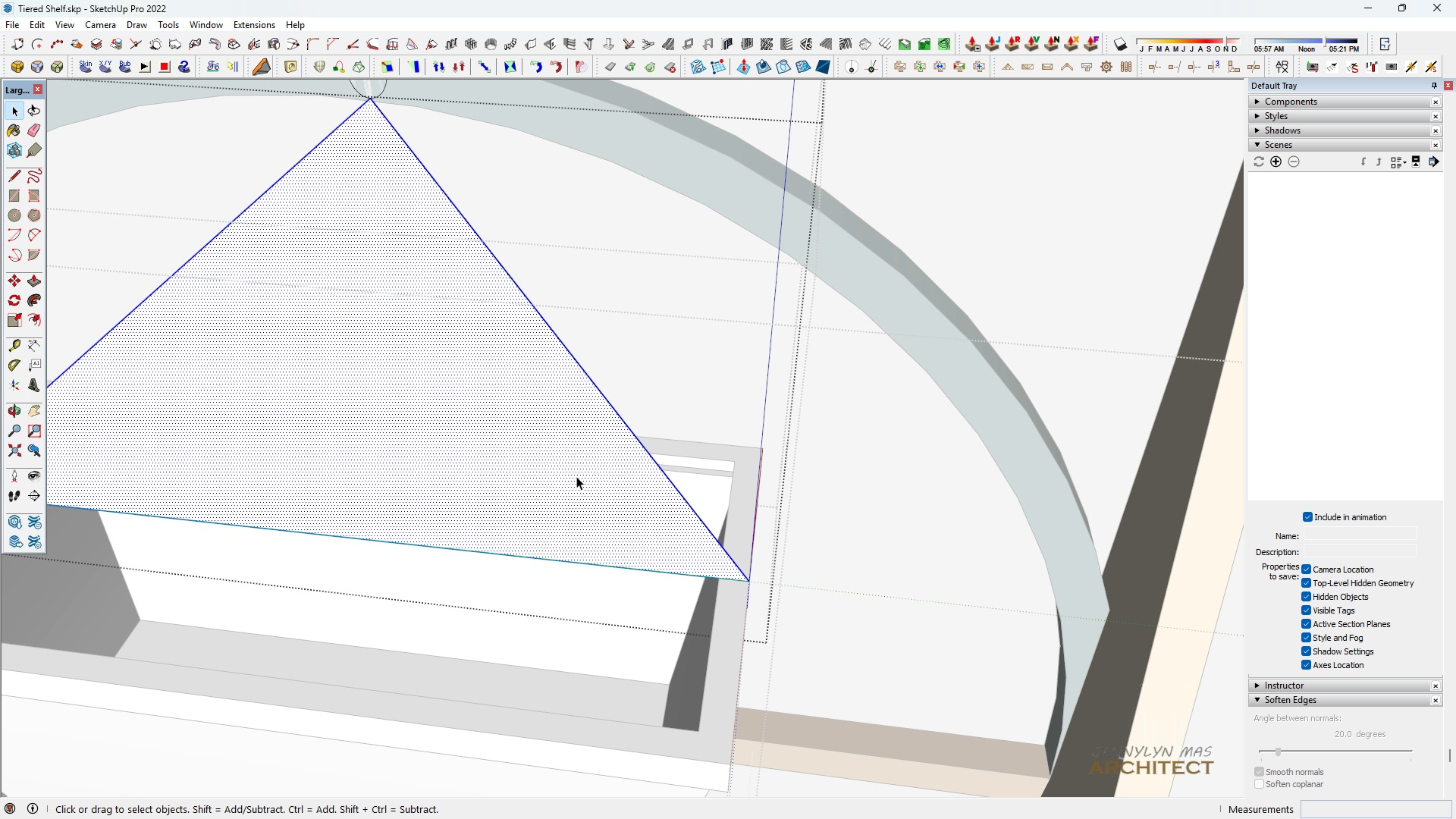 
triple_click([576, 476])
 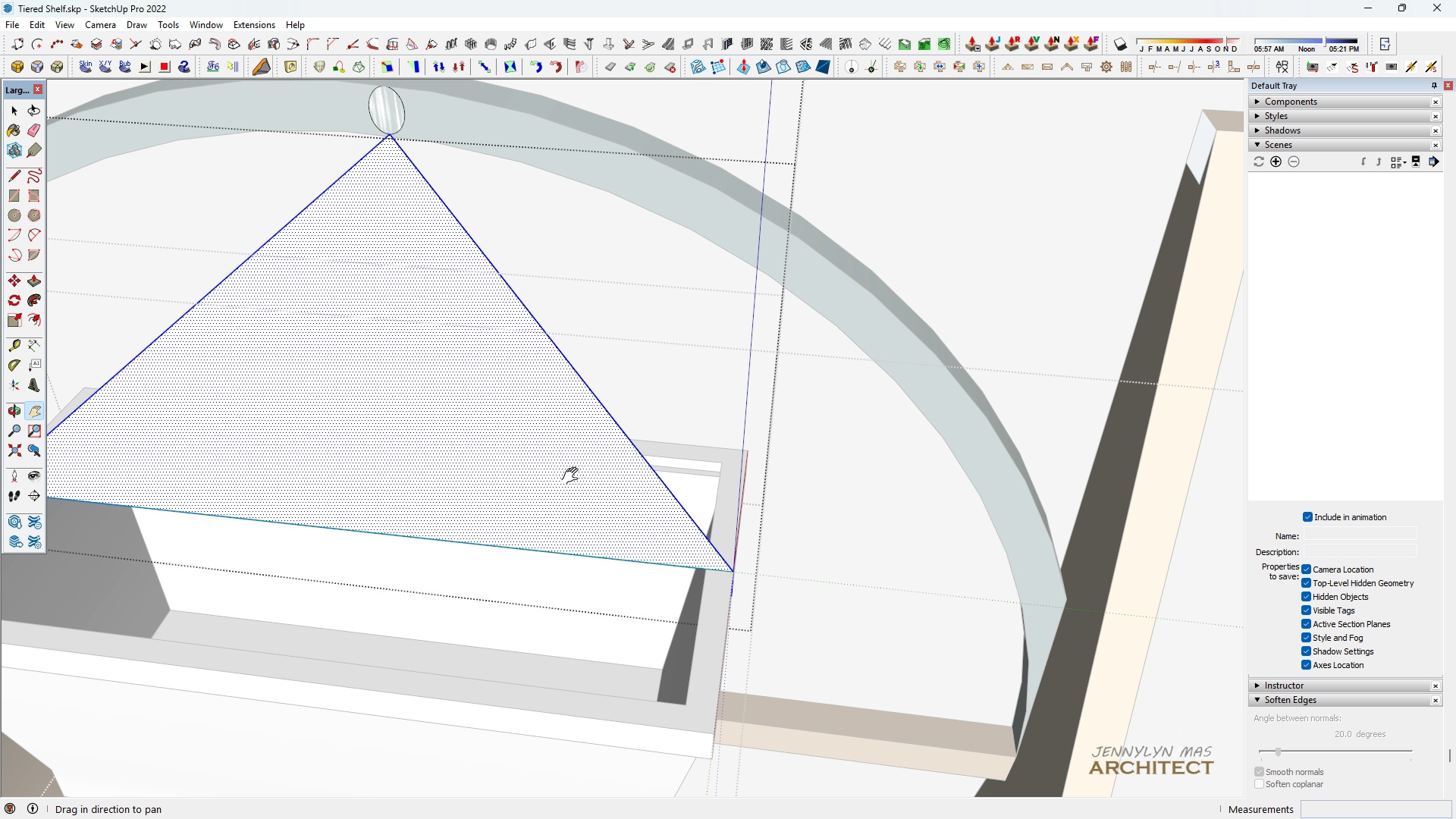 
type(hh)
 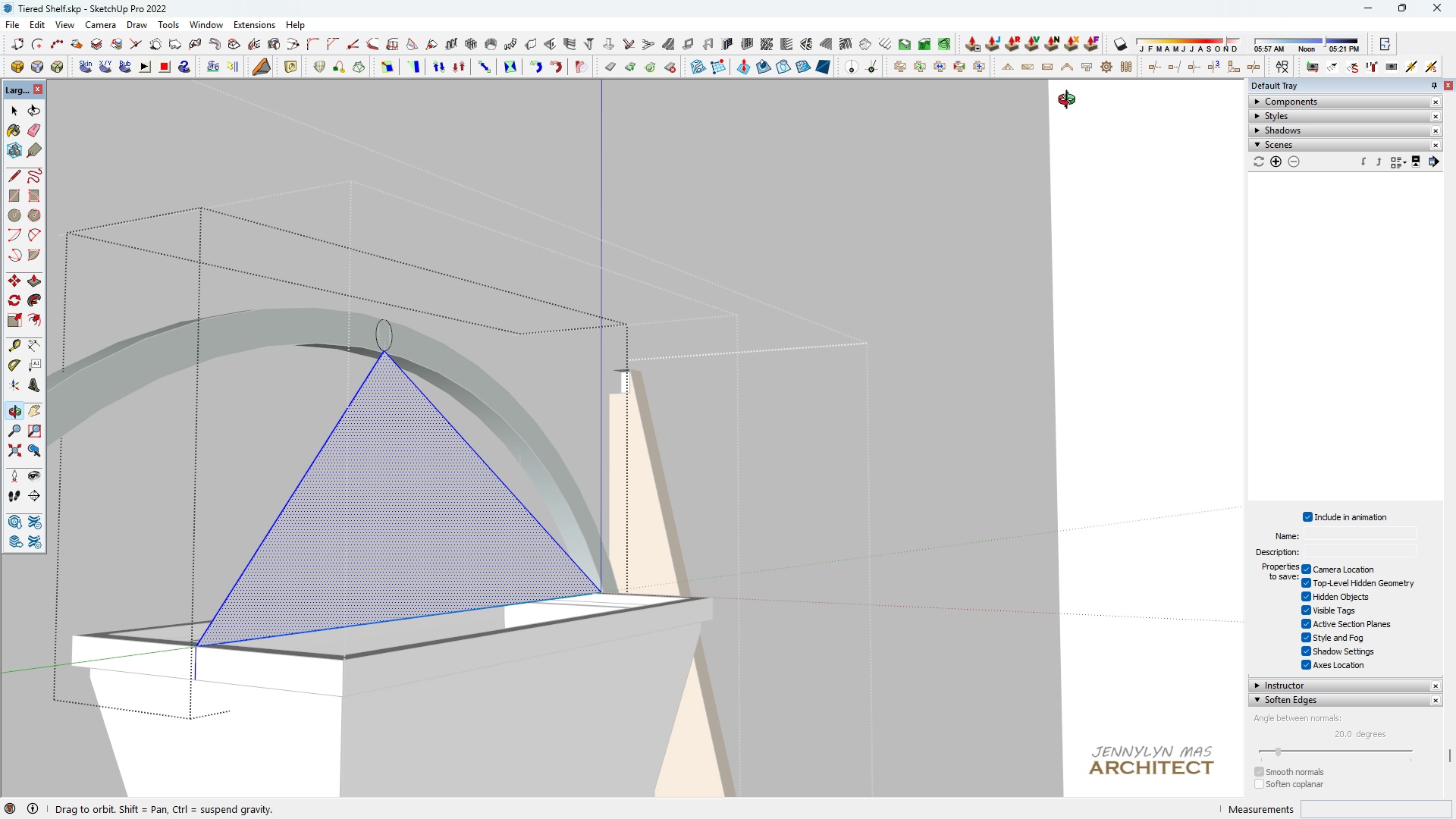 
scroll: coordinate [557, 483], scroll_direction: down, amount: 7.0
 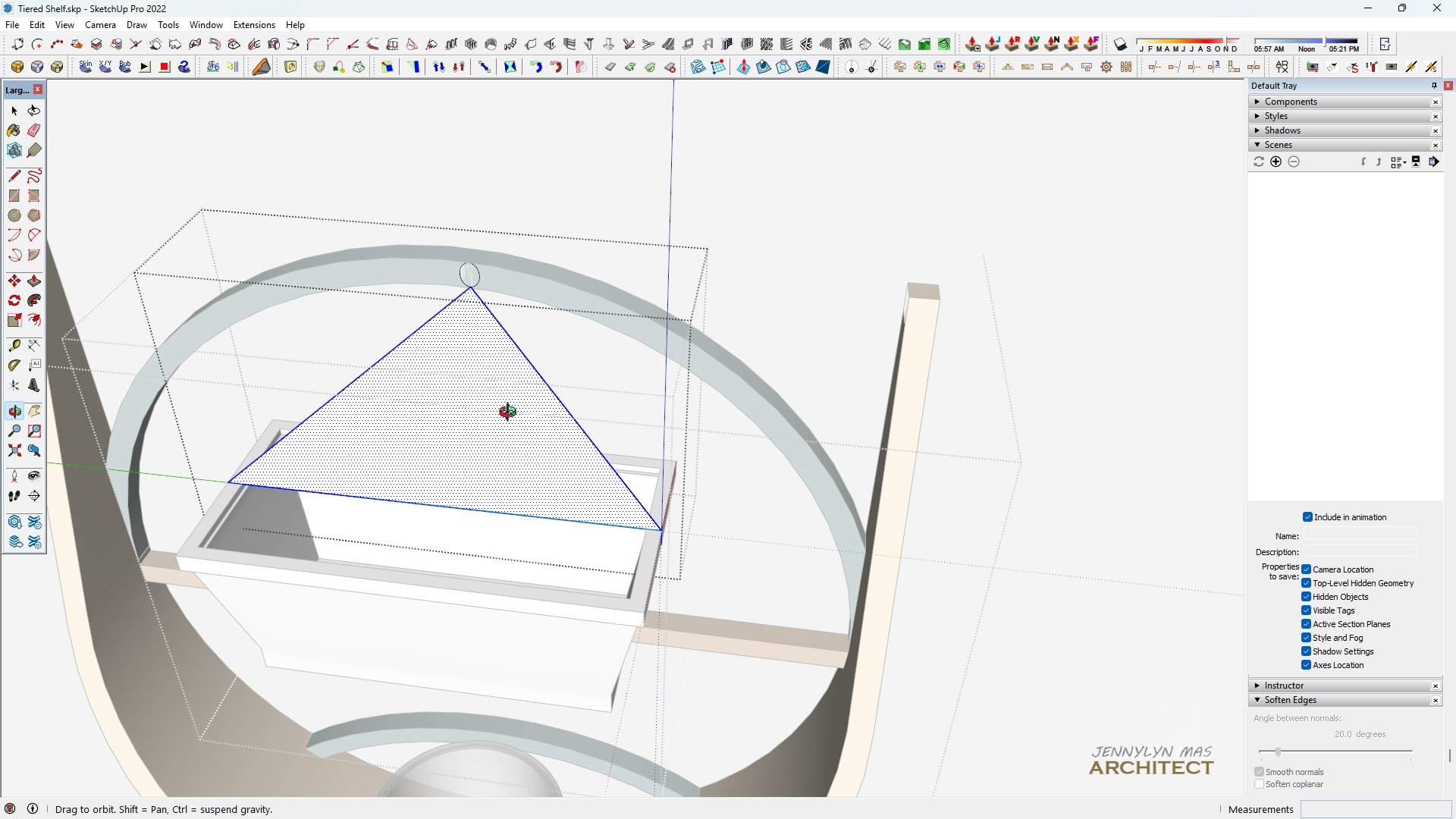 
 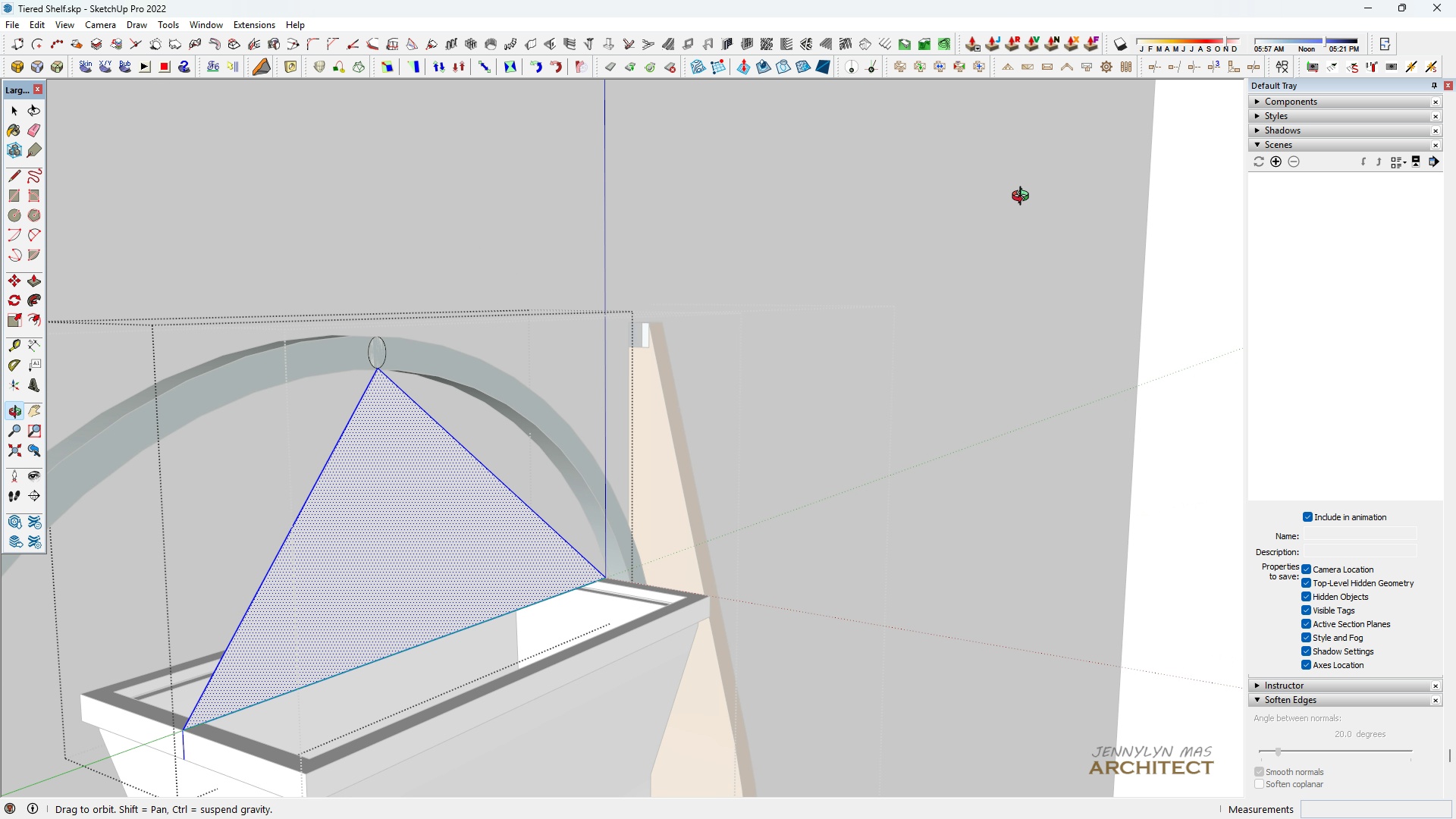 
type(hhh )
 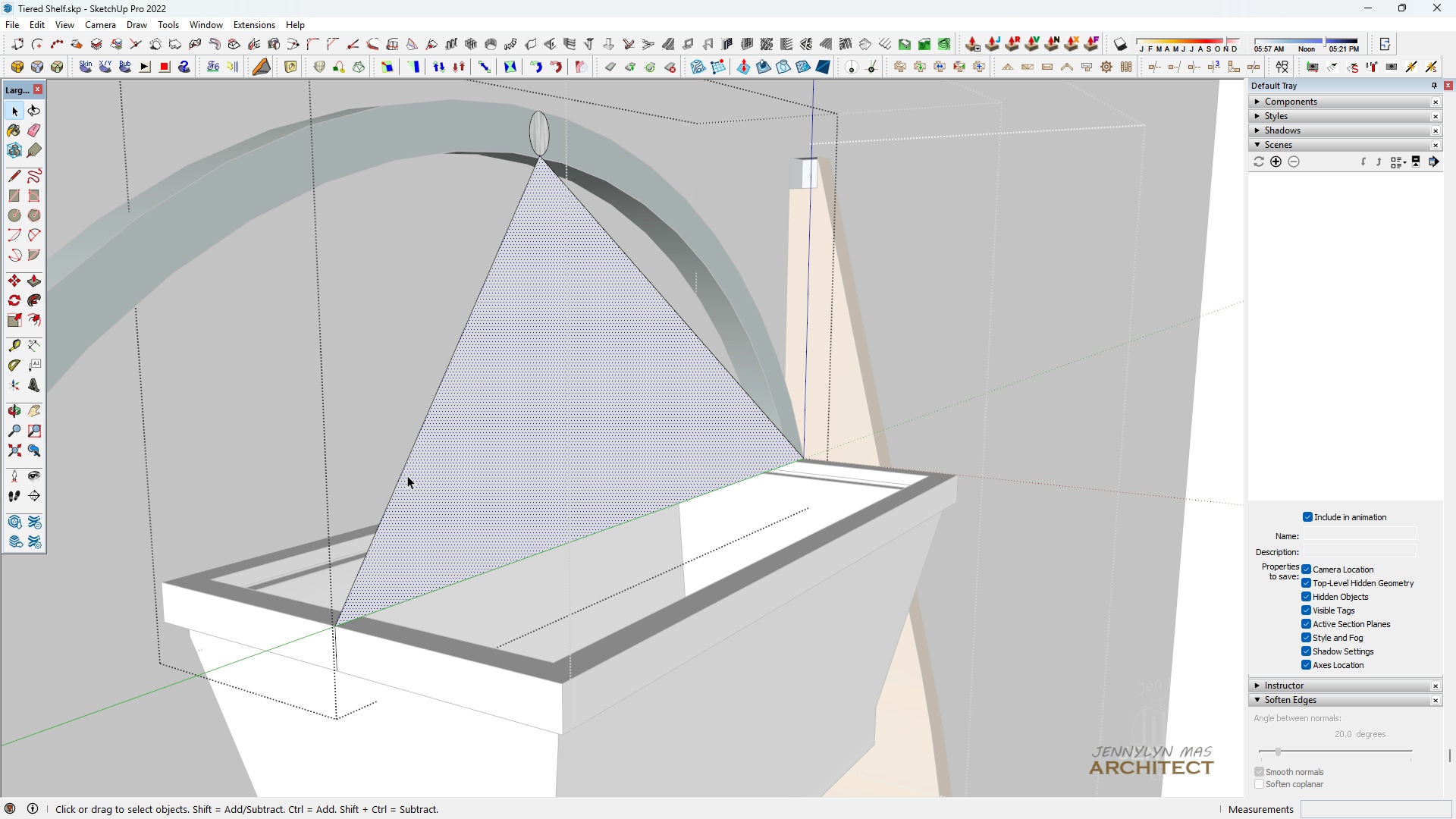 
left_click_drag(start_coordinate=[392, 596], to_coordinate=[455, 485])
 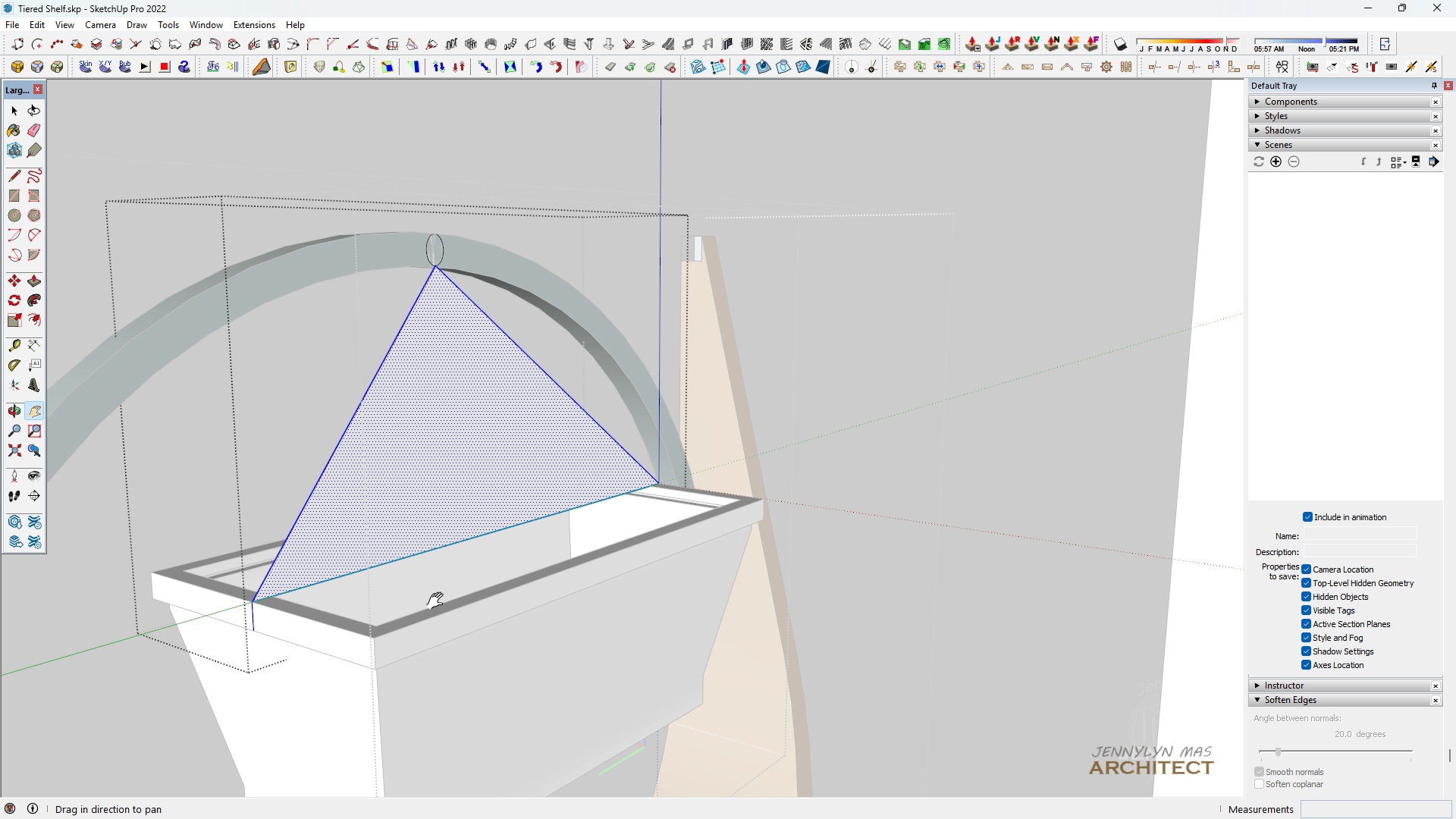 
scroll: coordinate [169, 481], scroll_direction: up, amount: 4.0
 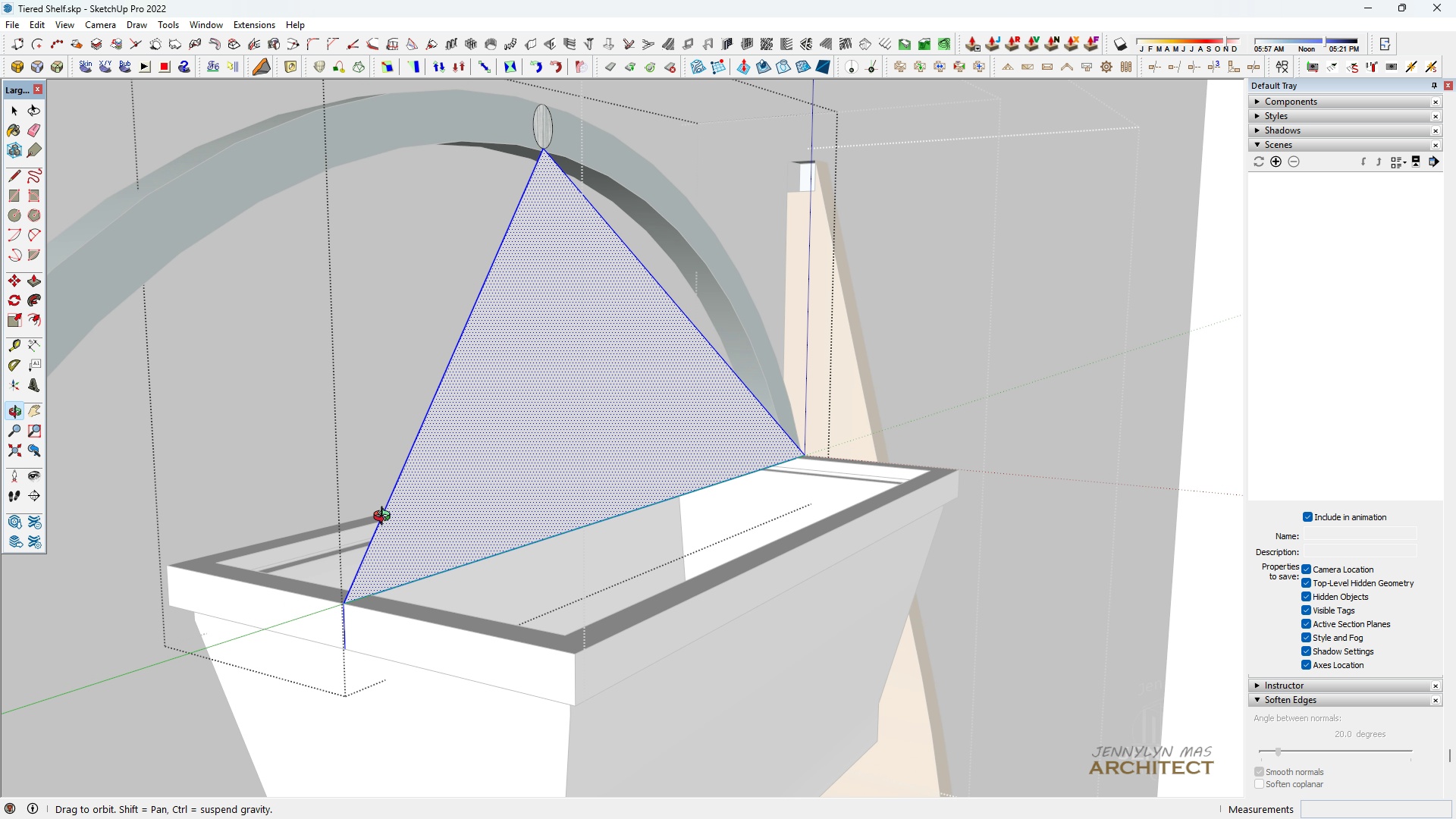 
left_click([403, 491])
 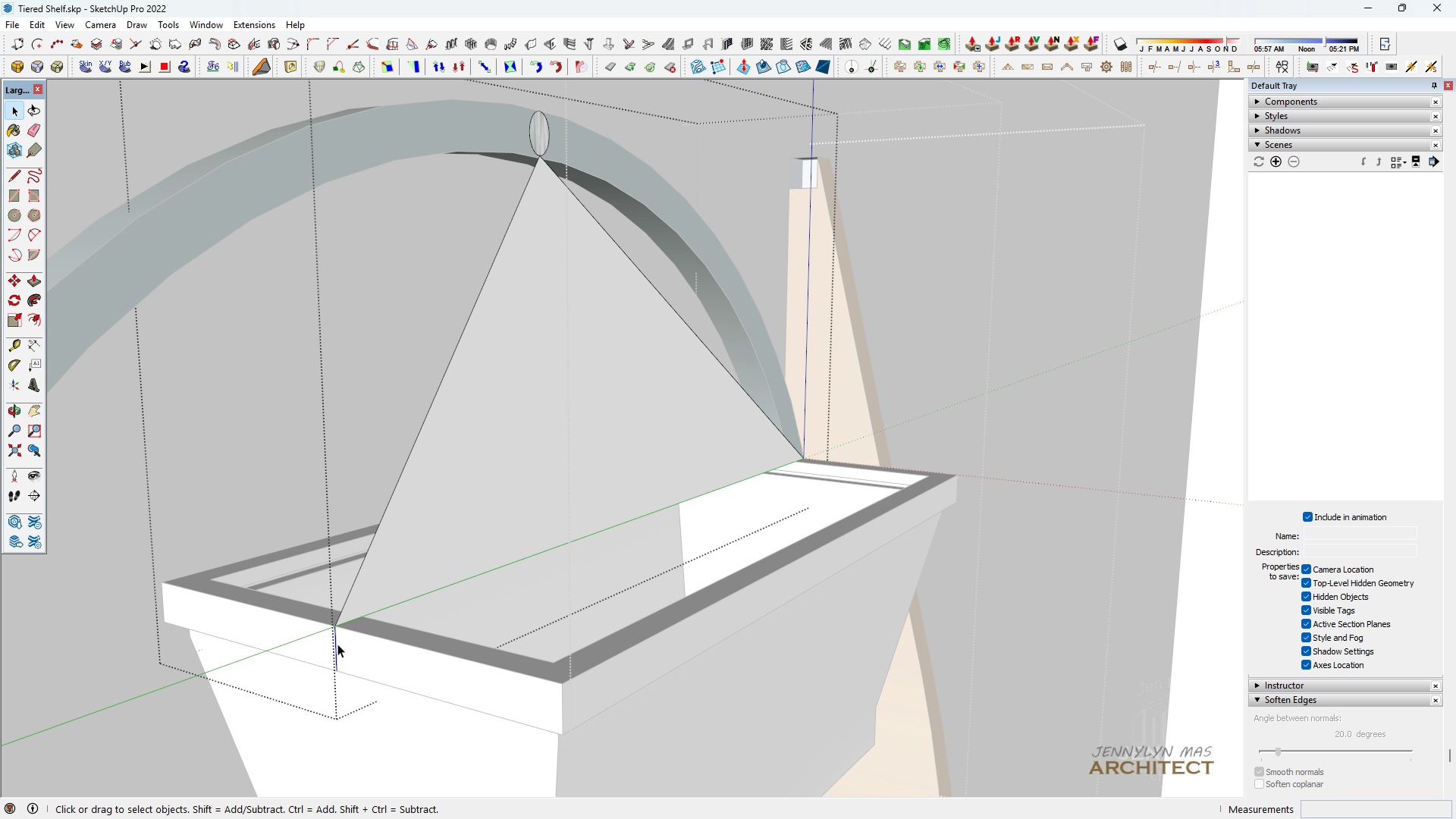 
double_click([337, 644])
 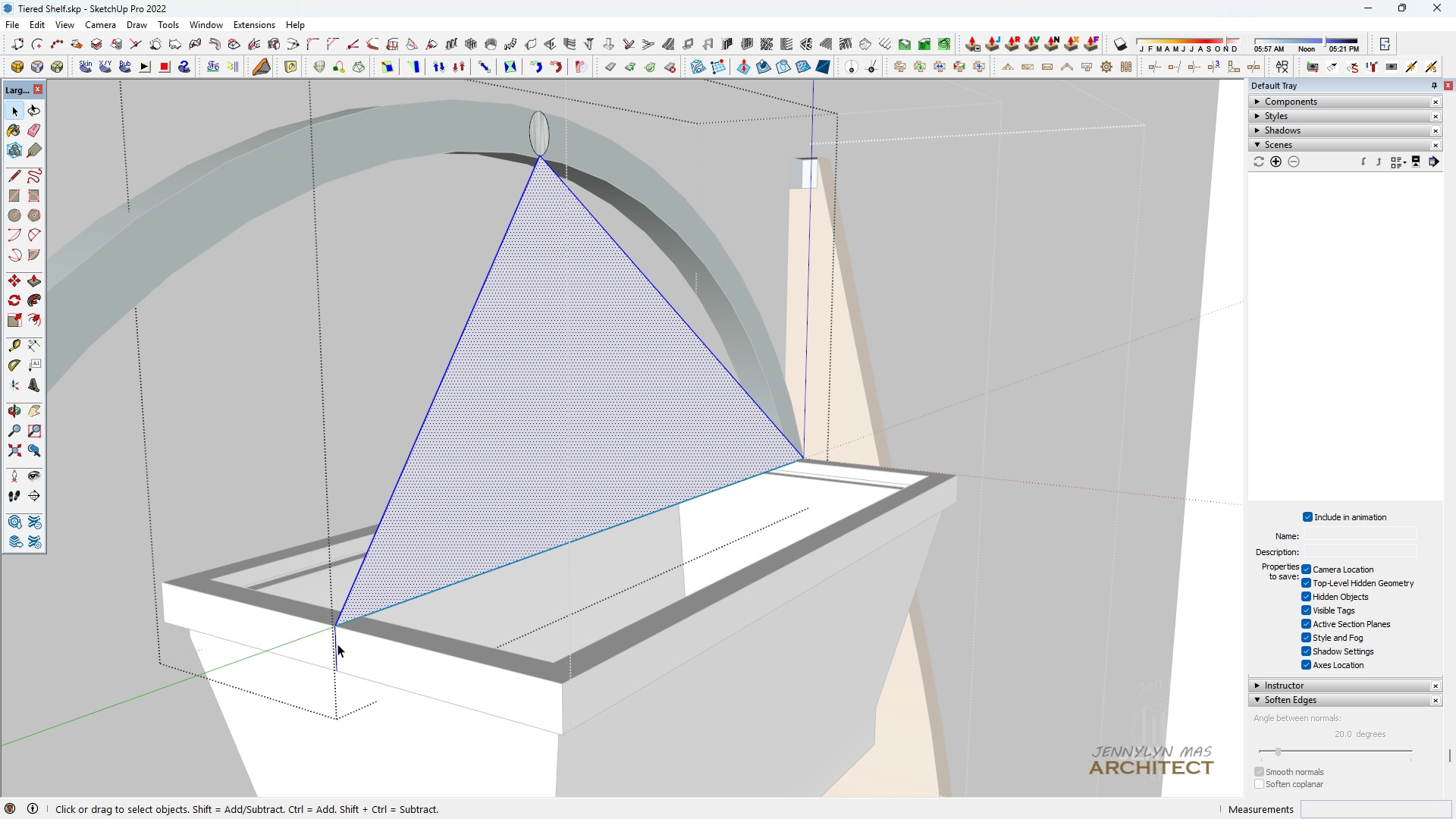 
triple_click([337, 644])
 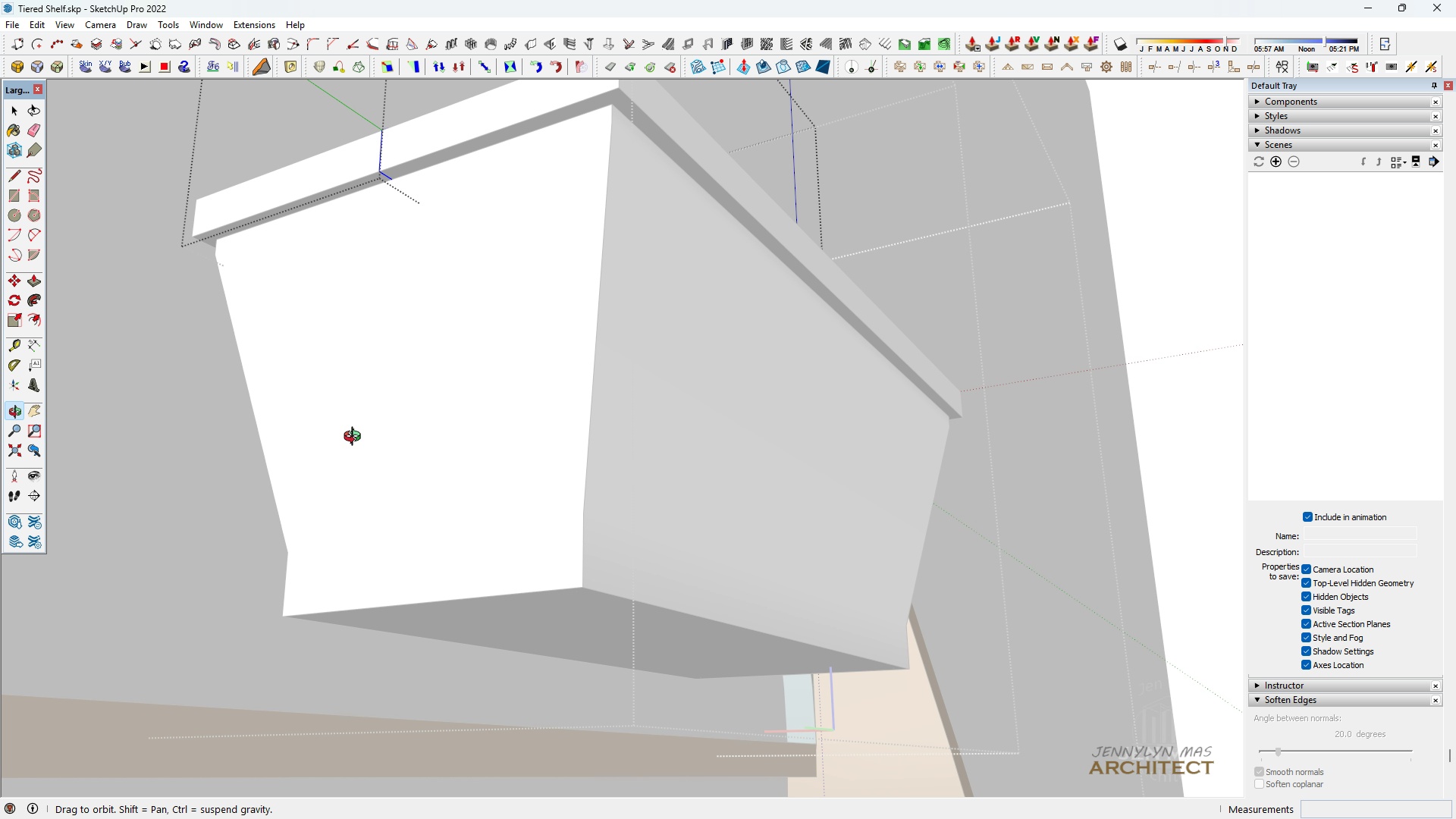 
key(Space)
 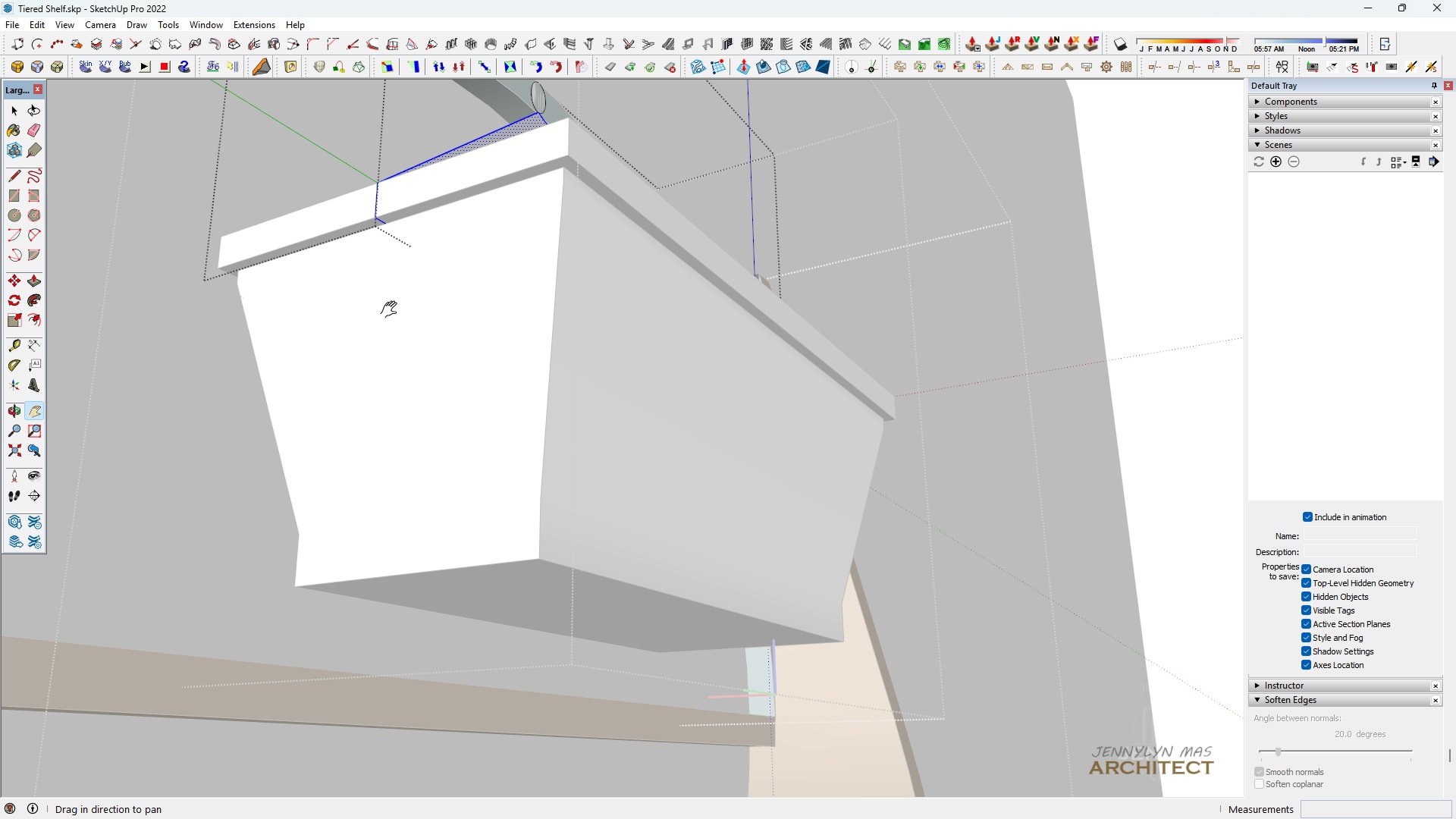 
scroll: coordinate [356, 438], scroll_direction: down, amount: 2.0
 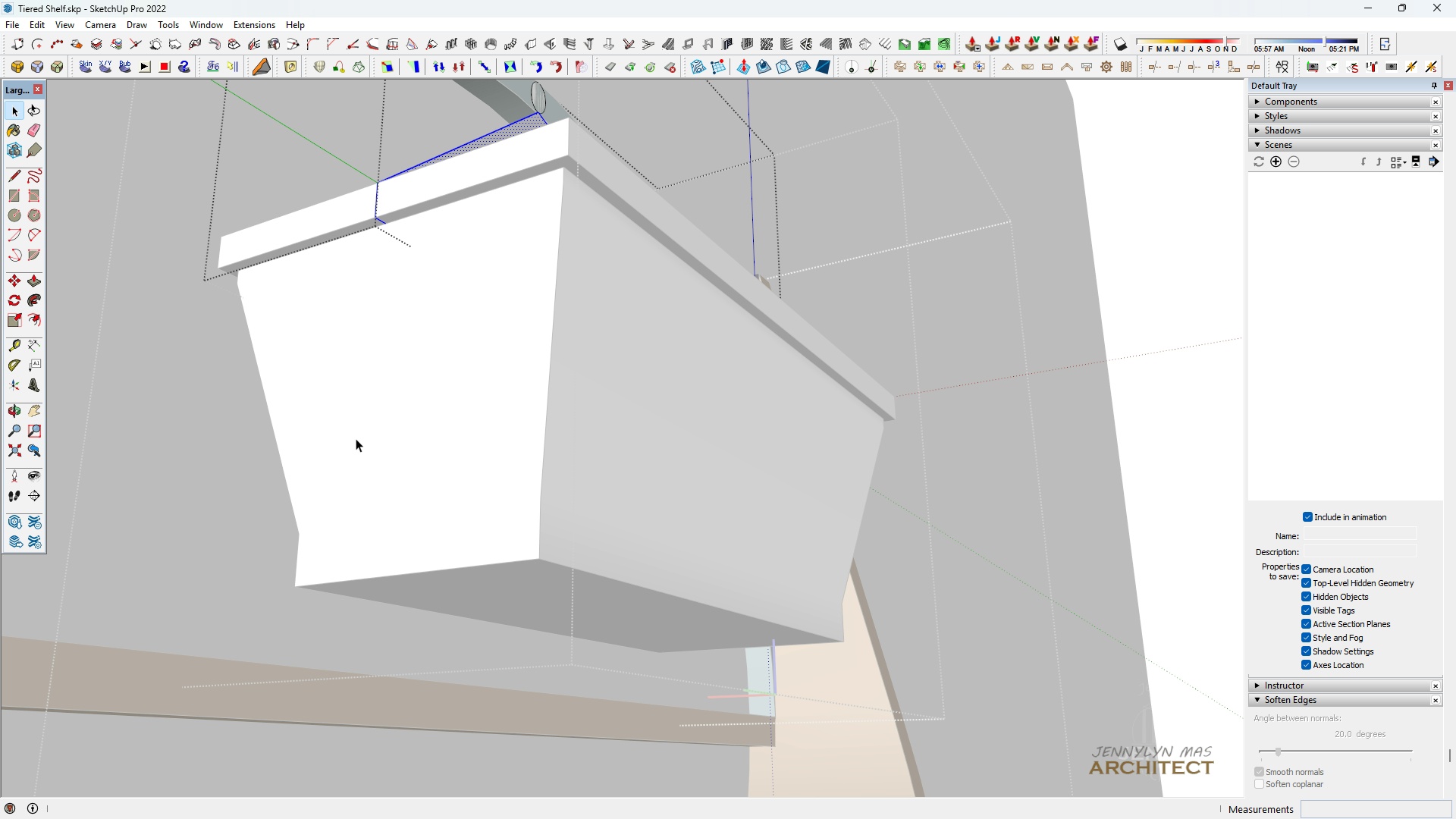 
key(H)
 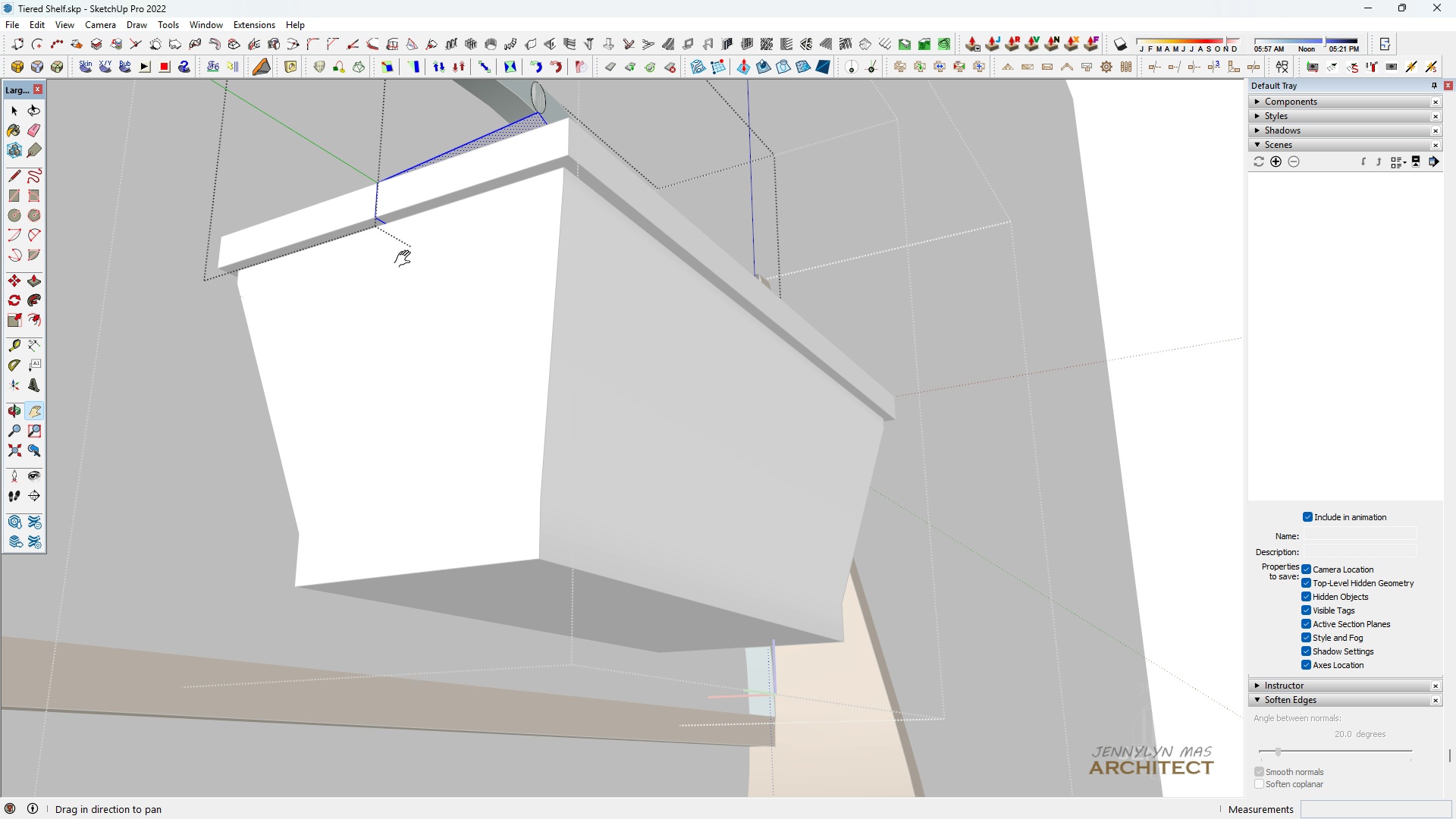 
left_click_drag(start_coordinate=[407, 259], to_coordinate=[323, 508])
 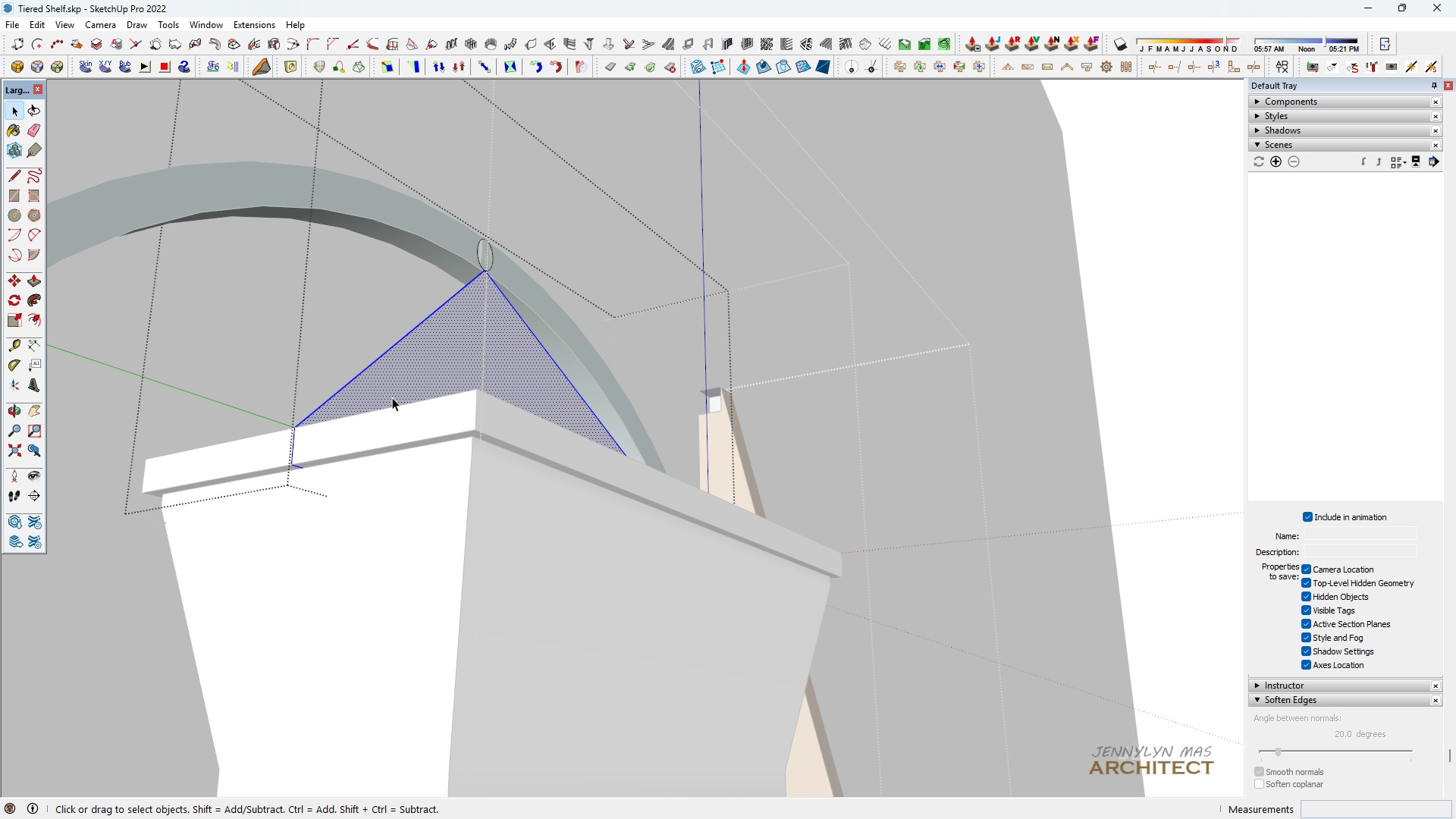 
key(Space)
 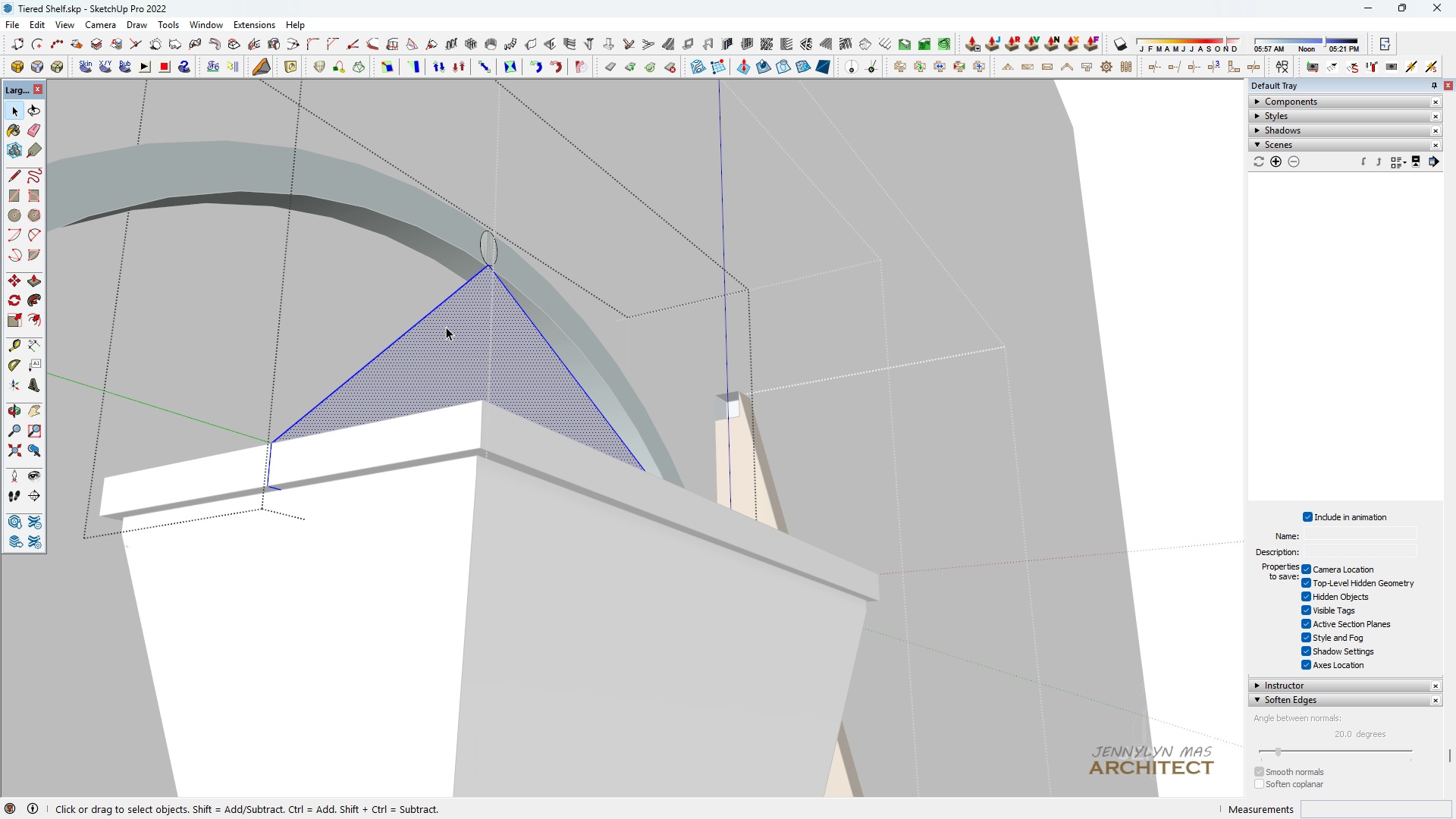 
scroll: coordinate [446, 327], scroll_direction: up, amount: 3.0
 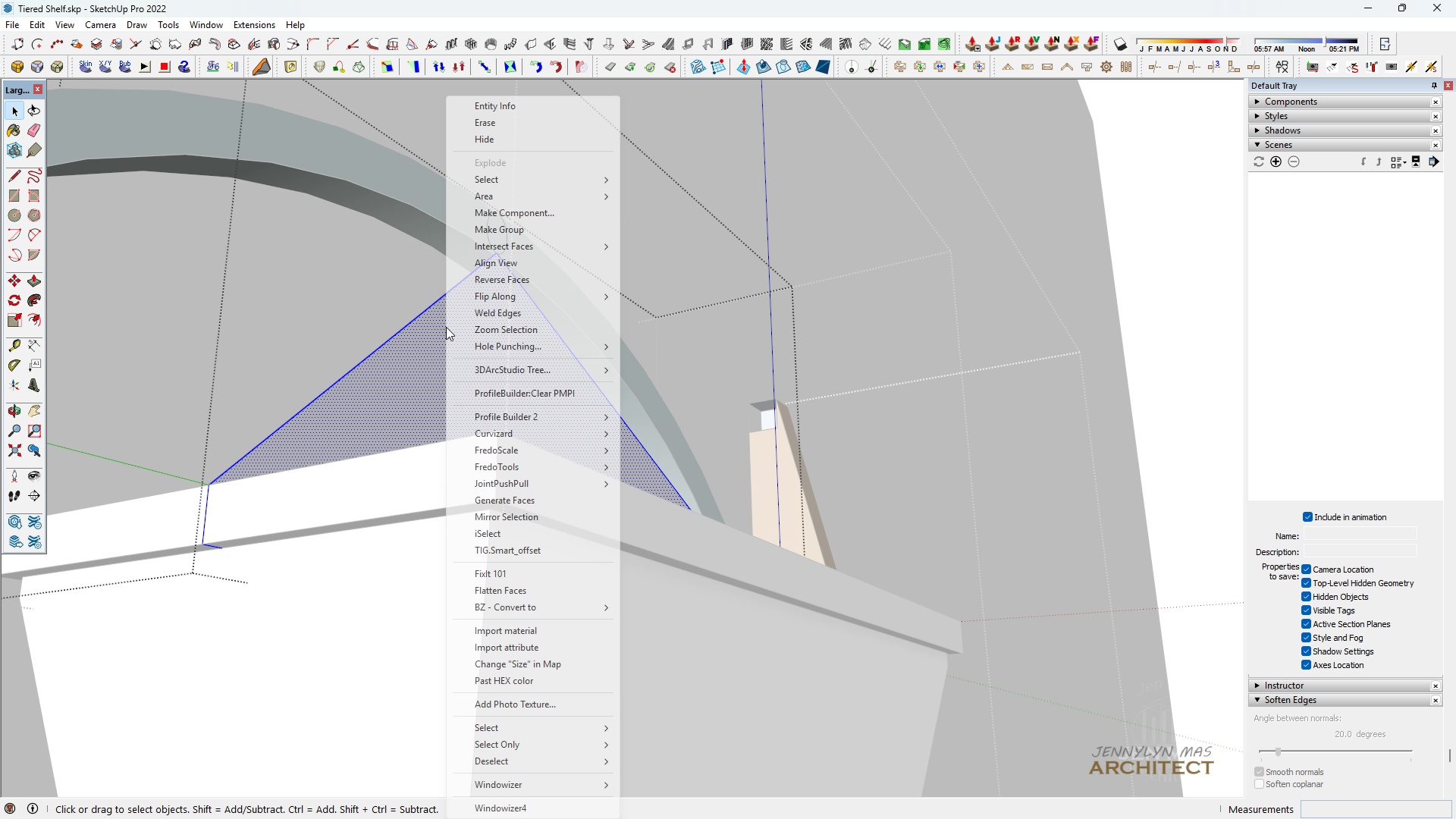 
right_click([446, 327])
 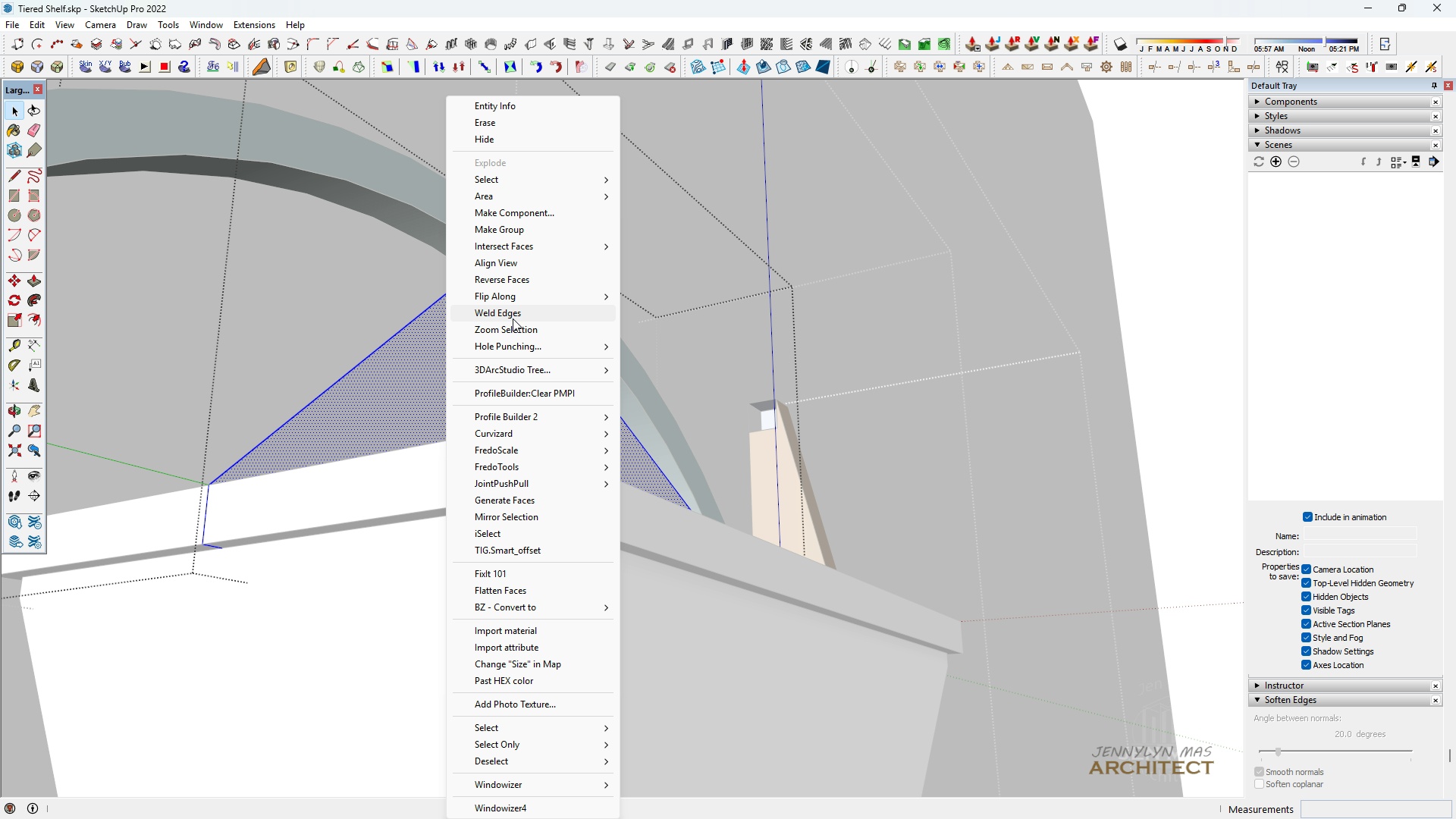 
left_click([513, 318])
 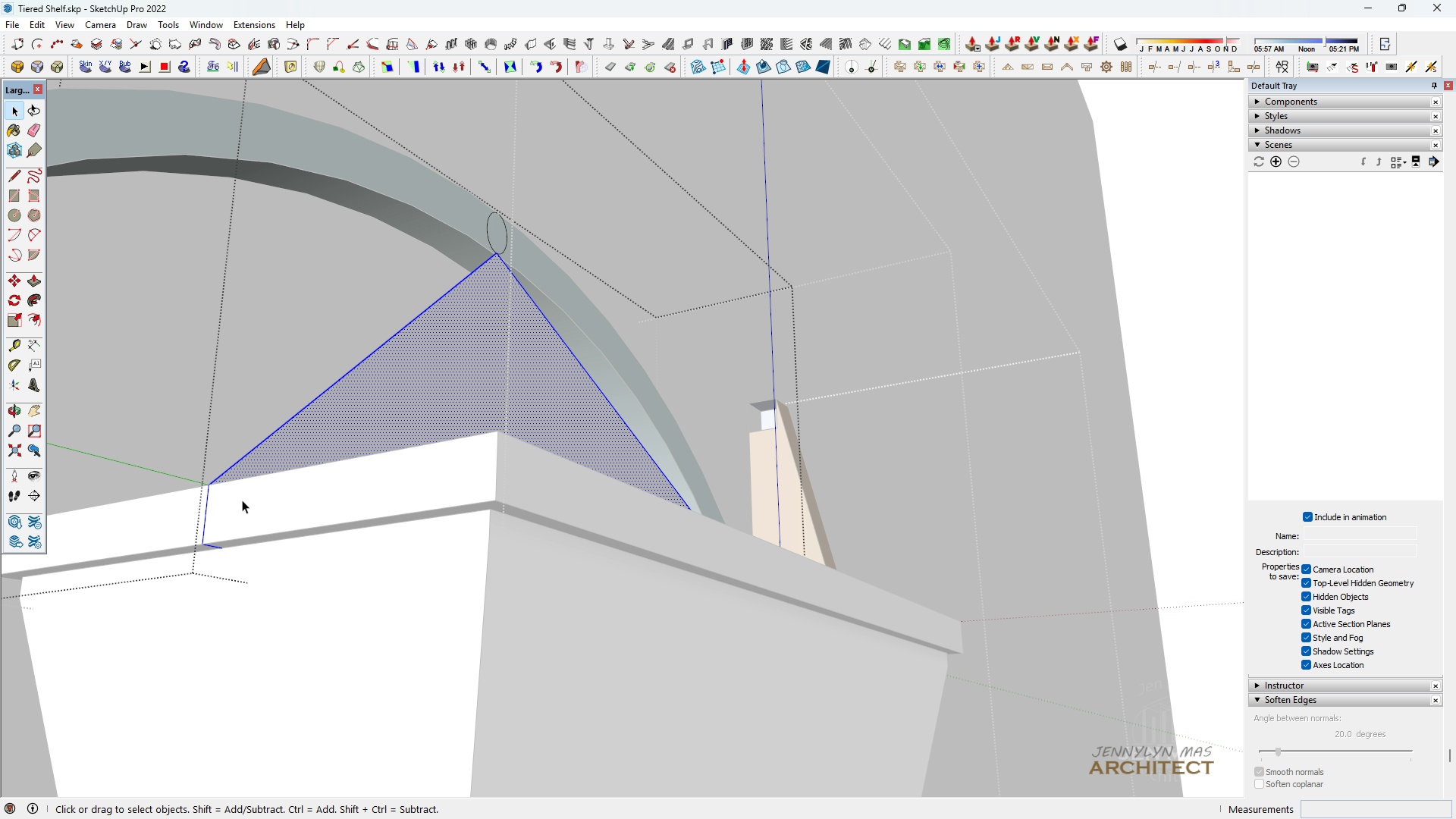 
scroll: coordinate [217, 510], scroll_direction: up, amount: 4.0
 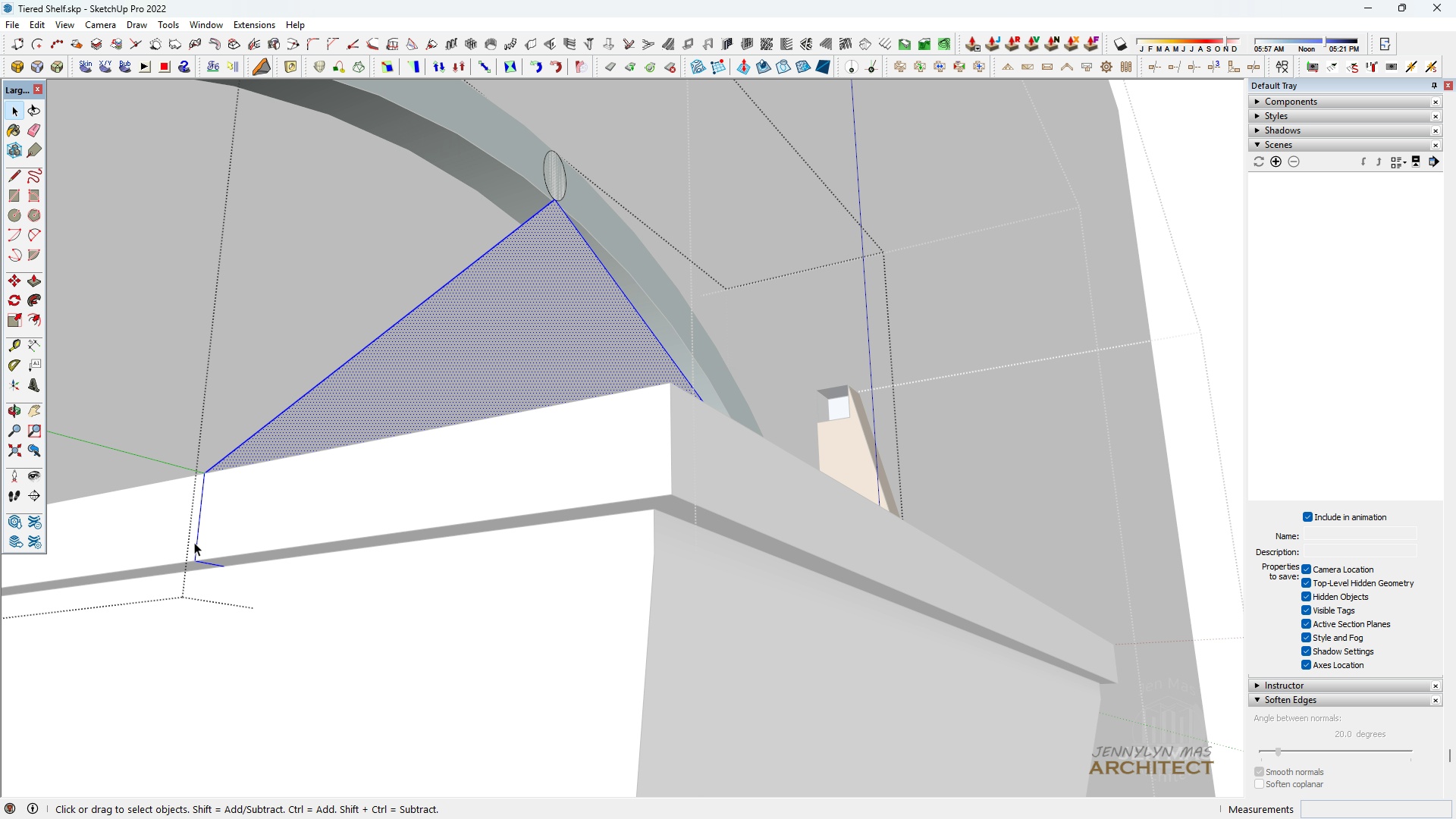 
left_click([199, 544])
 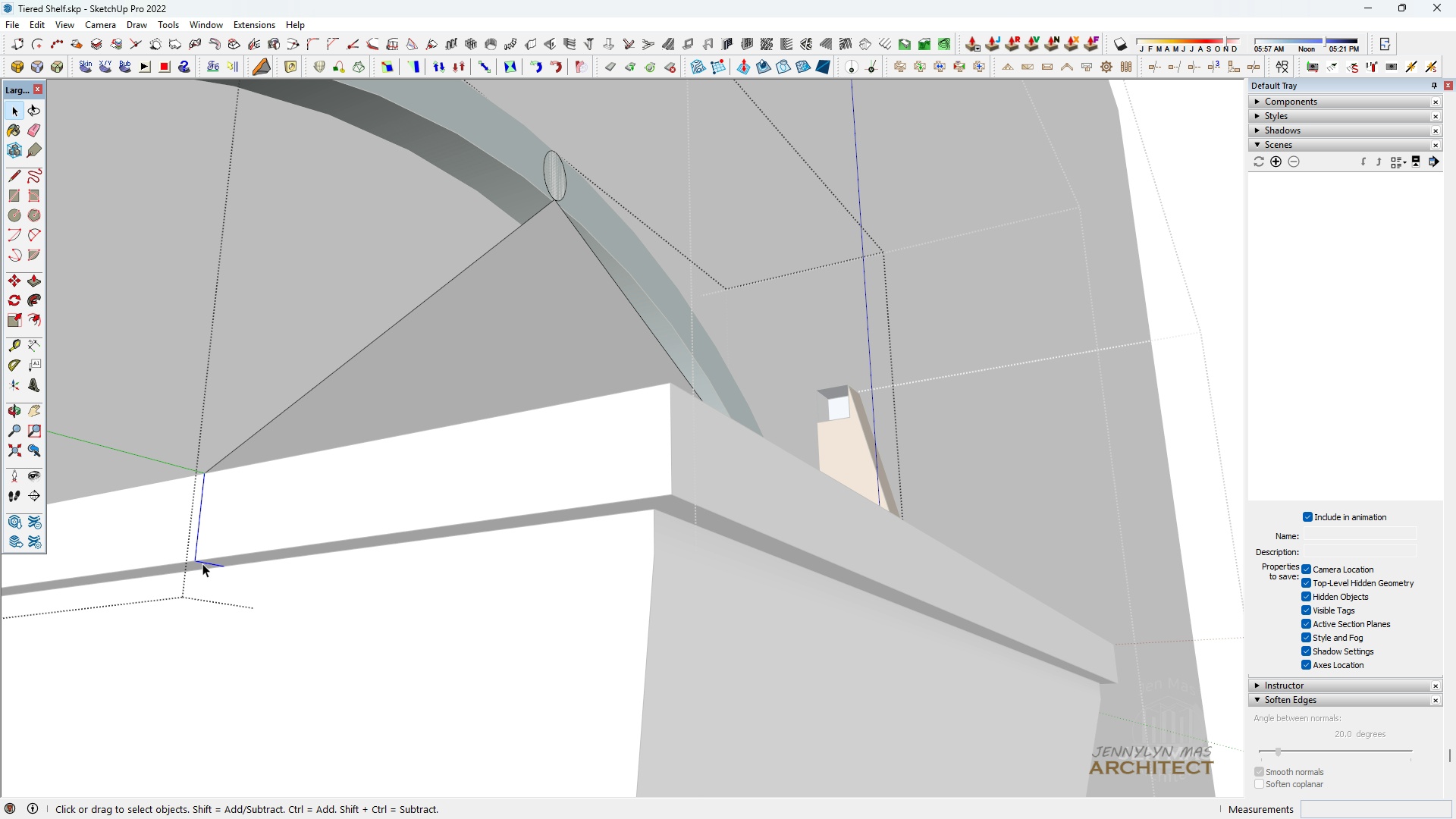 
hold_key(key=ControlLeft, duration=0.37)
 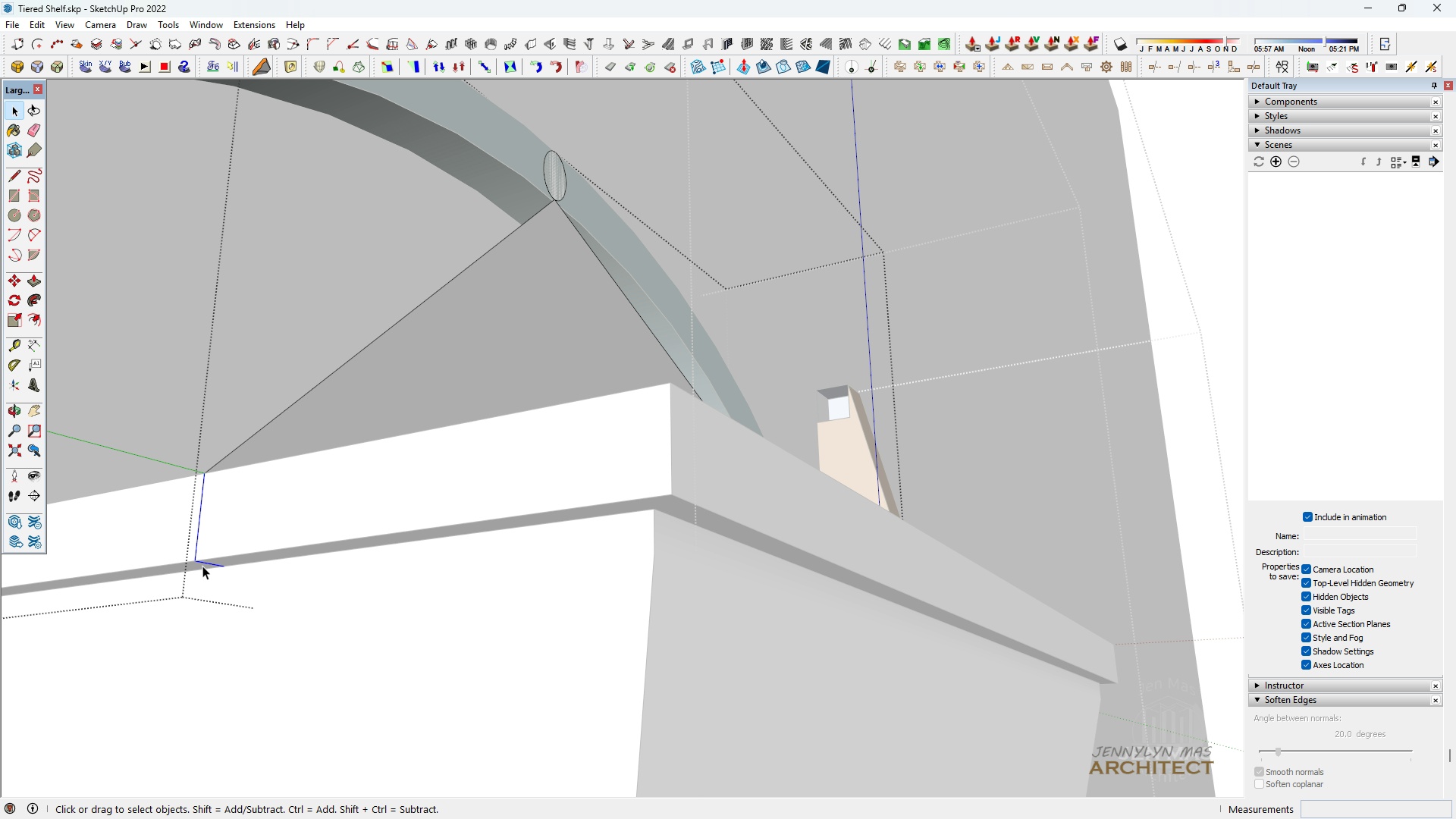 
key(Space)
 